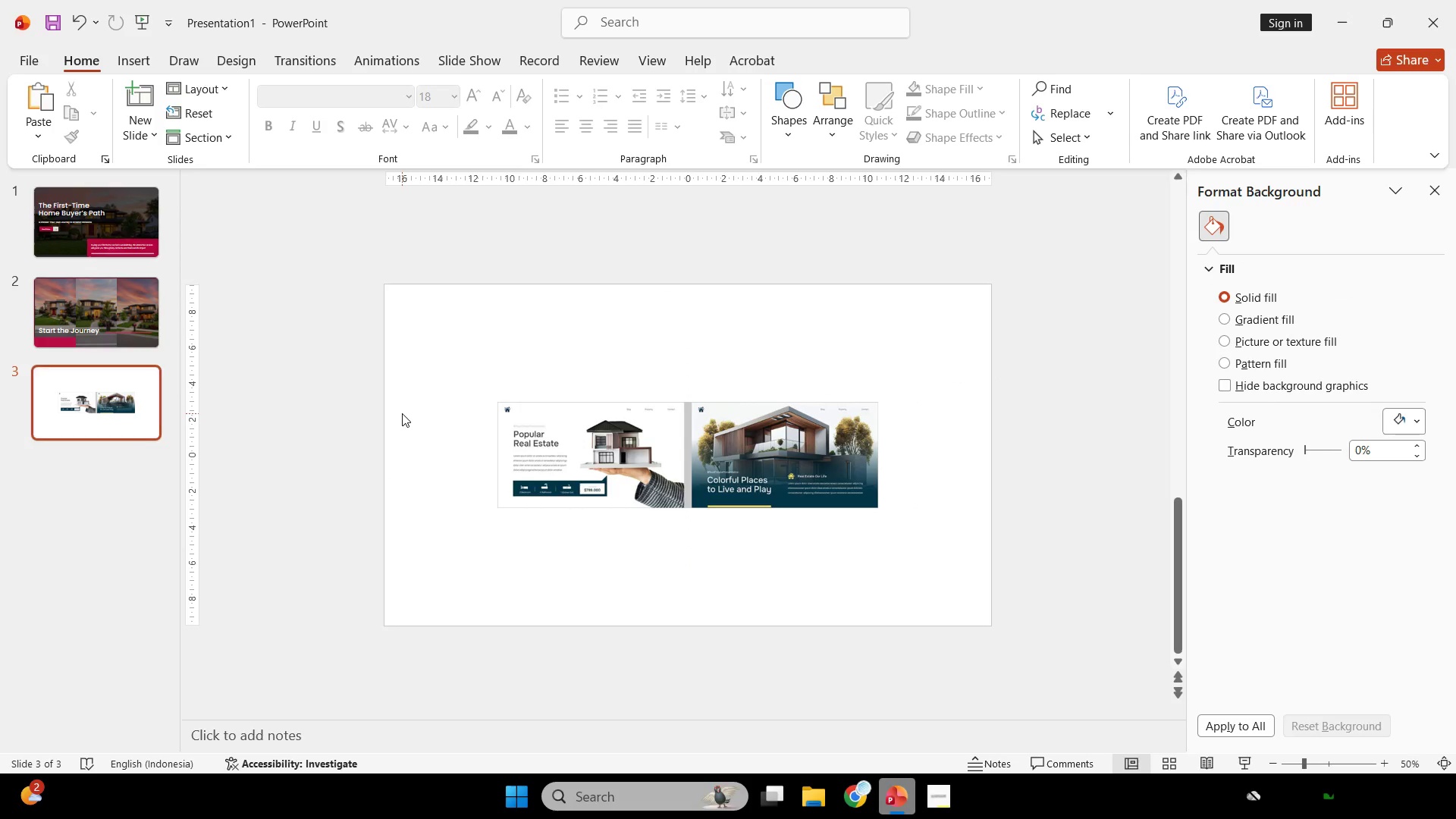 
scroll: coordinate [402, 413], scroll_direction: up, amount: 1.0
 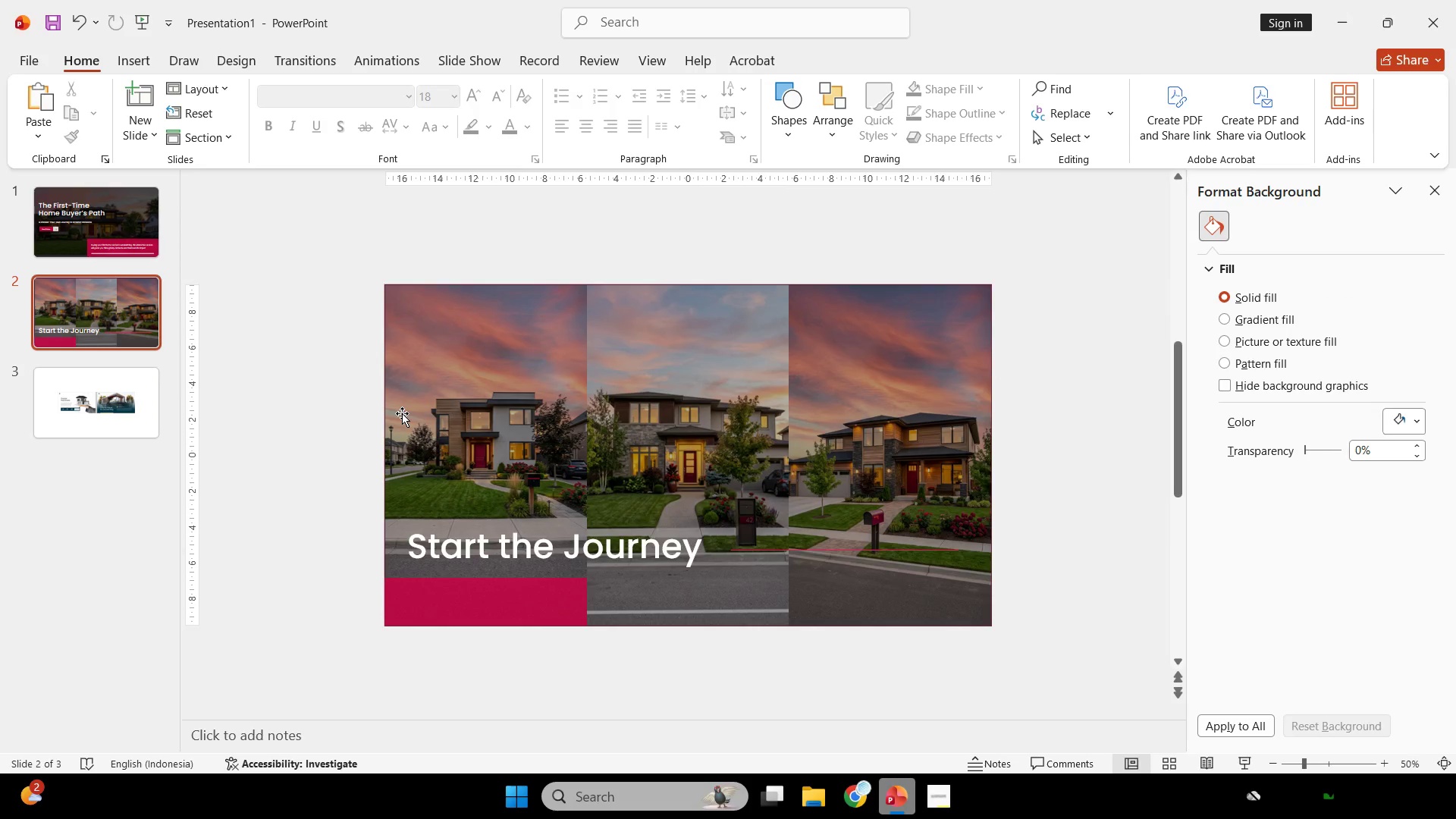 
key(Control+V)
 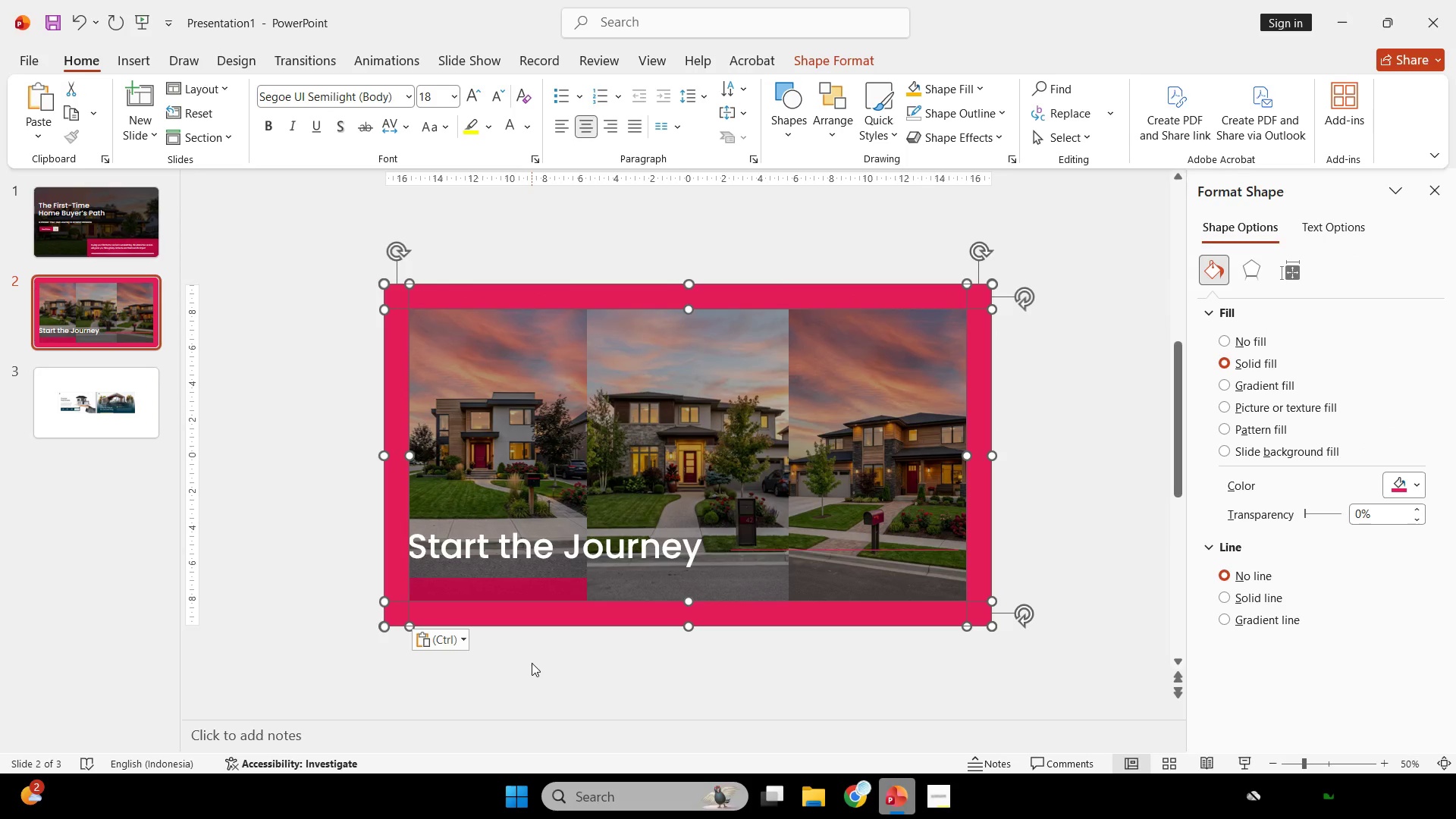 
left_click([817, 554])
 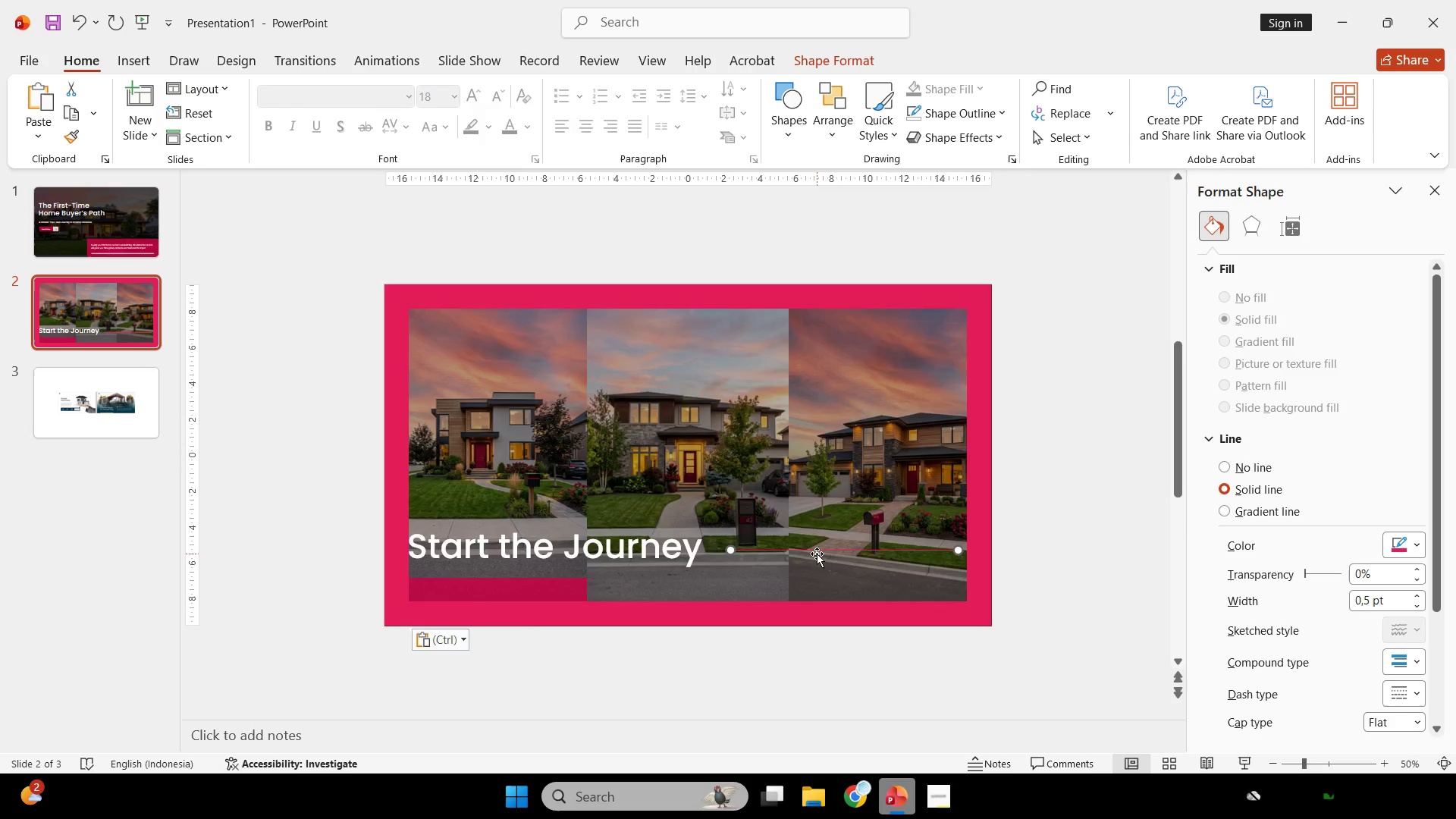 
hold_key(key=ControlLeft, duration=0.38)
 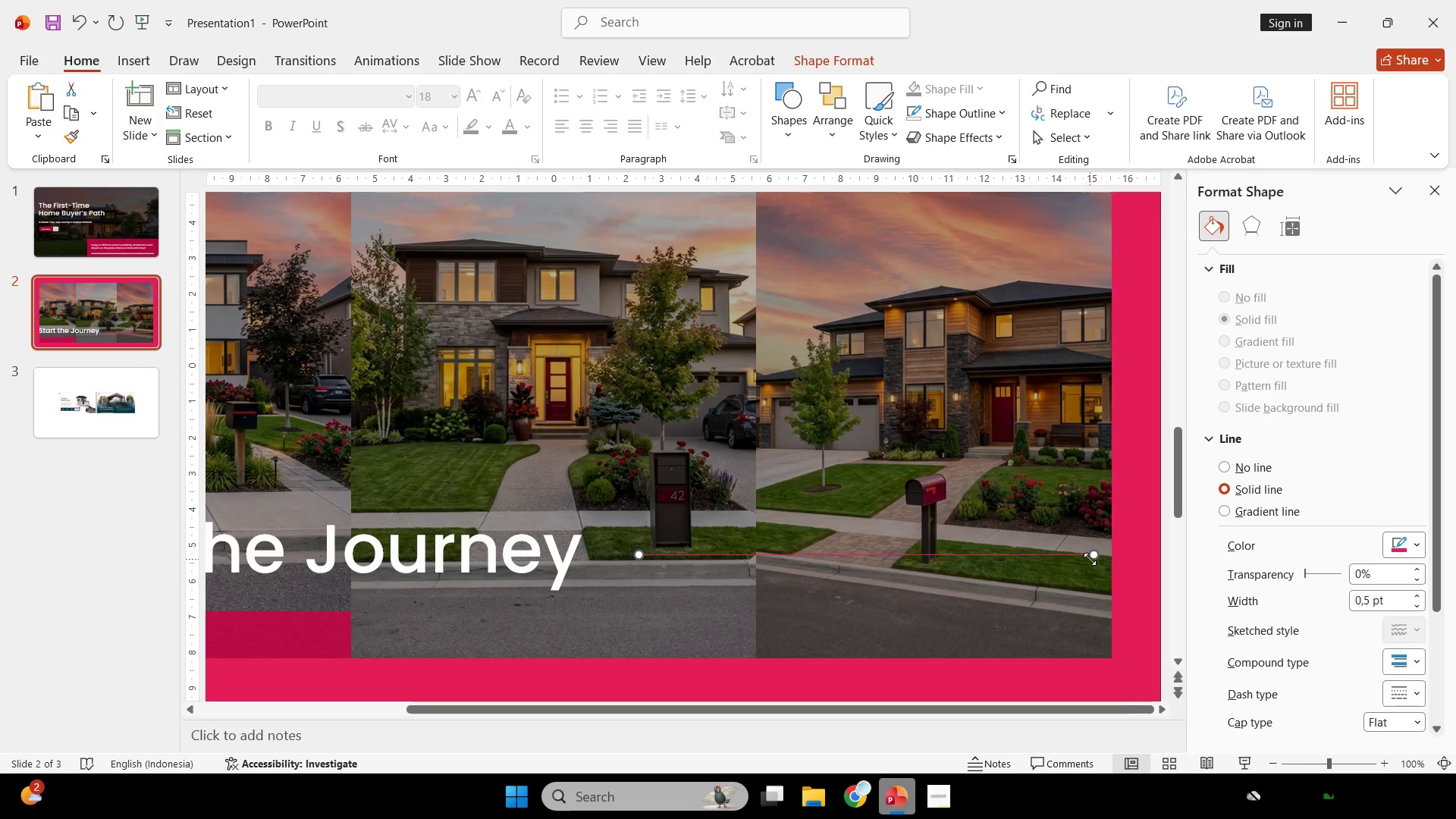 
hold_key(key=ShiftLeft, duration=2.34)
 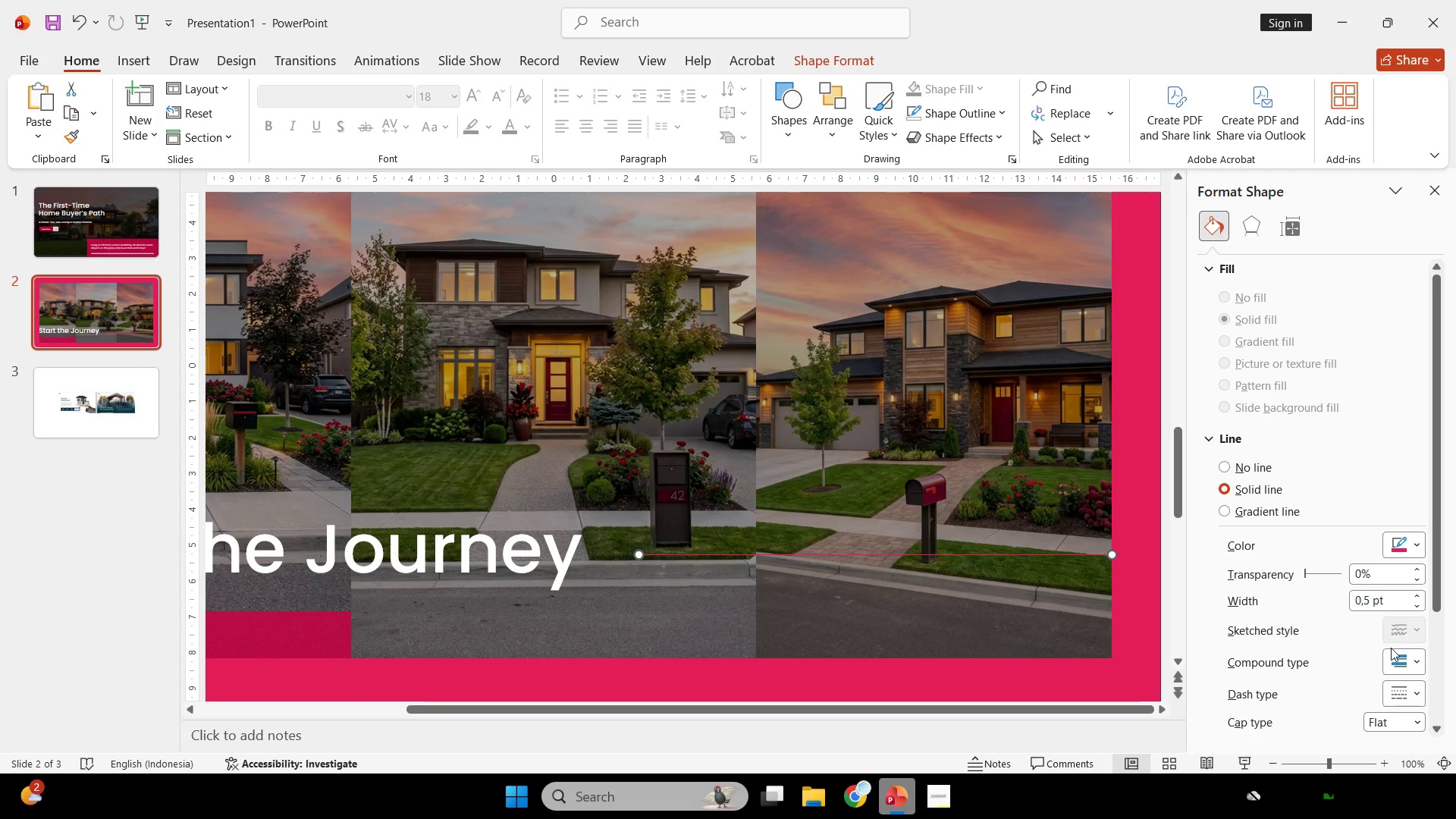 
scroll: coordinate [817, 554], scroll_direction: up, amount: 2.0
 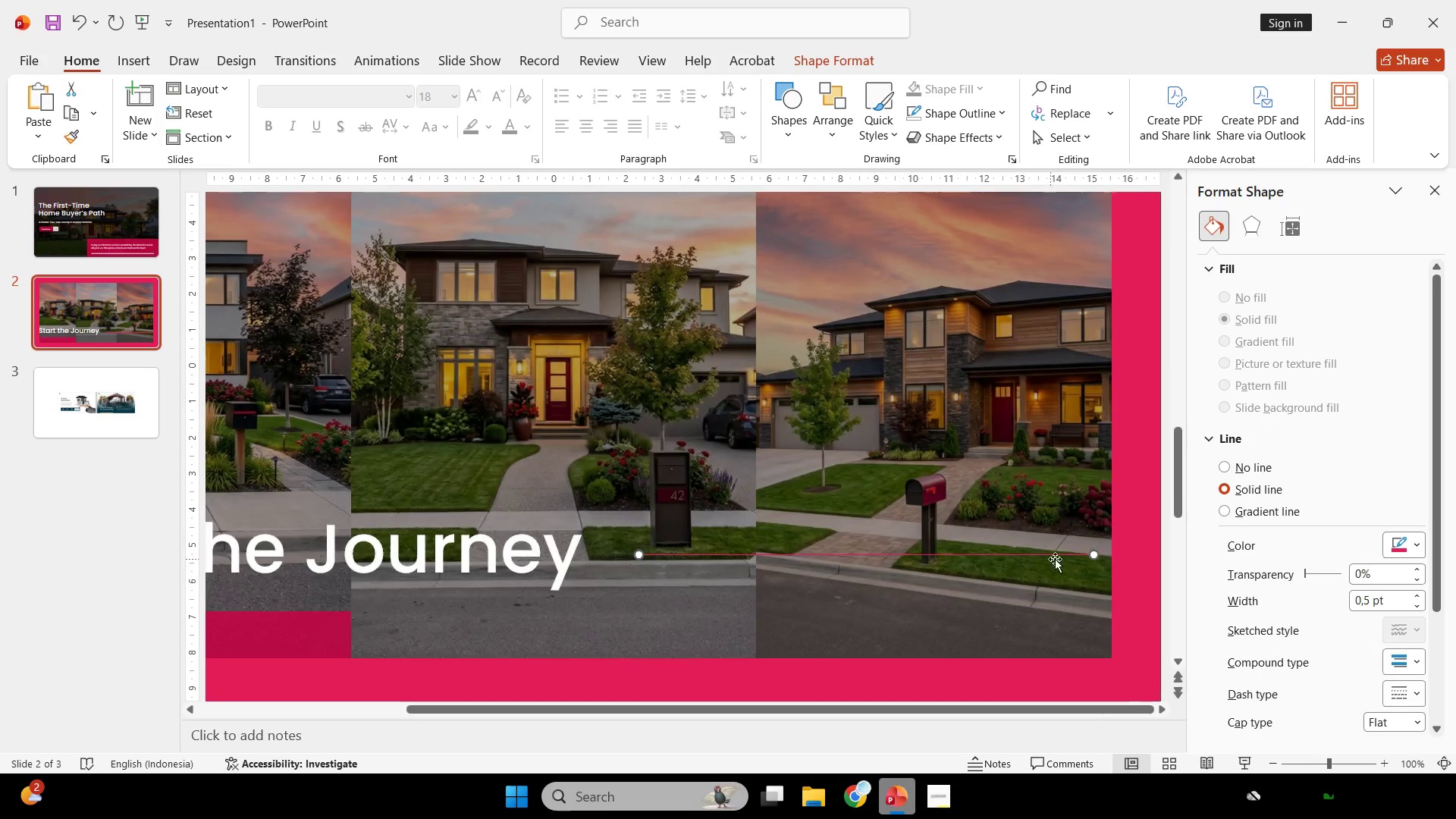 
left_click_drag(start_coordinate=[1090, 554], to_coordinate=[1110, 560])
 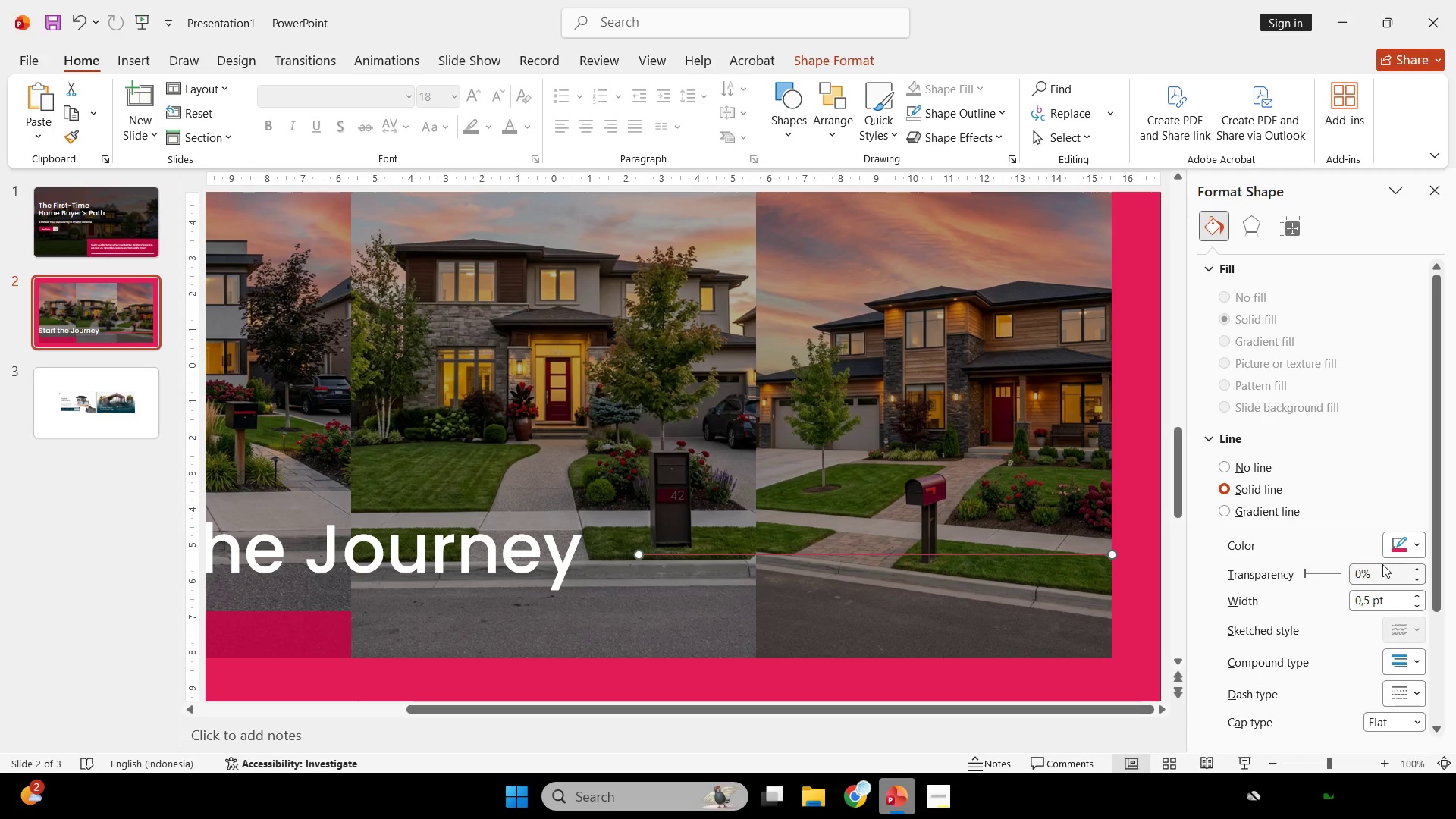 
left_click([1409, 536])
 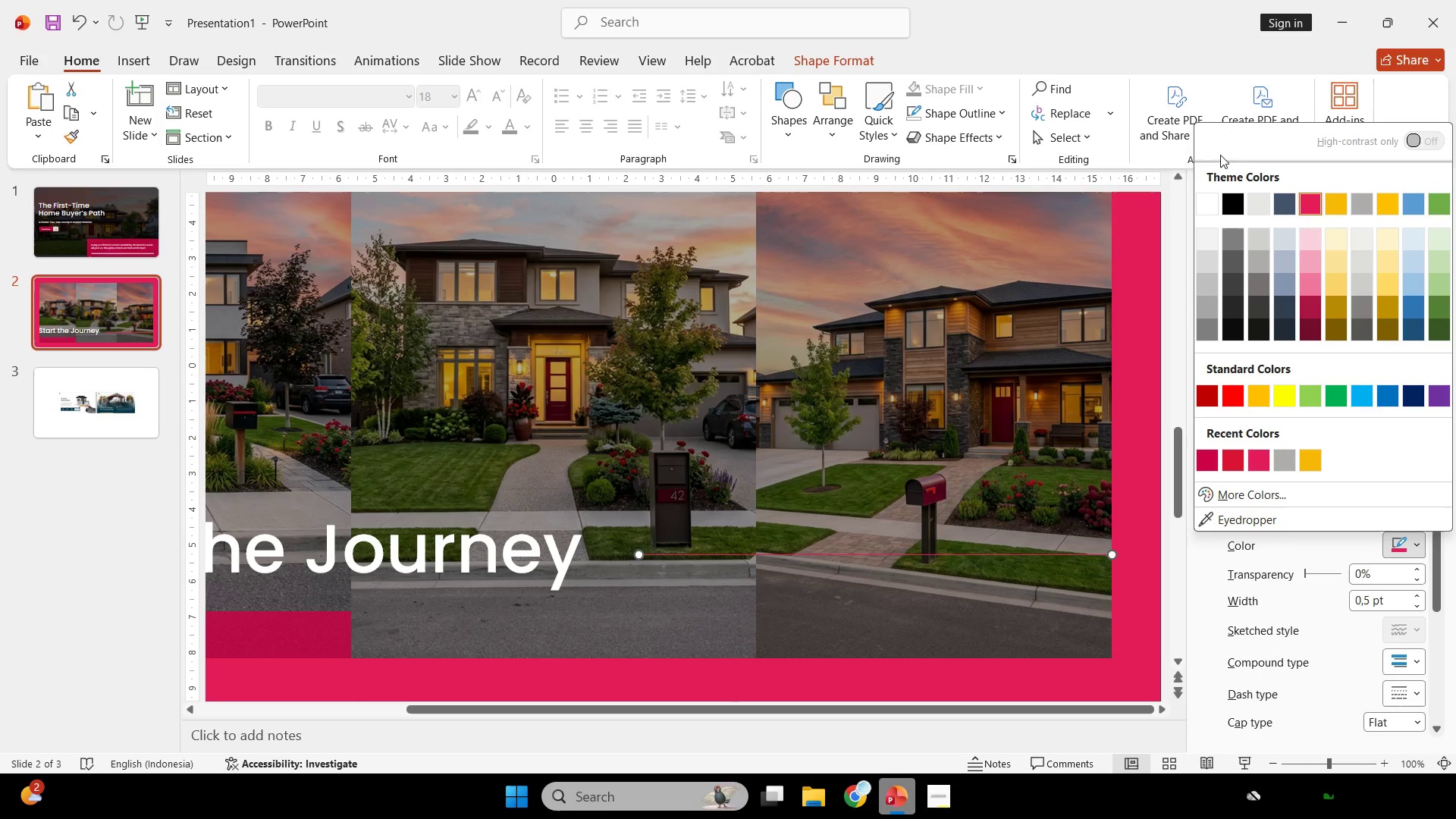 
left_click([1207, 204])
 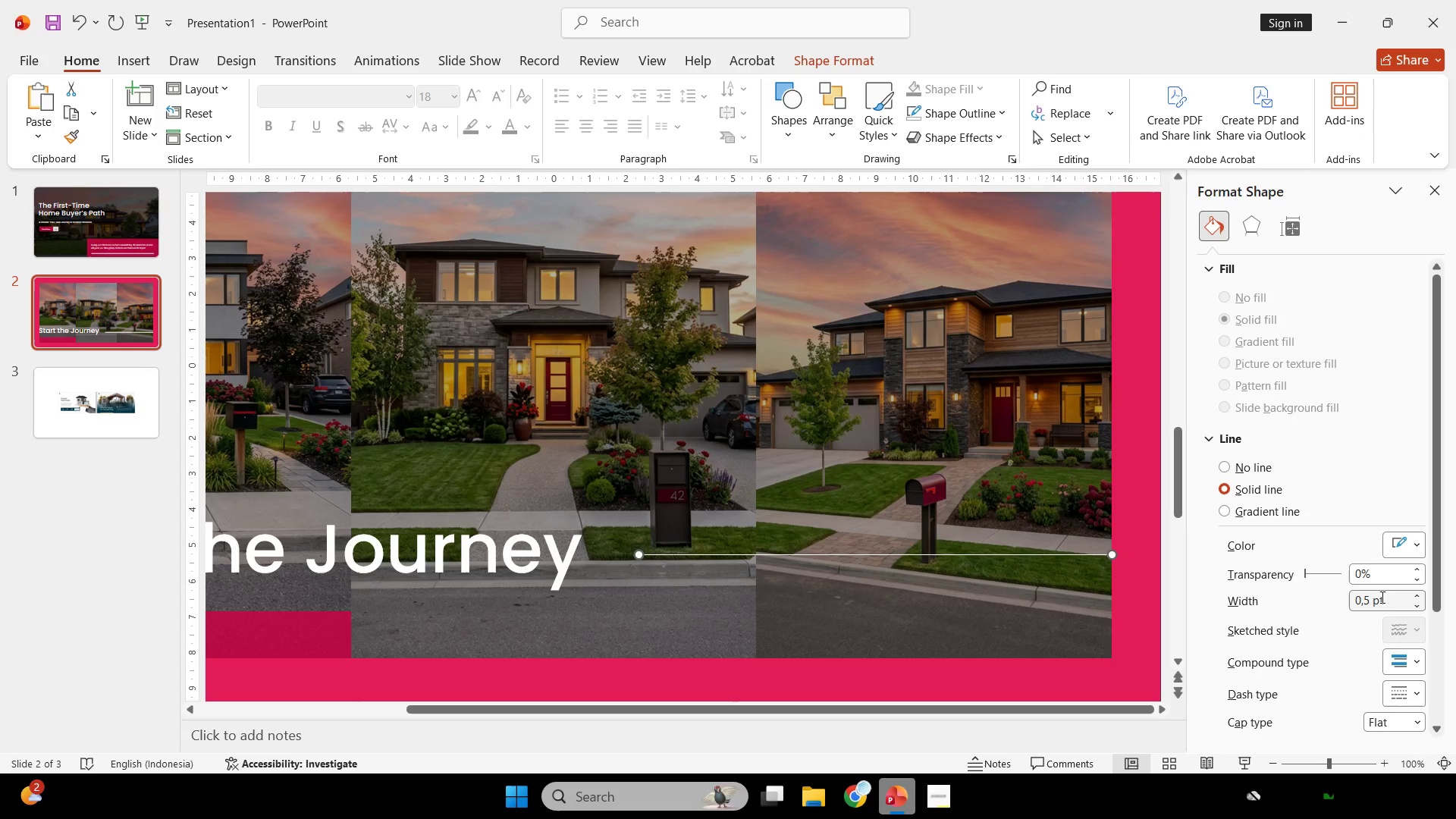 
left_click([1415, 598])
 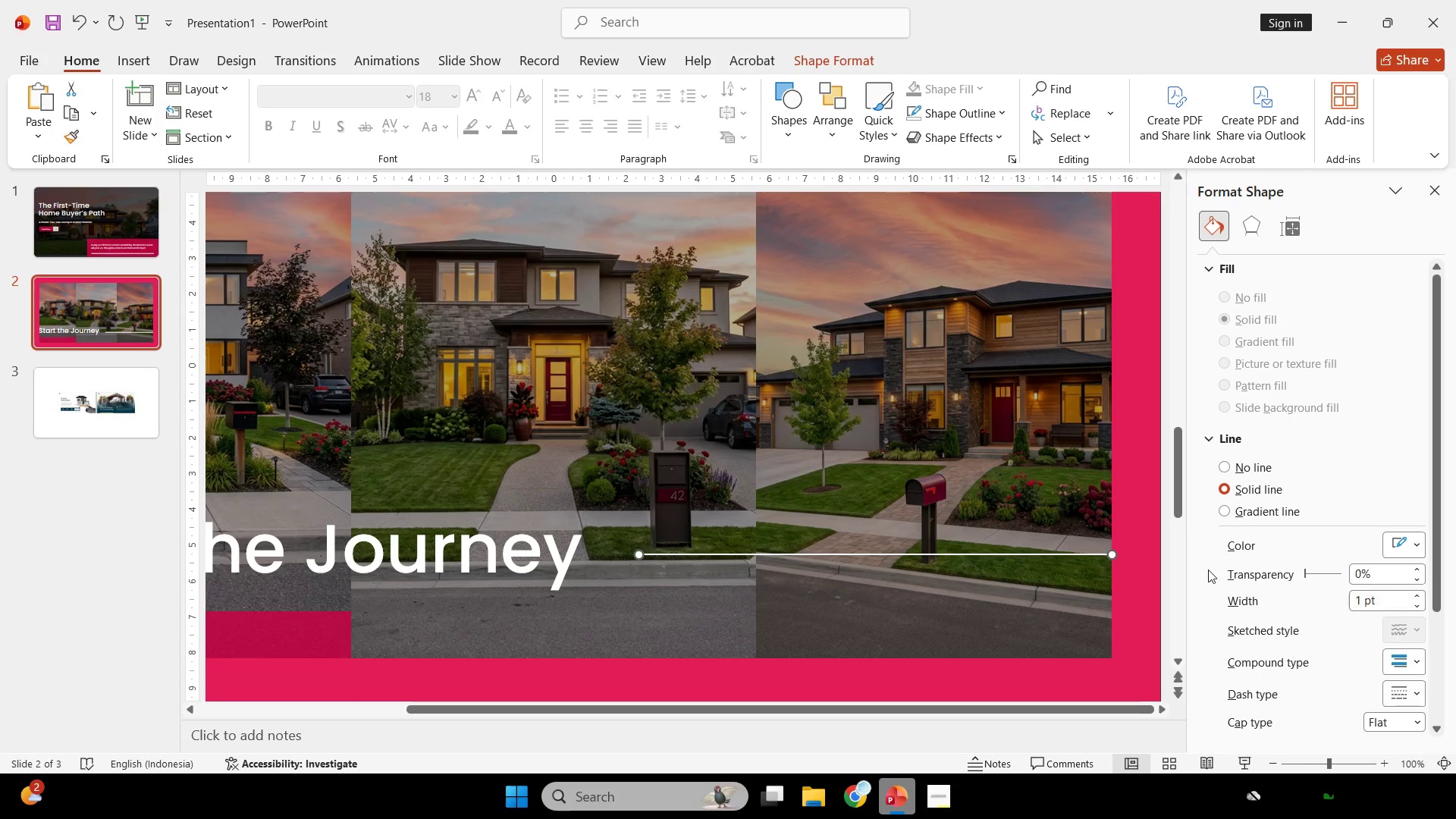 
key(Control+ControlLeft)
 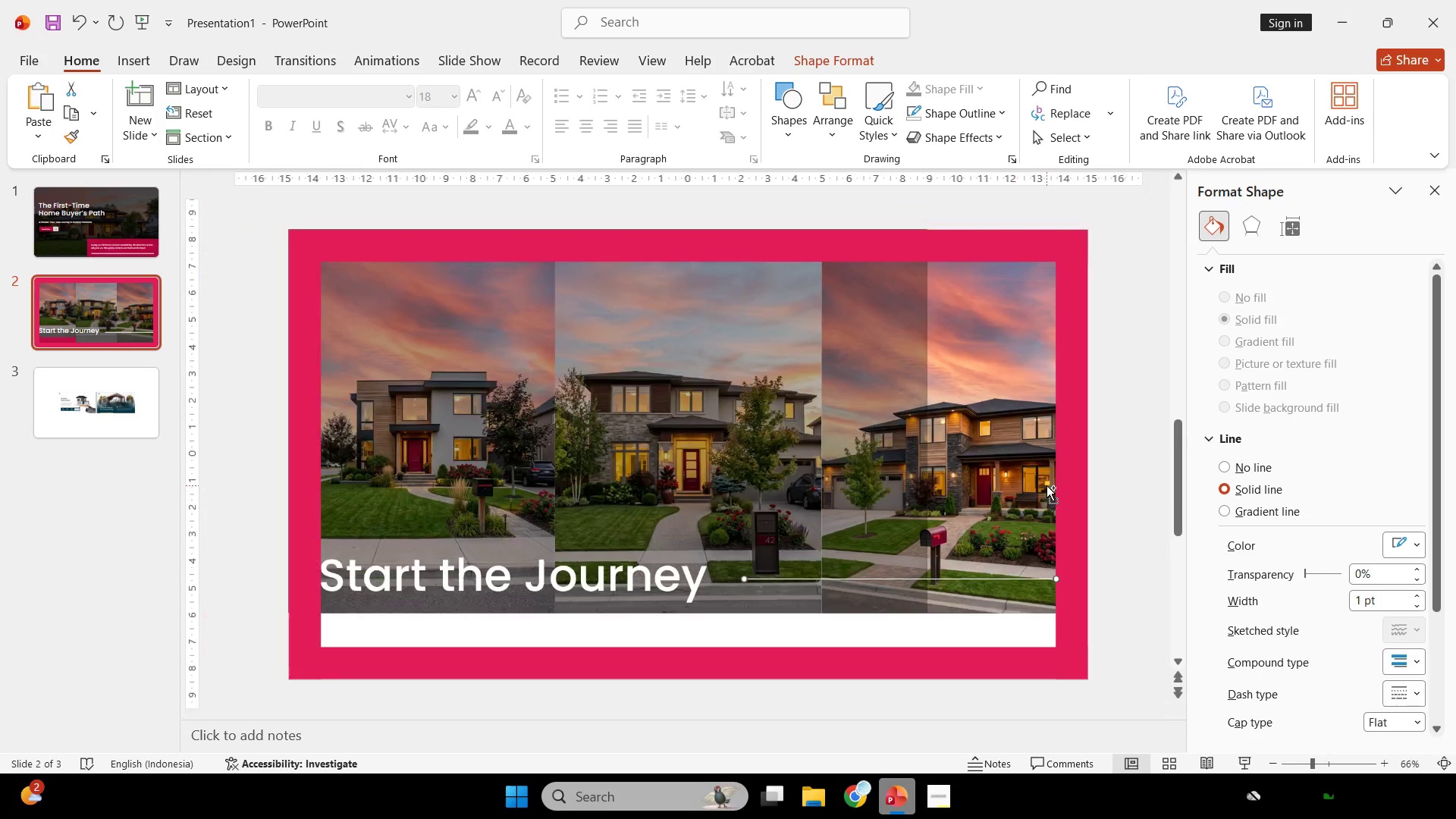 
scroll: coordinate [1046, 485], scroll_direction: down, amount: 1.0
 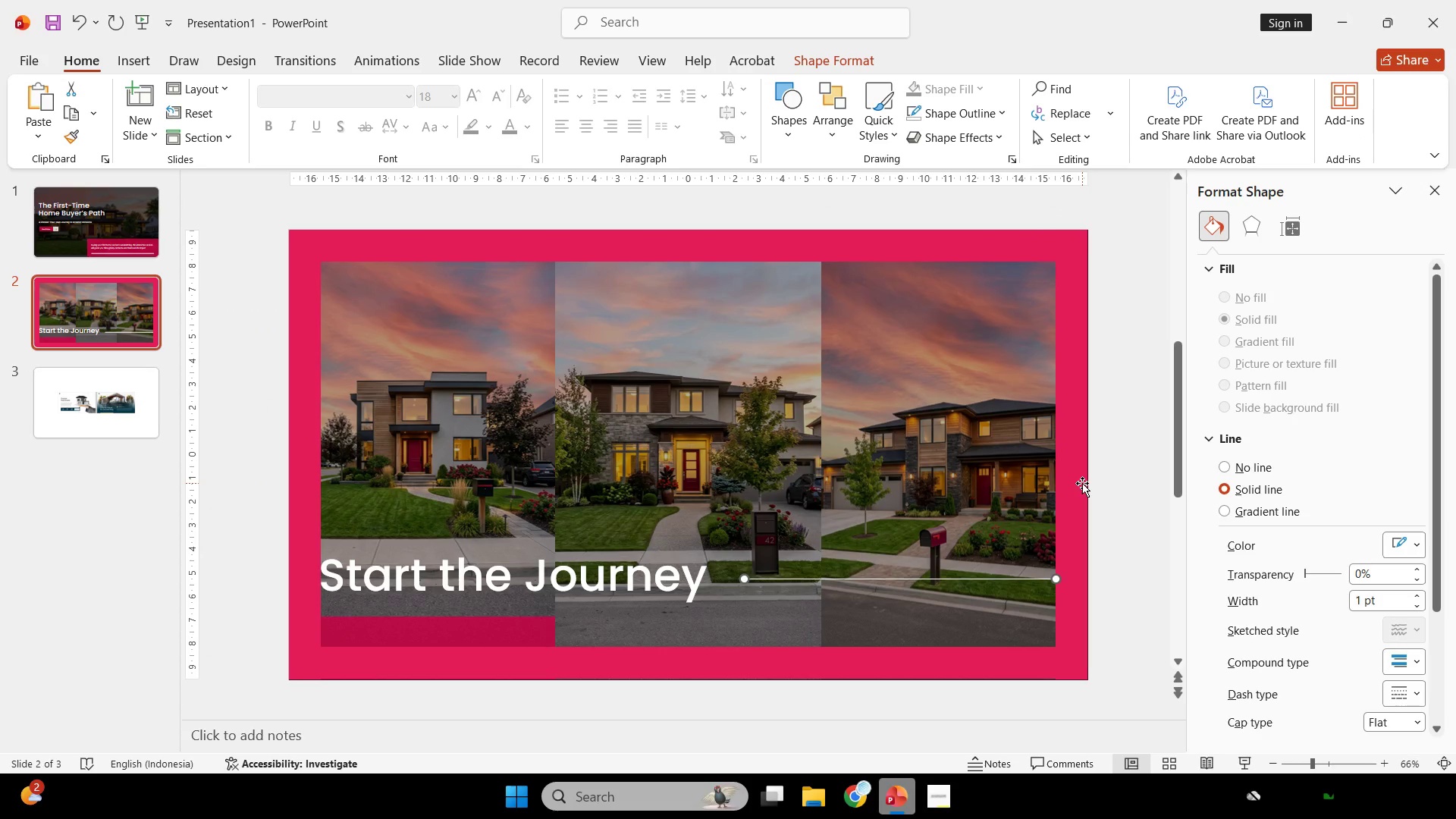 
left_click([1082, 483])
 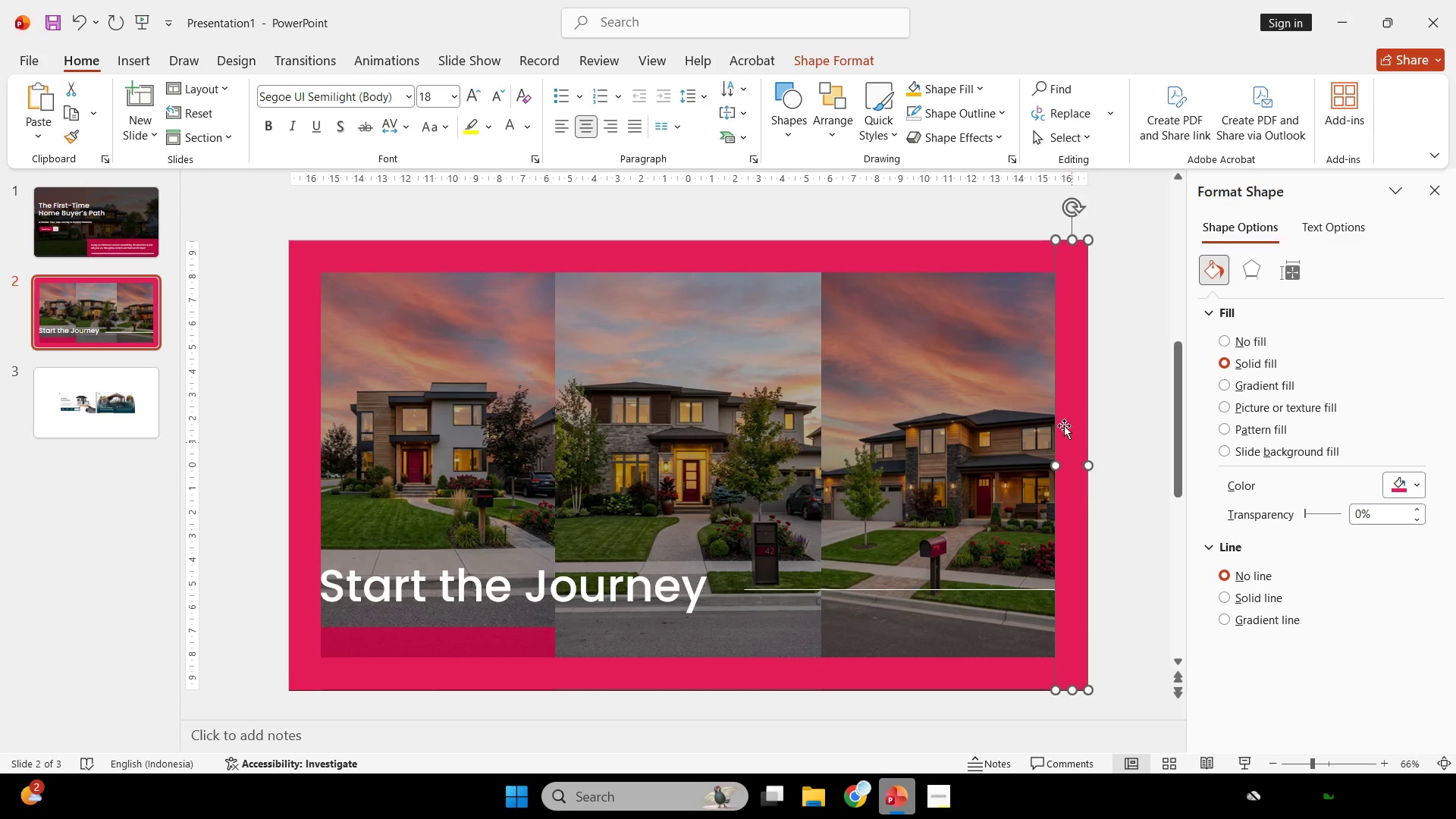 
hold_key(key=ShiftLeft, duration=2.36)
left_click([938, 259])
 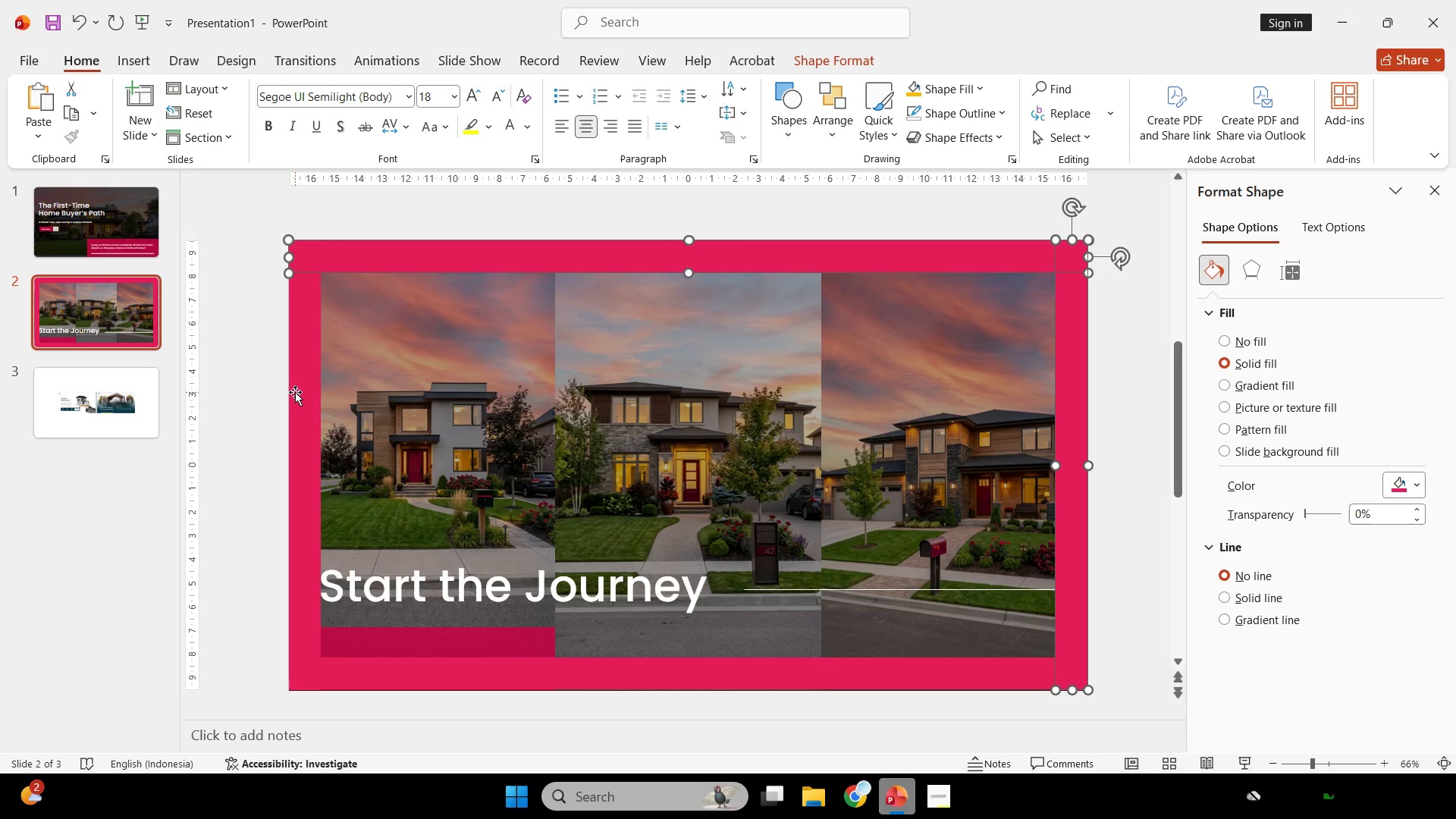 
left_click([295, 392])
 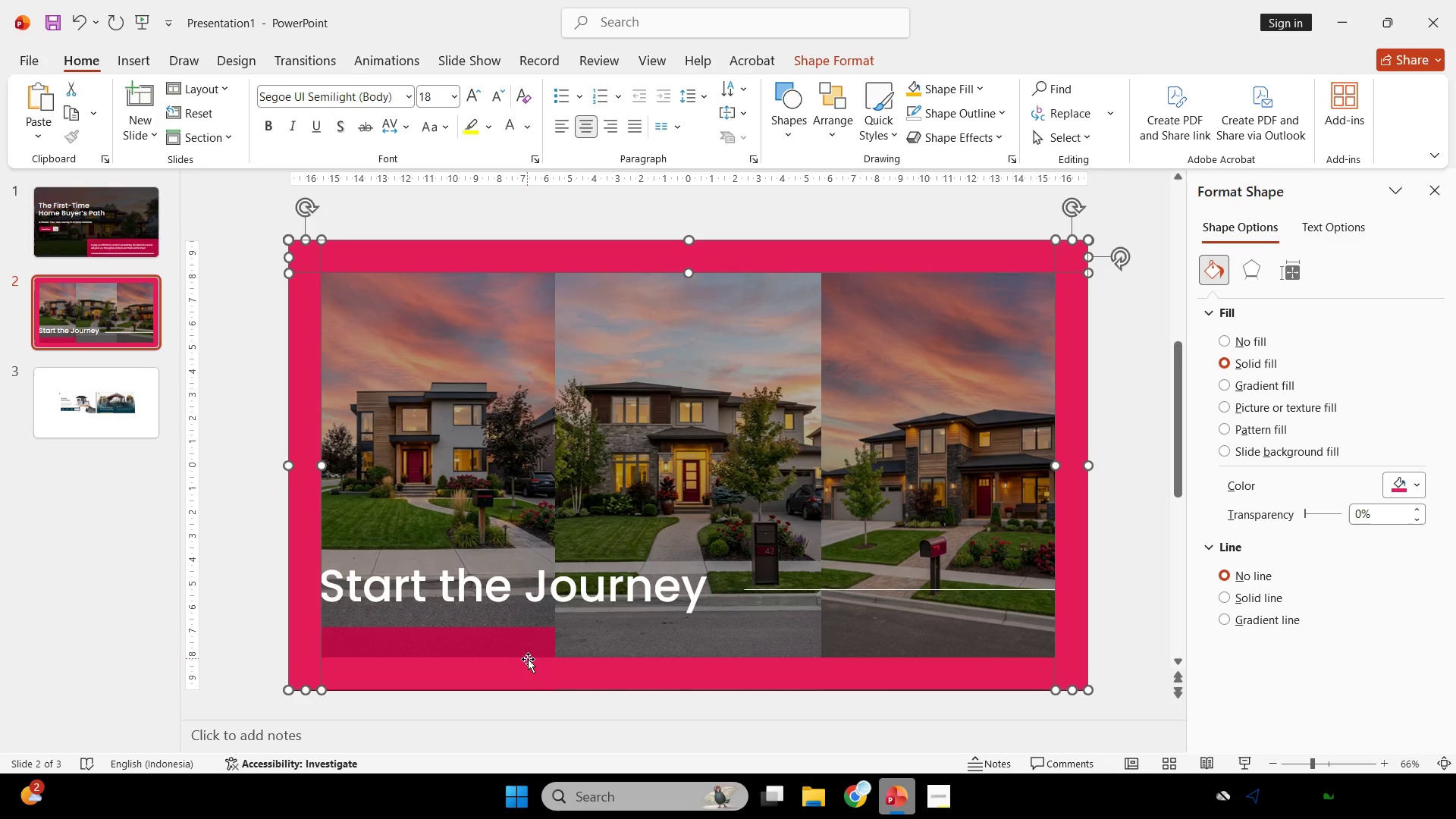 
left_click([530, 670])
 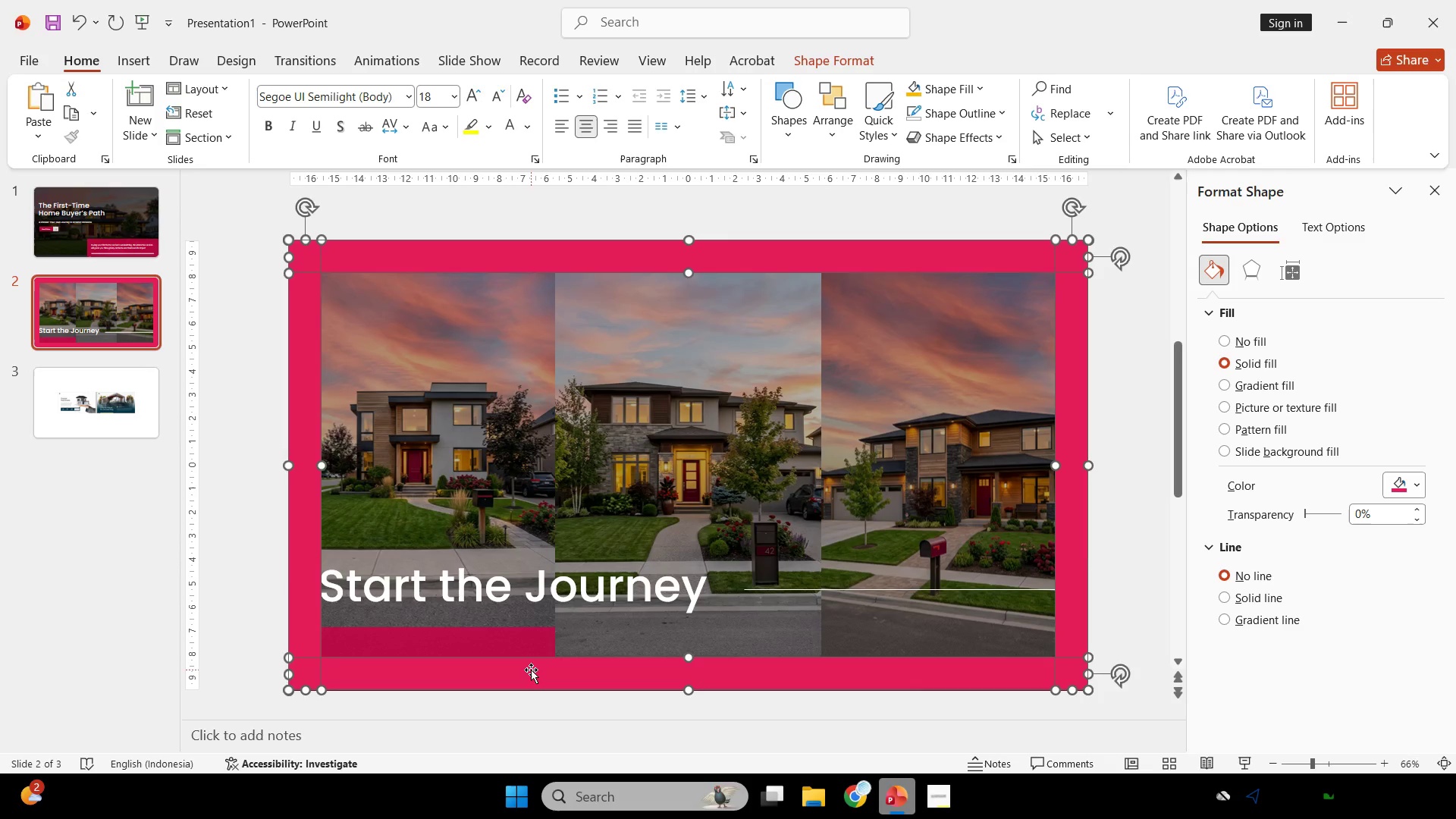 
key(Backspace)
 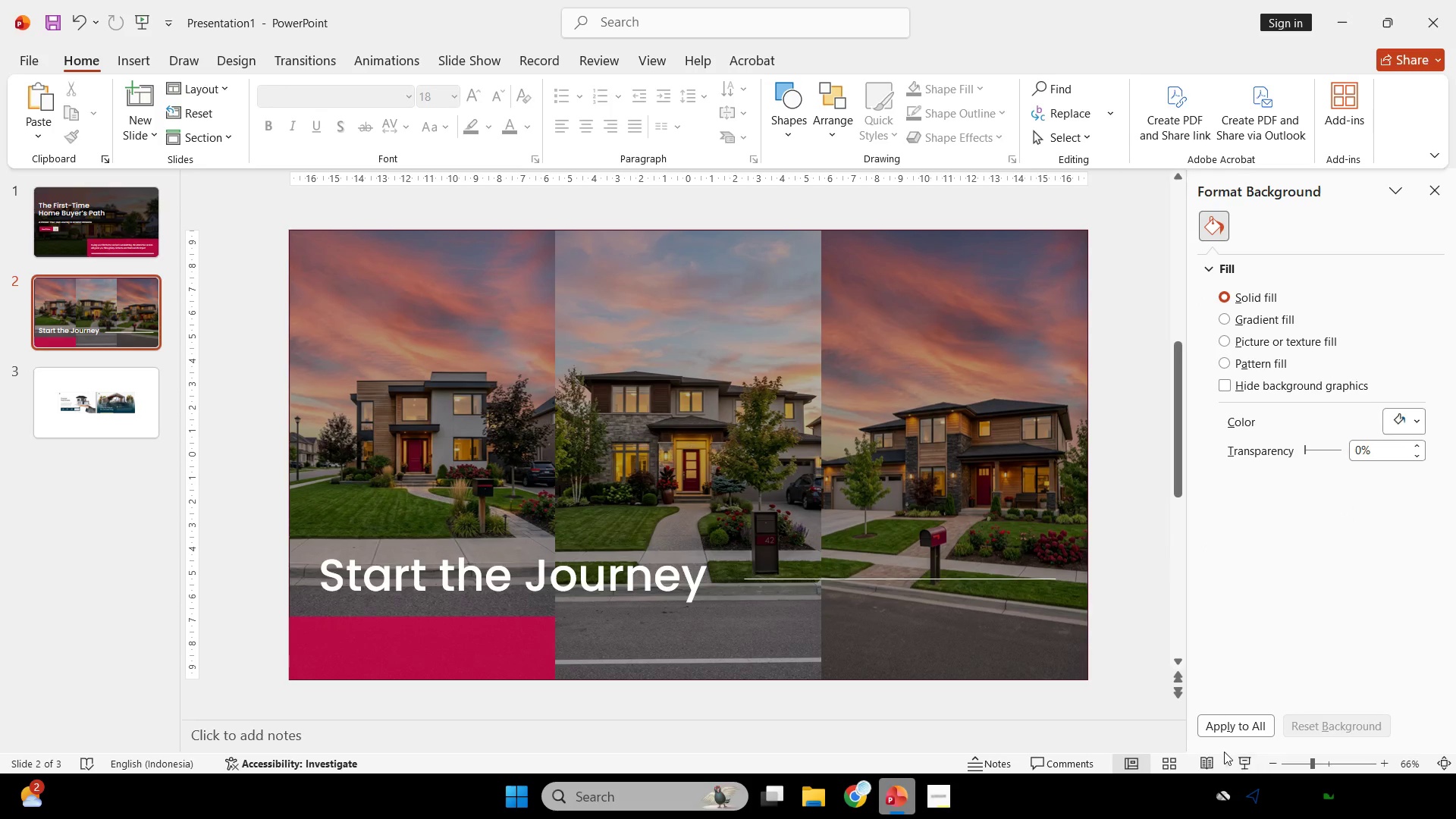 
left_click([1245, 758])
 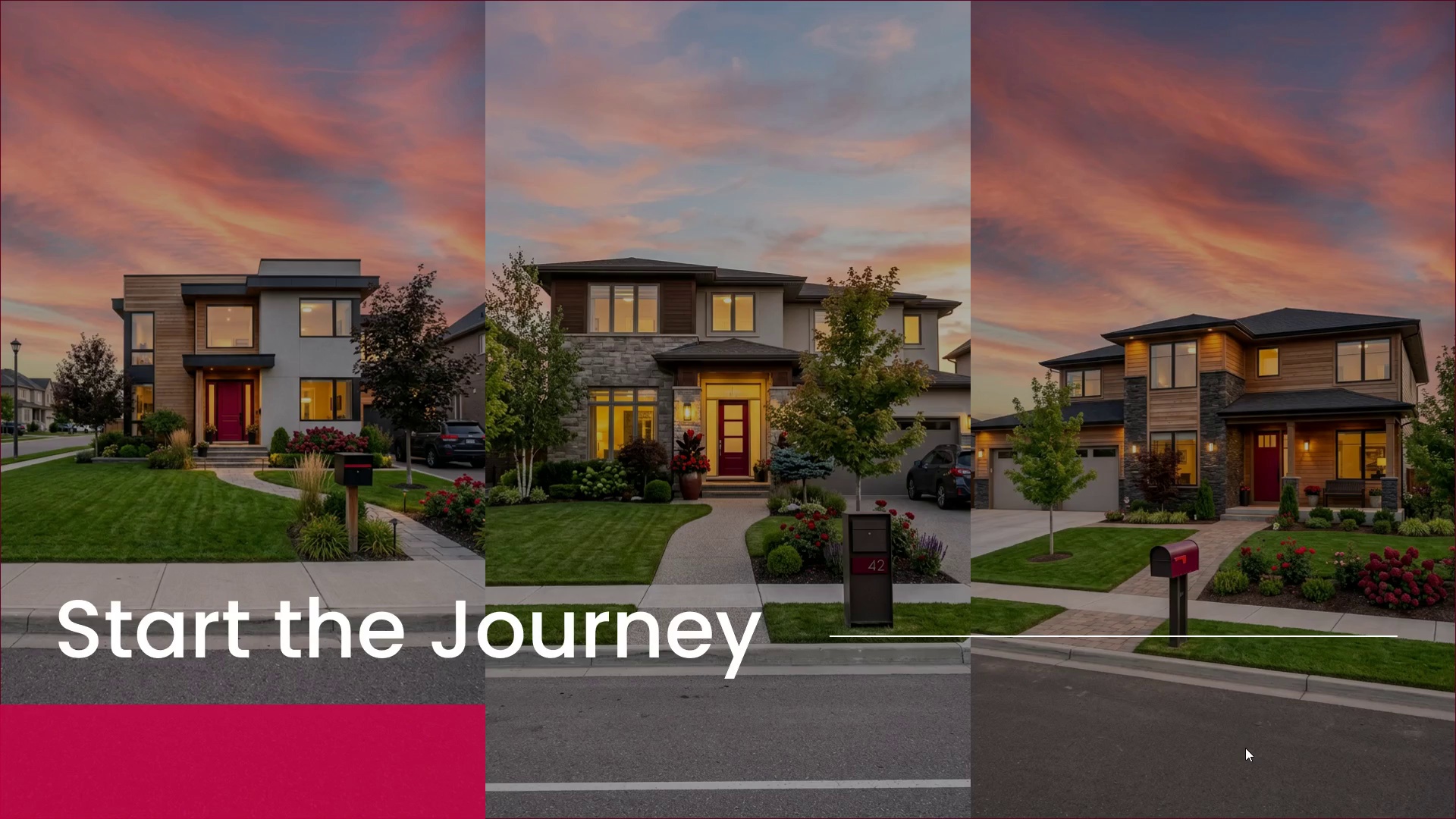 
wait(7.38)
 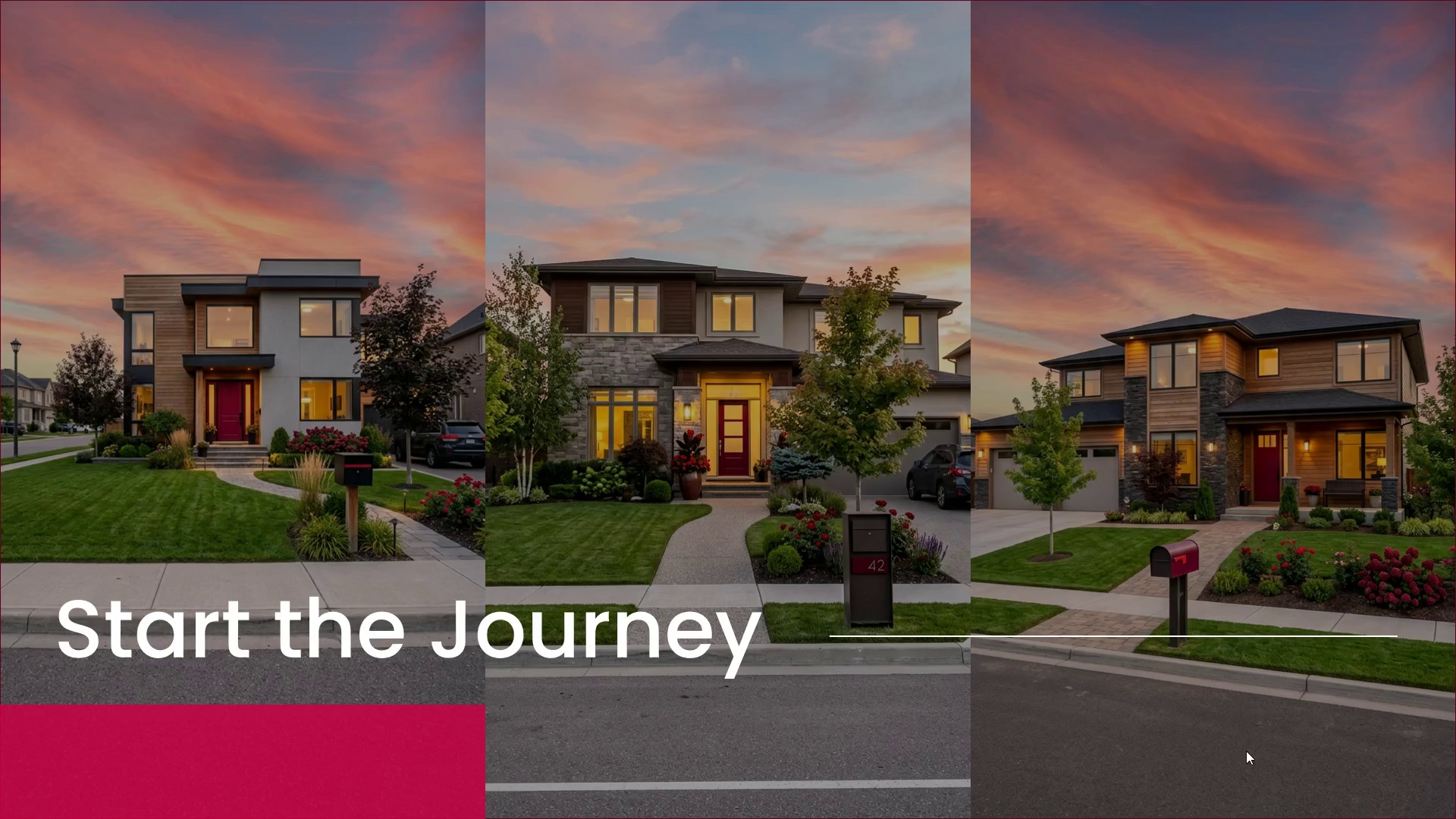 
key(Escape)
 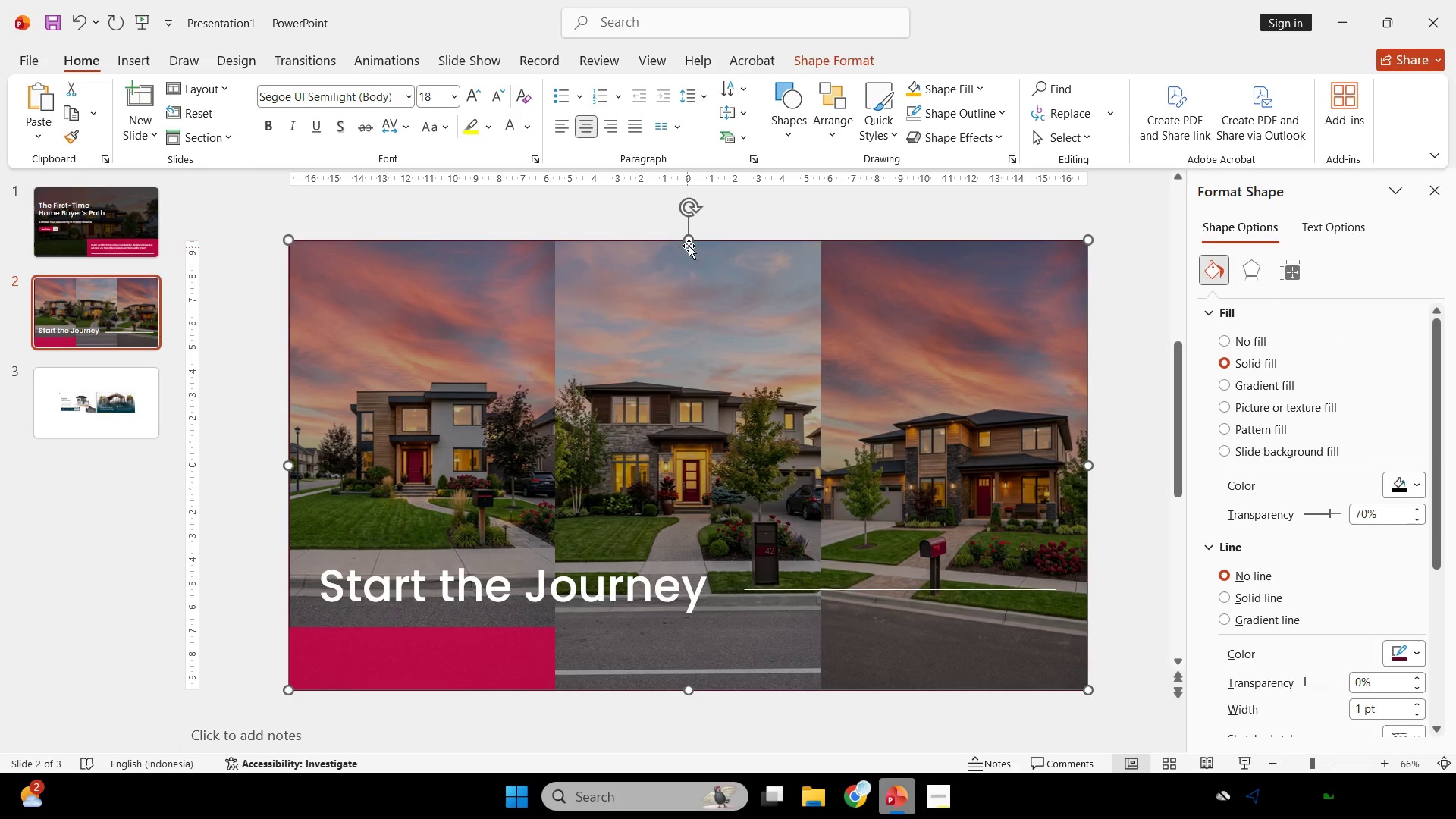 
left_click_drag(start_coordinate=[692, 243], to_coordinate=[678, 293])
 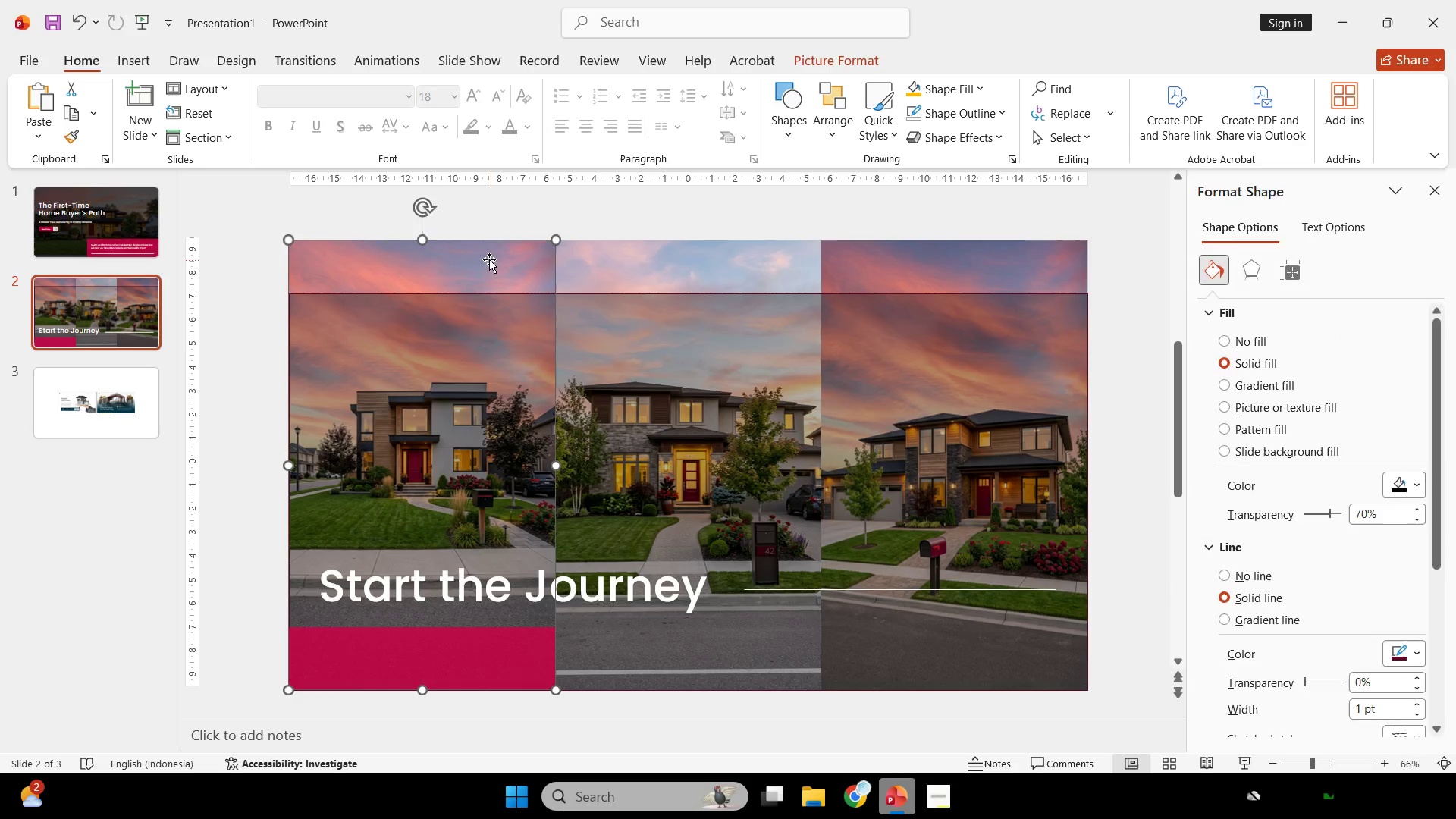 
double_click([489, 259])
 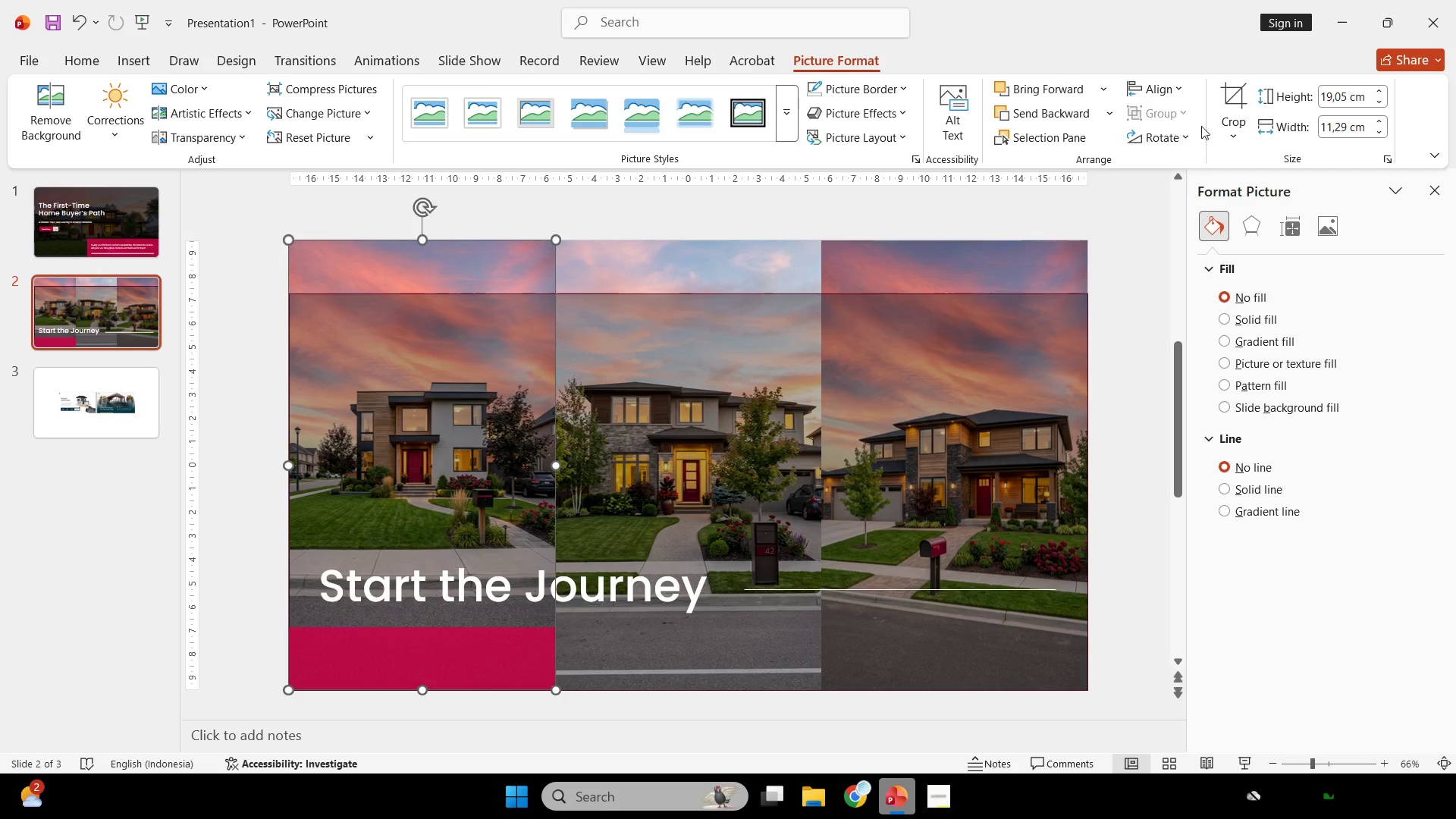 
left_click([1237, 96])
 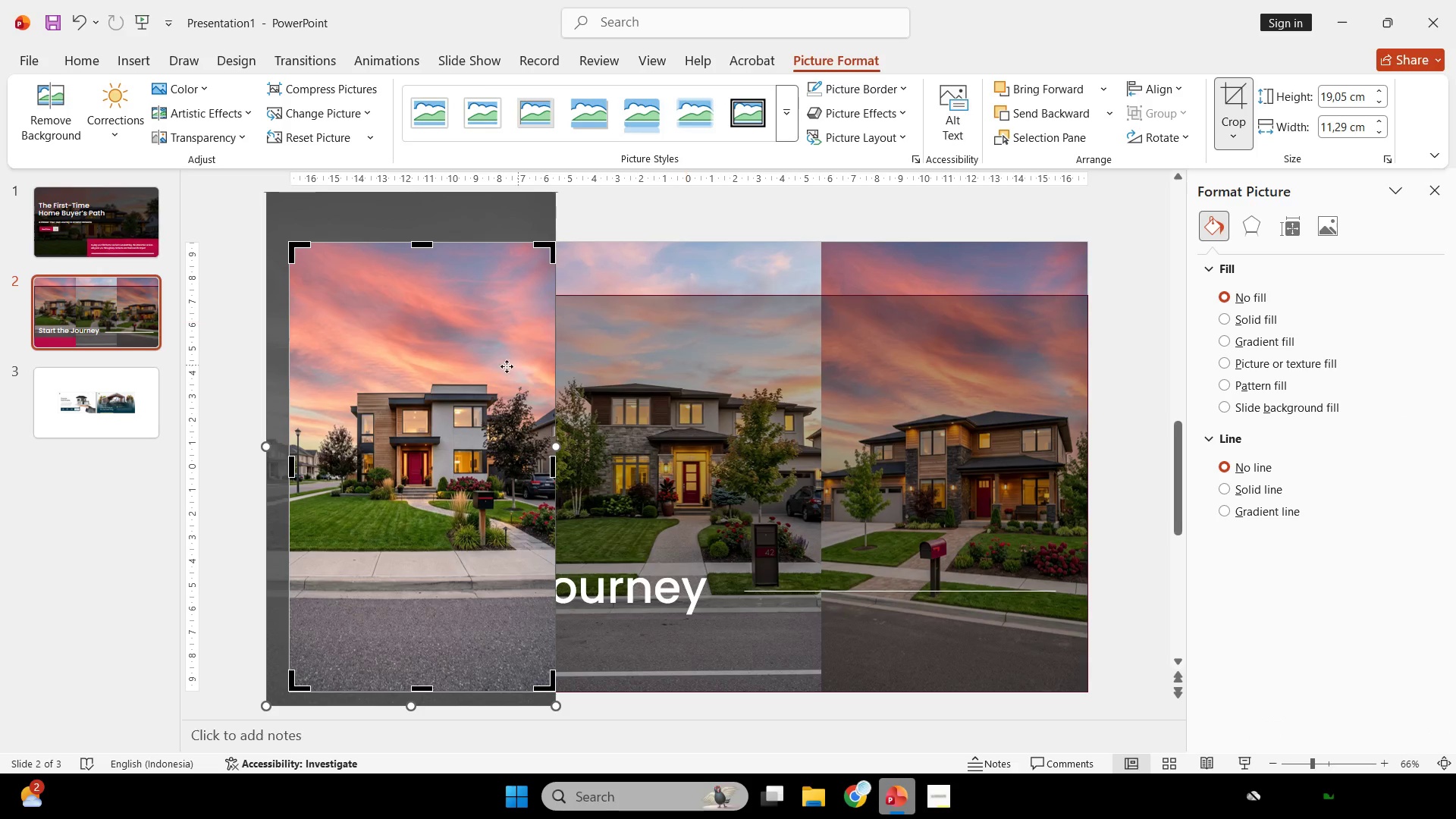 
hold_key(key=ShiftLeft, duration=0.36)
 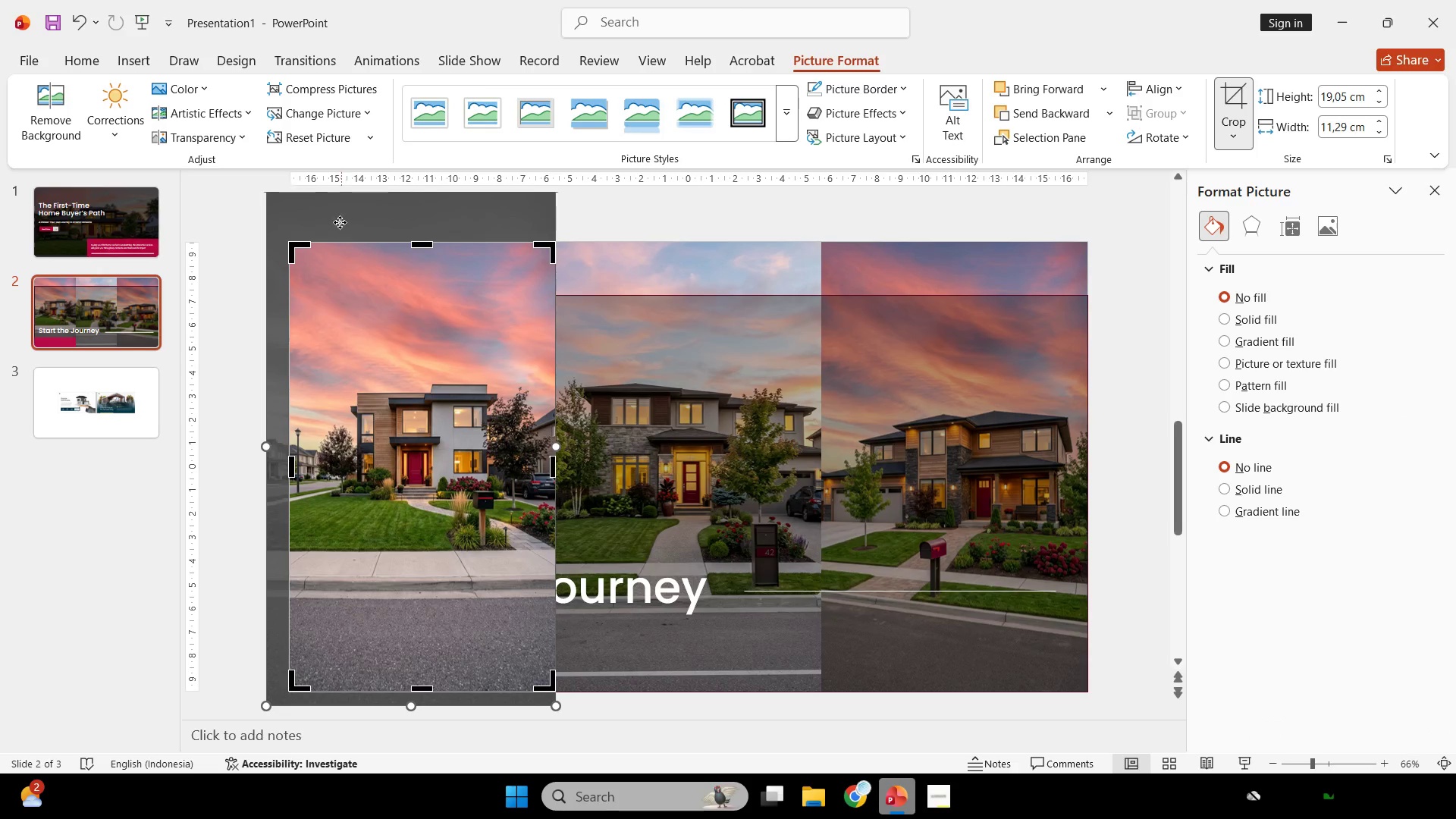 
key(Control+ControlLeft)
 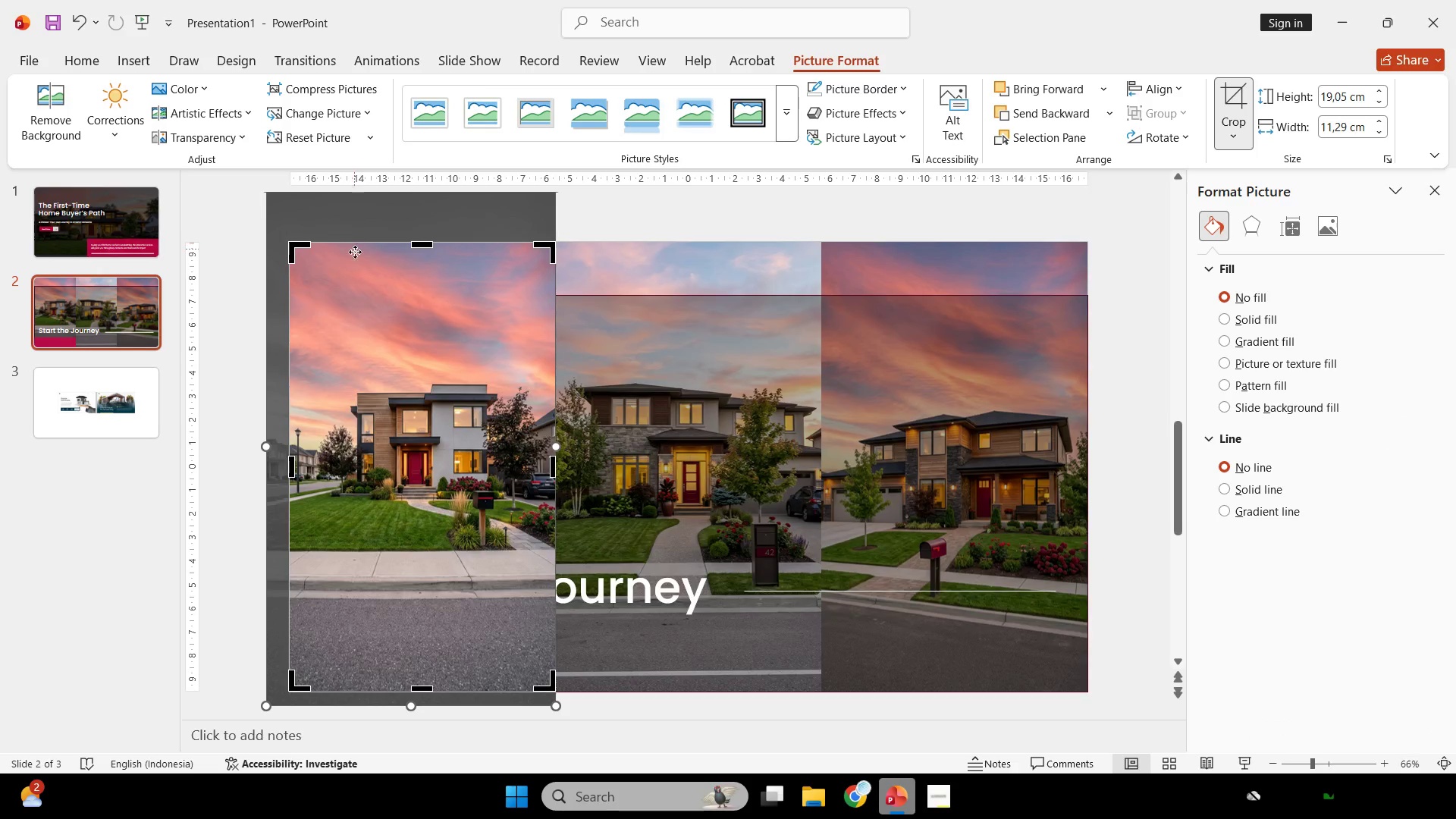 
hold_key(key=ShiftLeft, duration=2.03)
 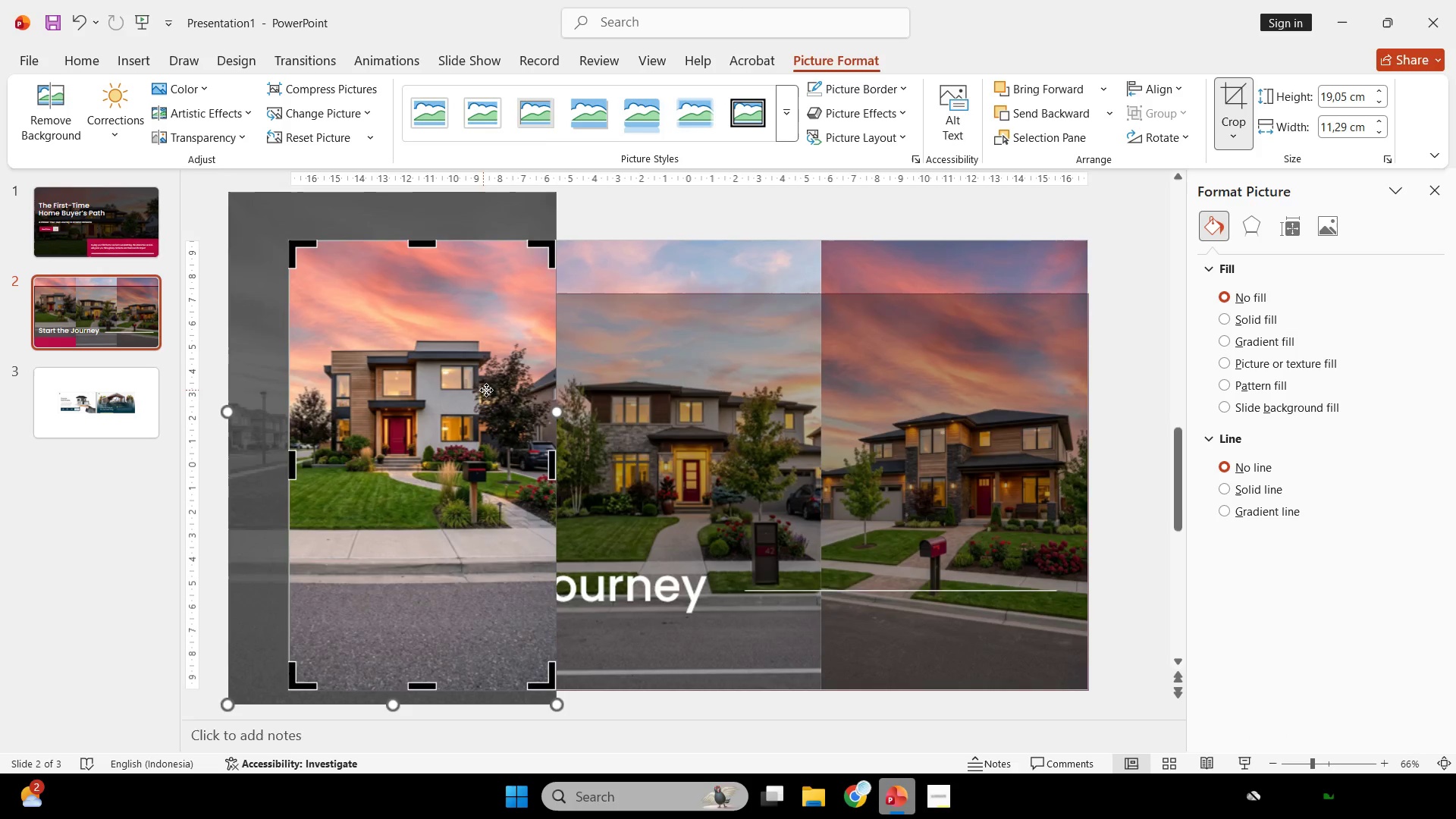 
scroll: coordinate [355, 263], scroll_direction: down, amount: 1.0
 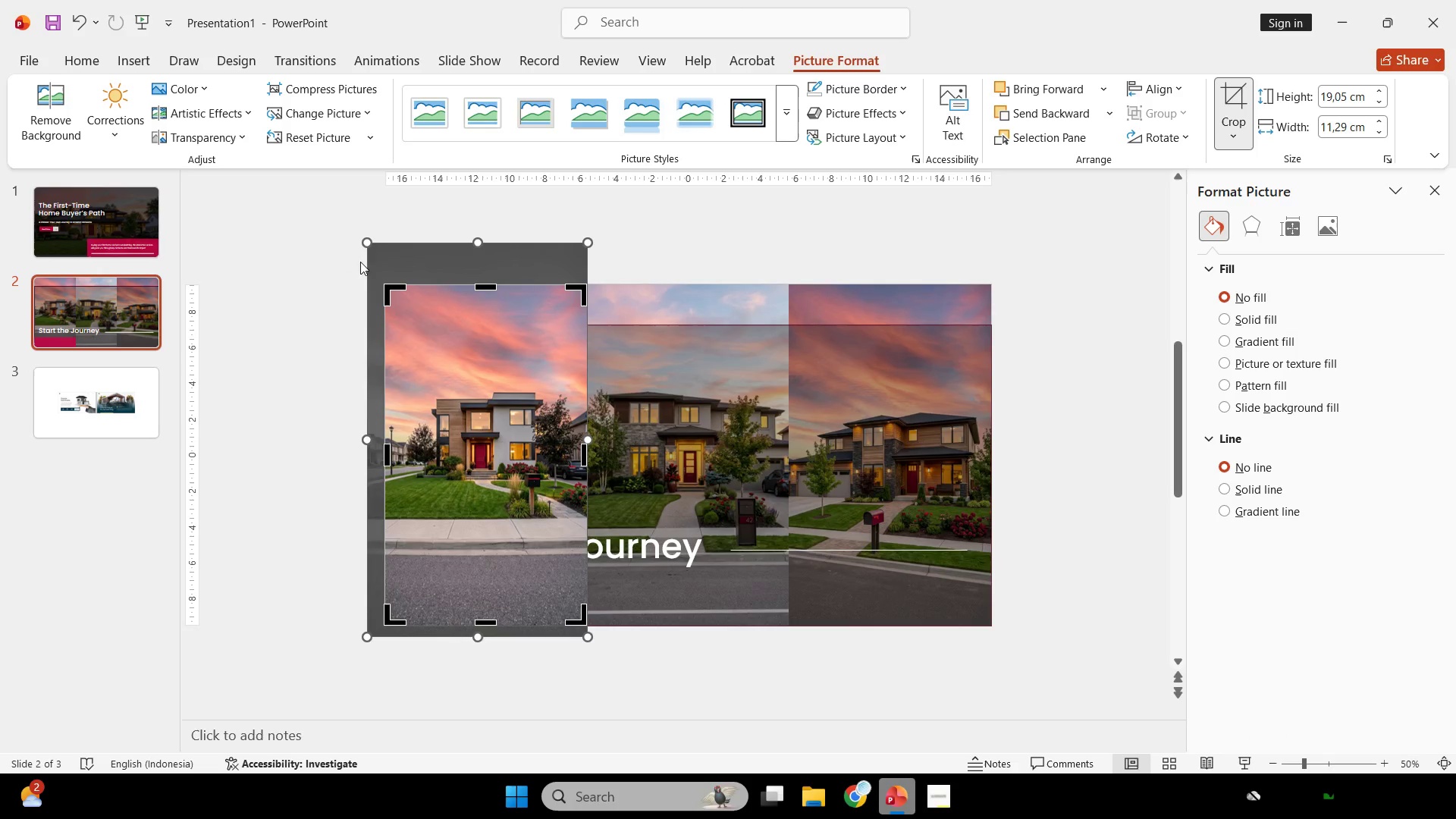 
left_click_drag(start_coordinate=[368, 248], to_coordinate=[338, 231])
 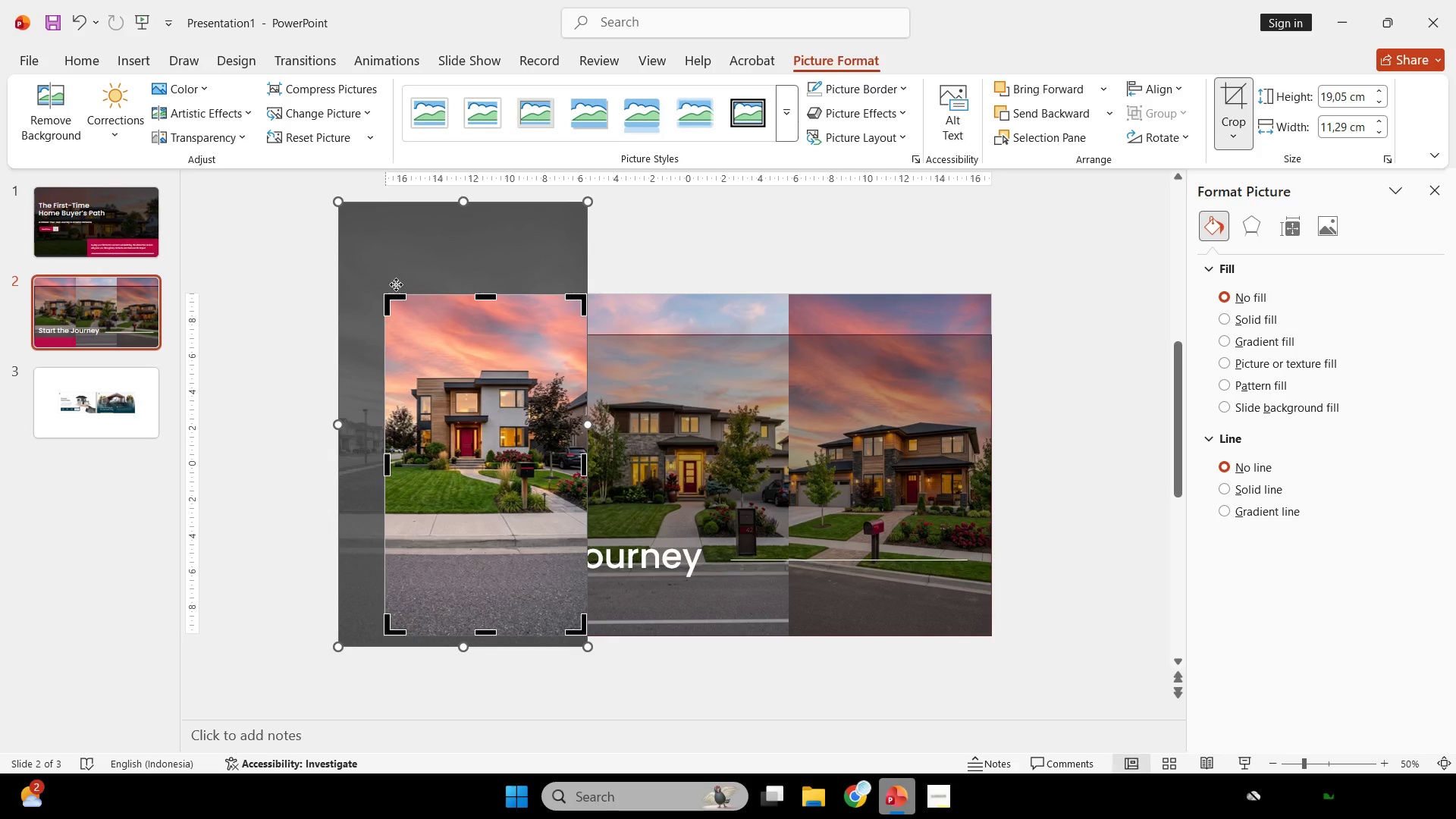 
hold_key(key=ControlLeft, duration=0.33)
 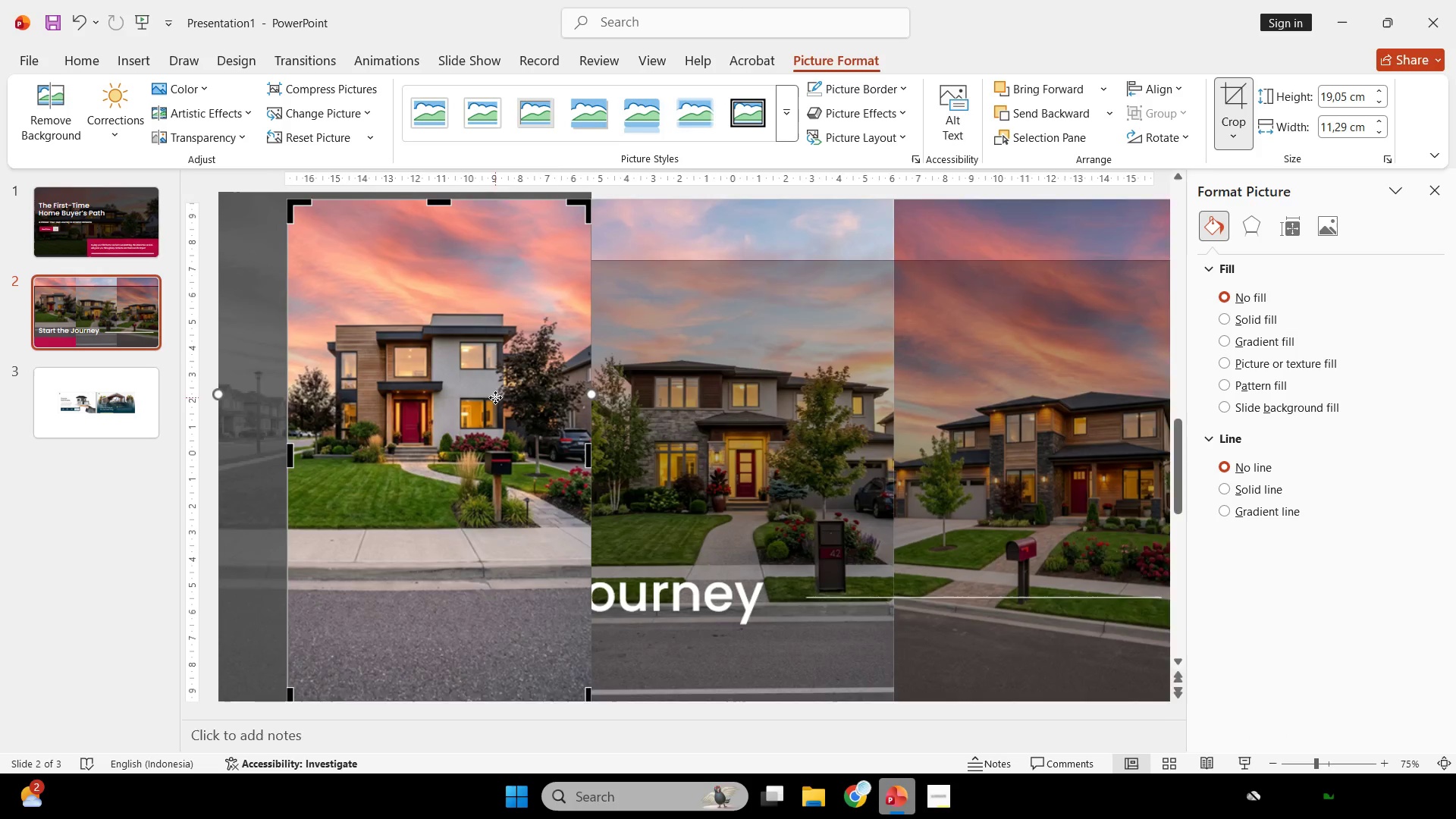 
key(Control+ControlLeft)
 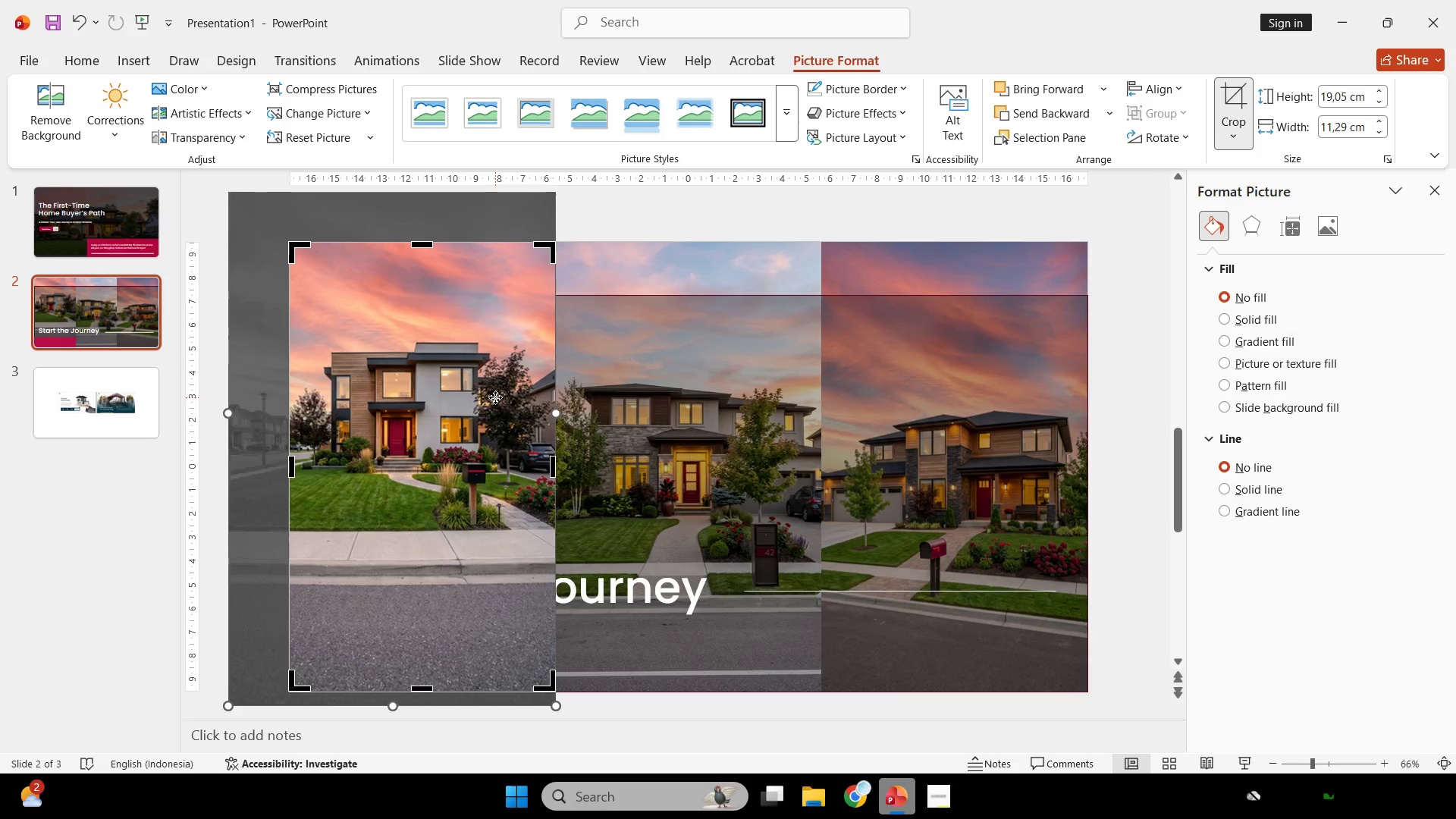 
scroll: coordinate [468, 352], scroll_direction: none, amount: 0.0
 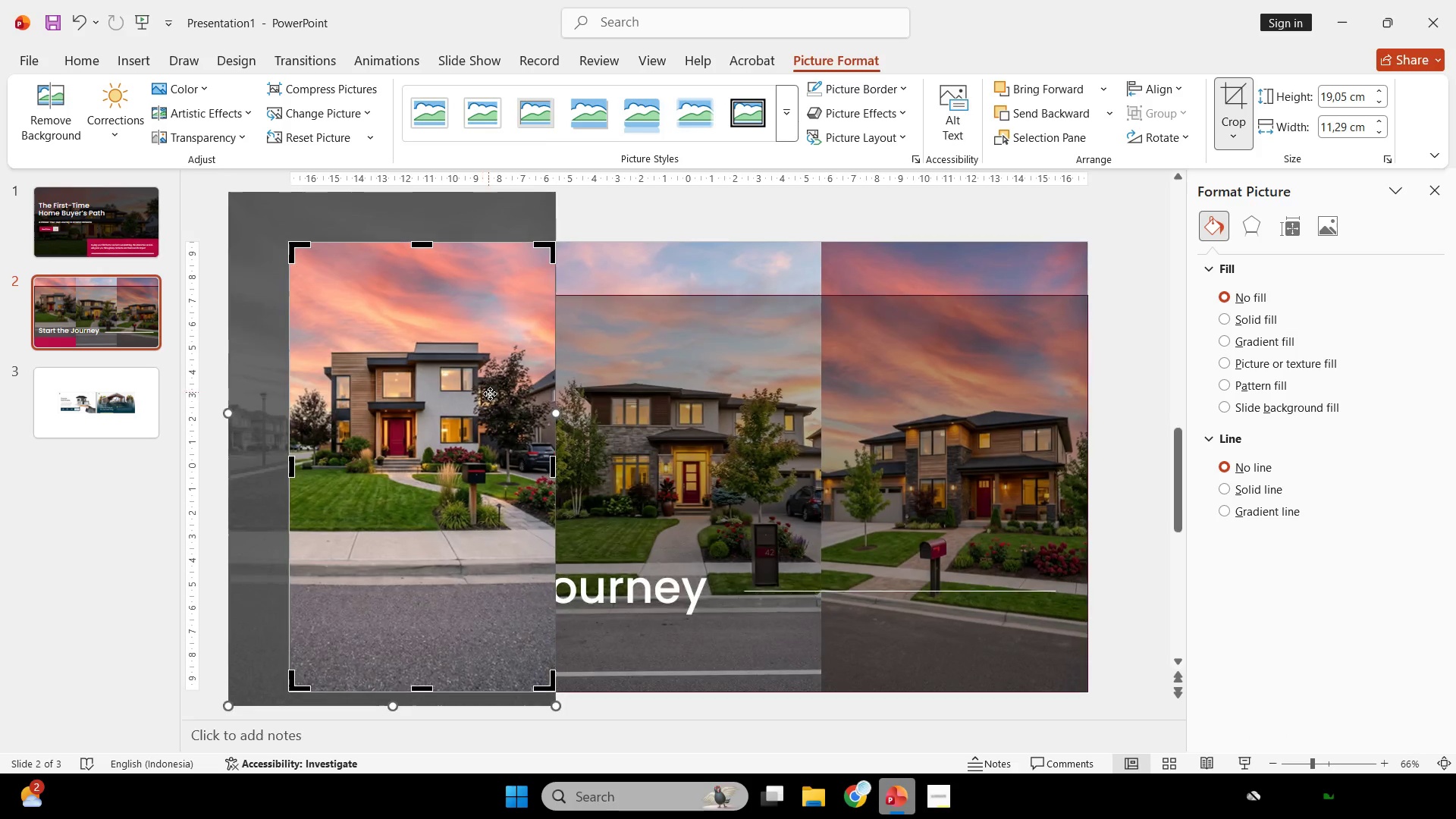 
hold_key(key=ShiftLeft, duration=2.23)
left_click_drag(start_coordinate=[507, 374], to_coordinate=[506, 410])
 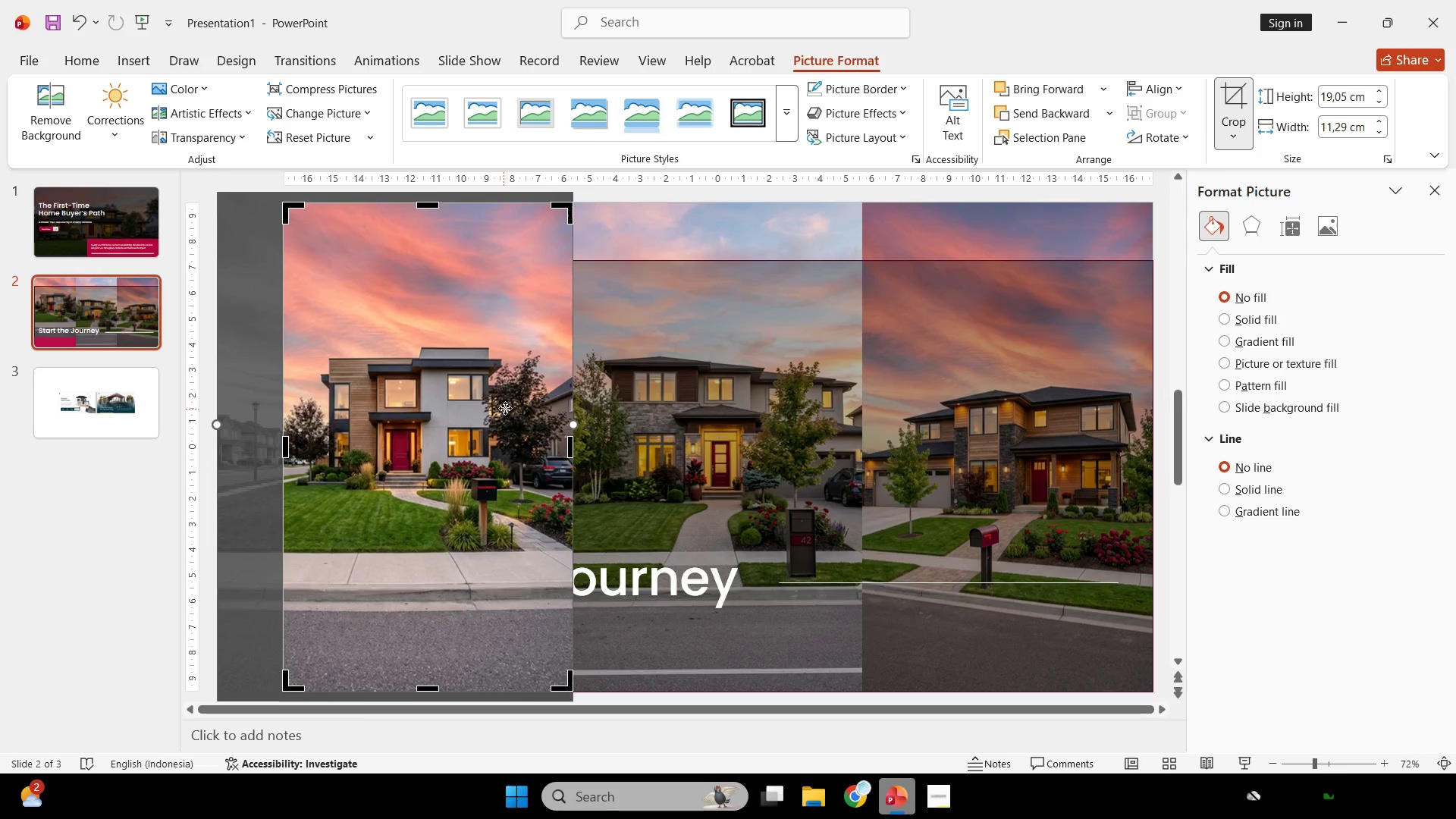 
scroll: coordinate [495, 397], scroll_direction: up, amount: 1.0
 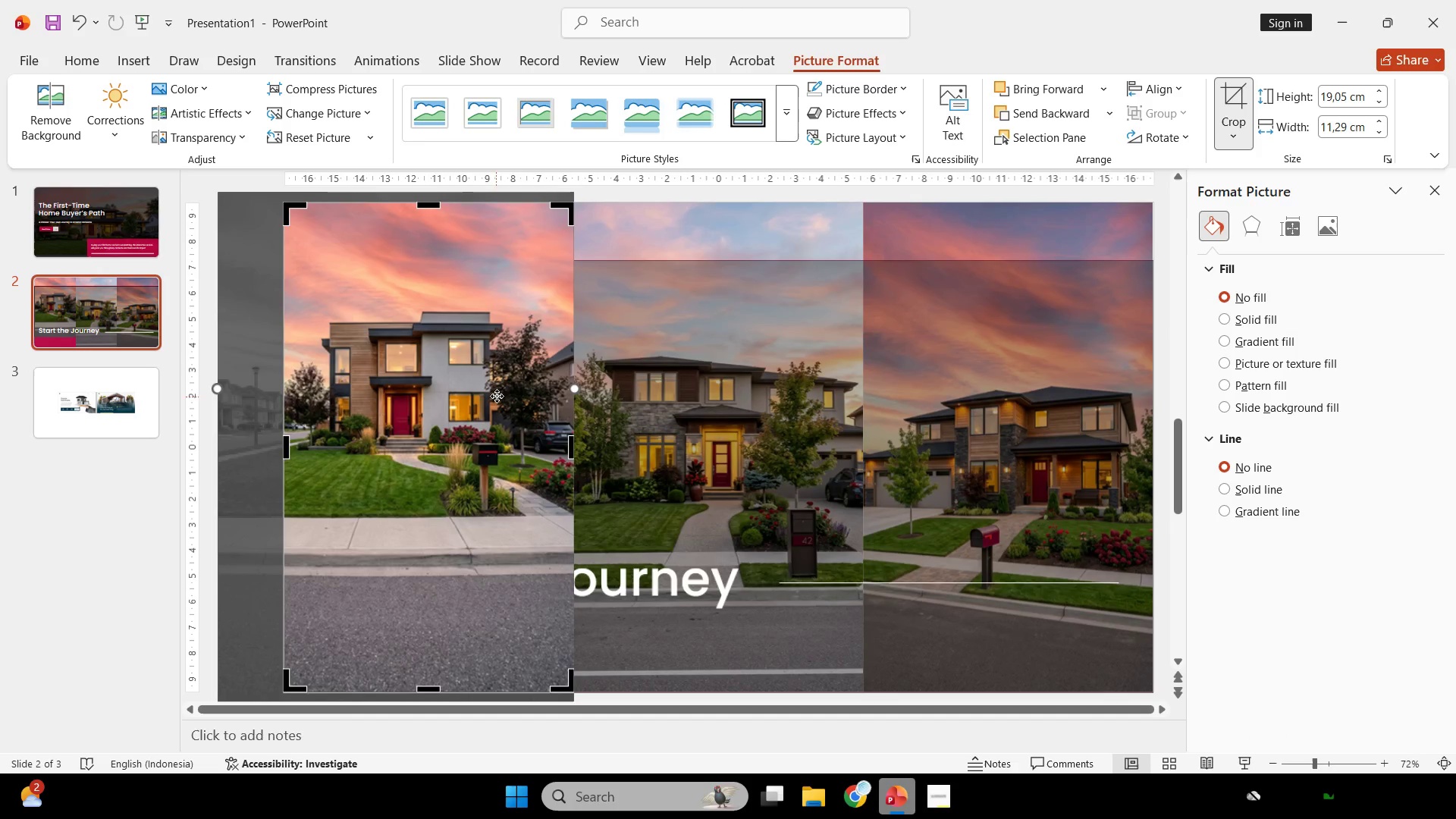 
key(Control+ControlLeft)
 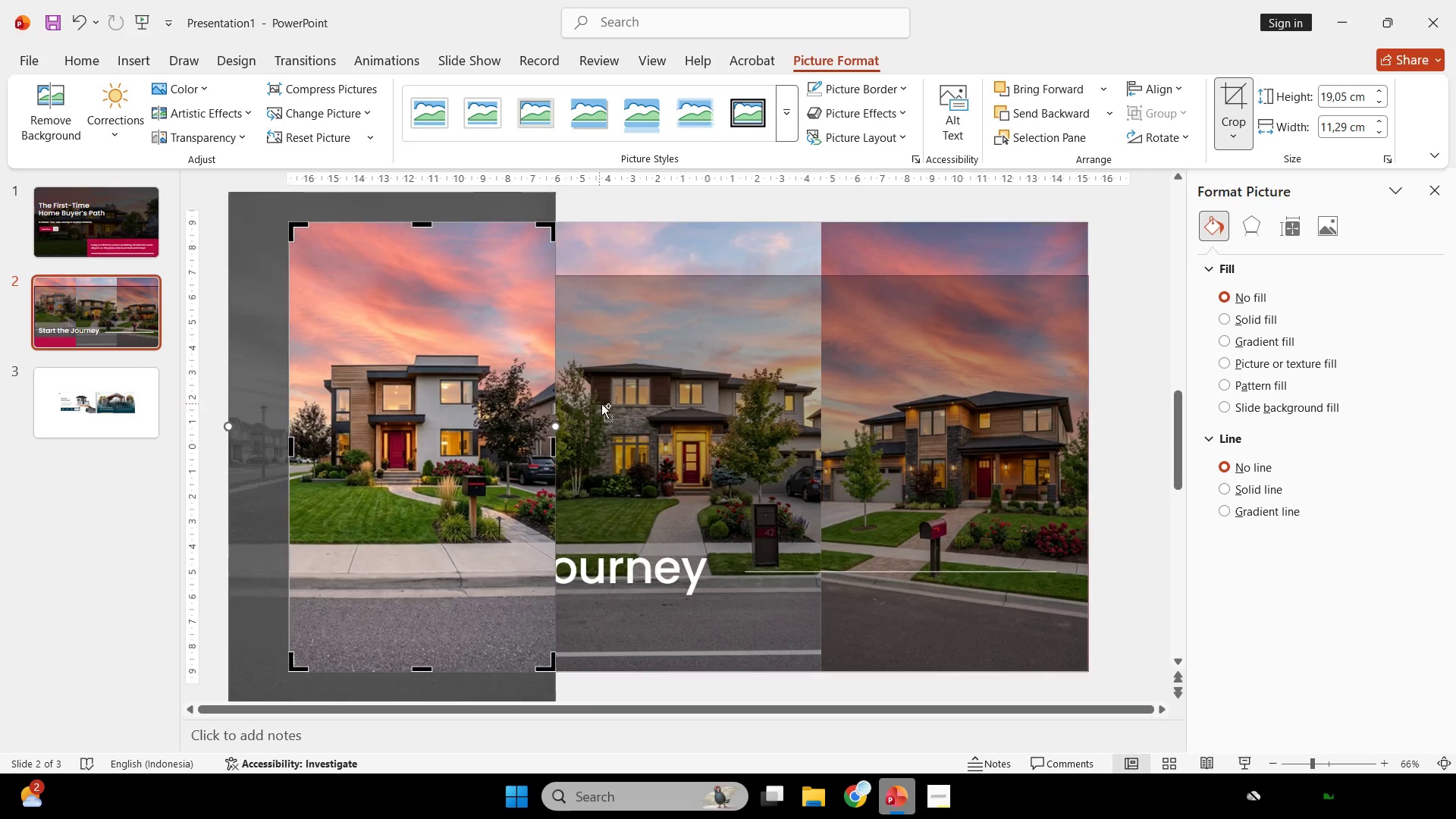 
scroll: coordinate [589, 403], scroll_direction: none, amount: 0.0
 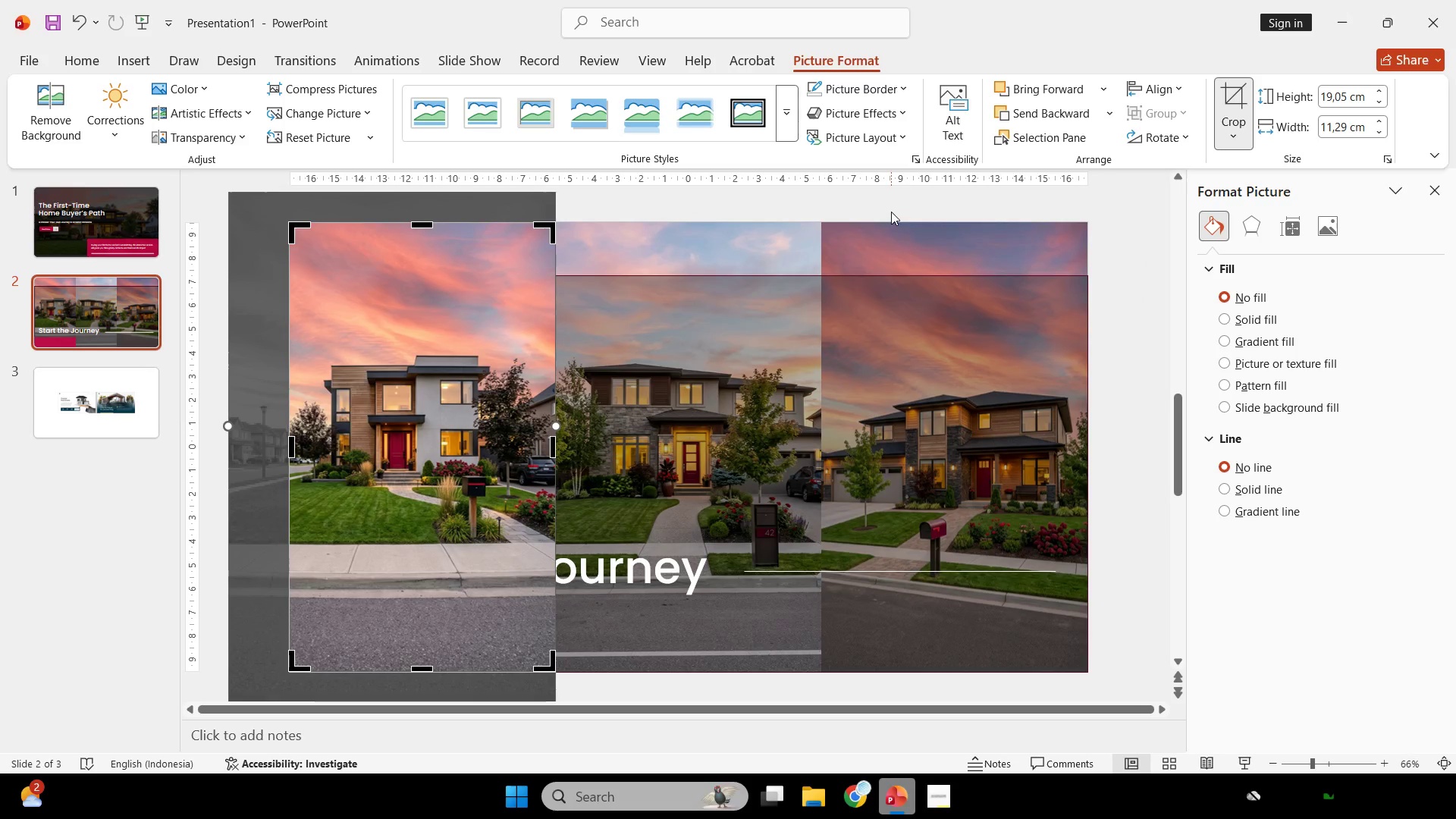 
left_click([891, 212])
 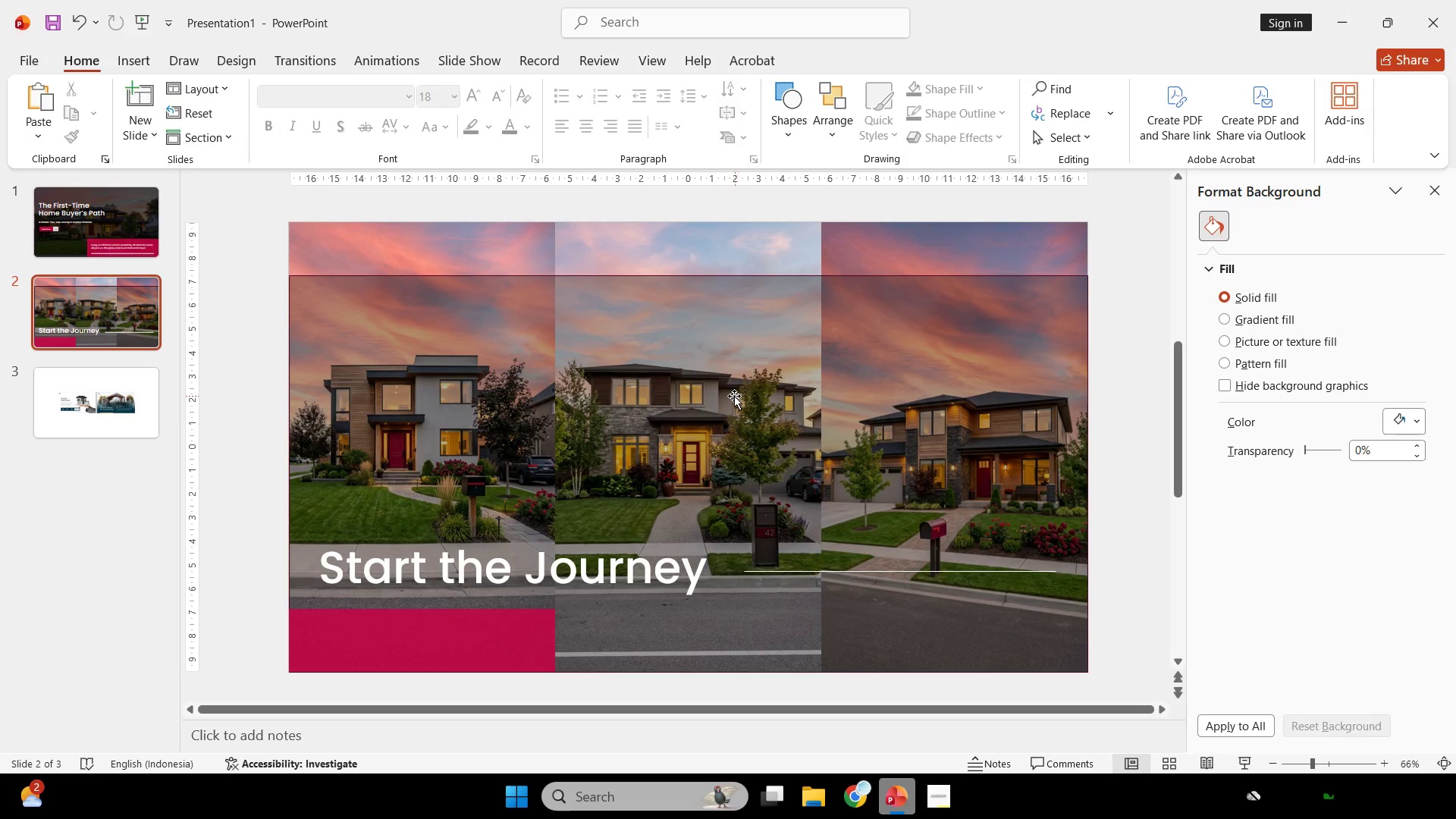 
left_click([732, 396])
 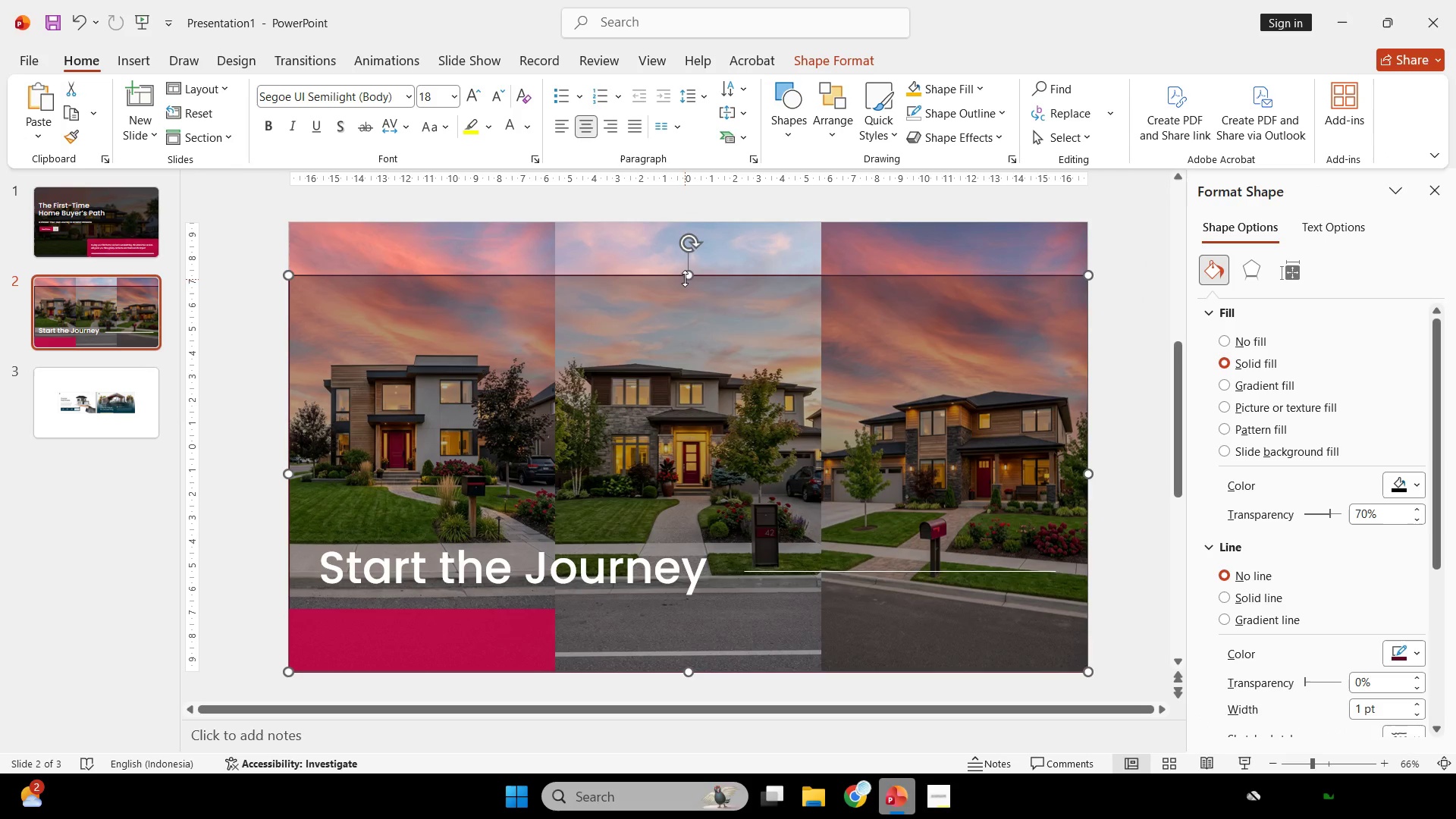 
left_click_drag(start_coordinate=[685, 276], to_coordinate=[697, 221])
 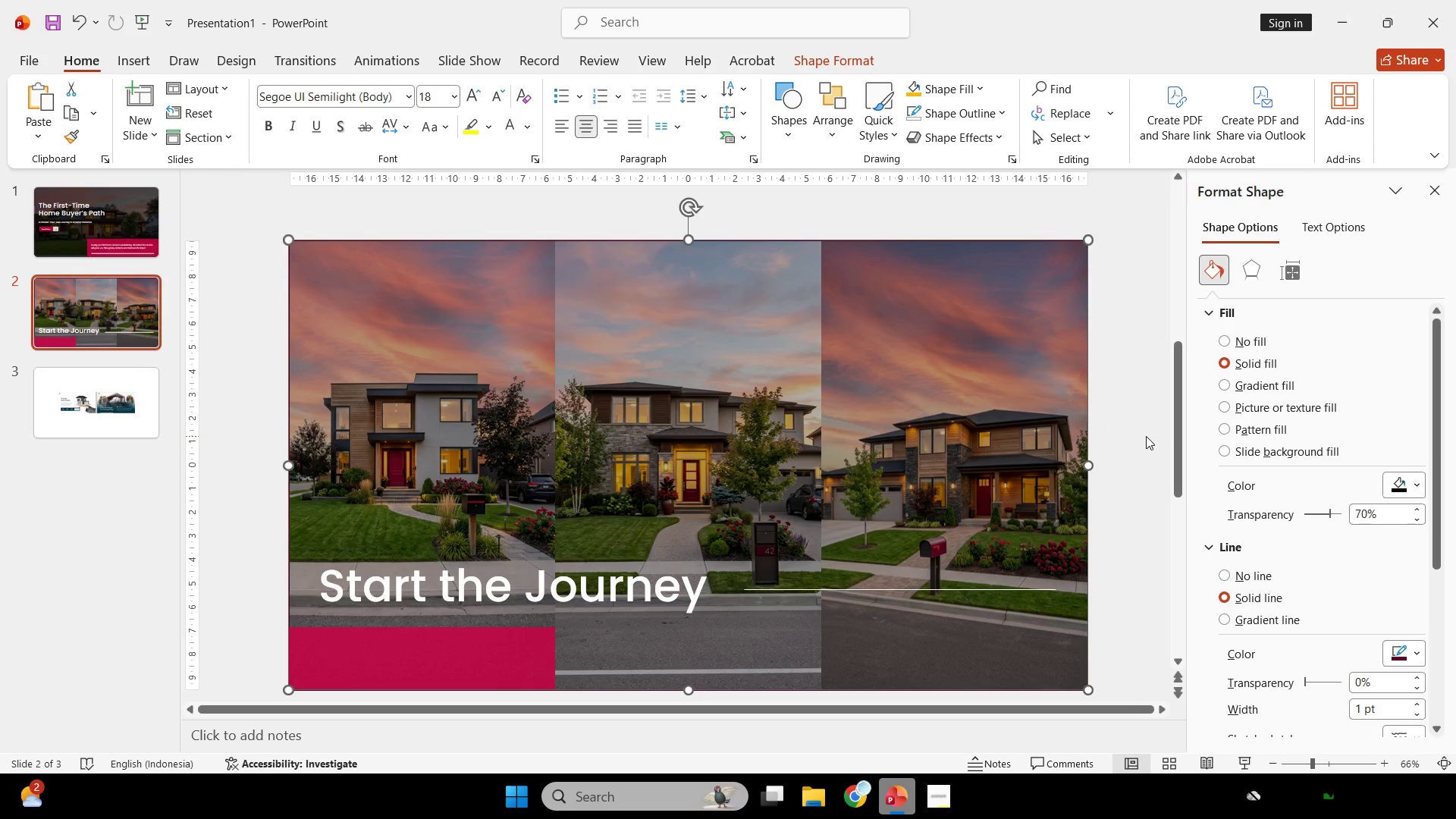 
left_click([1146, 436])
 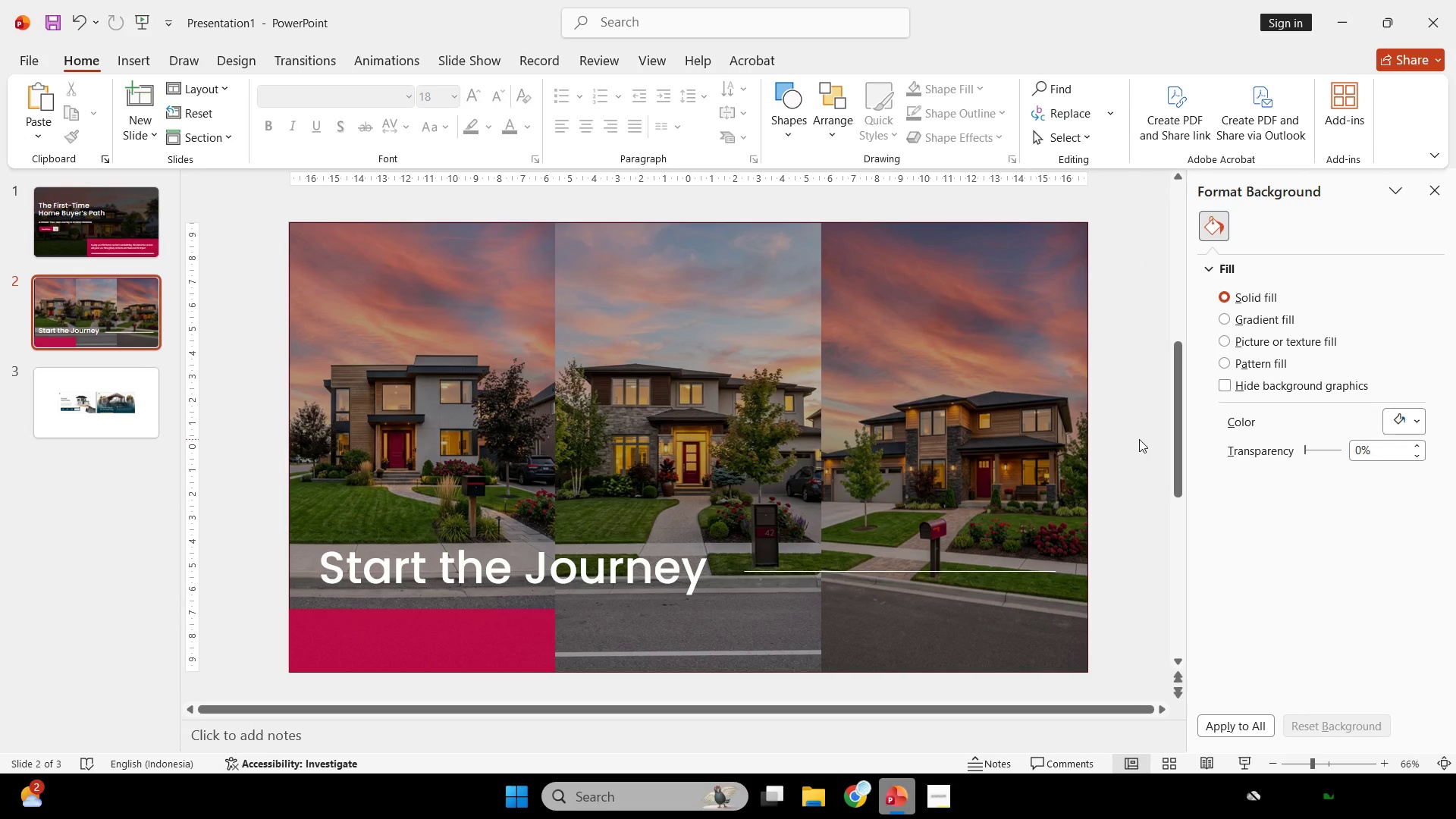 
hold_key(key=ControlLeft, duration=0.56)
scroll: coordinate [1103, 428], scroll_direction: down, amount: 1.0
 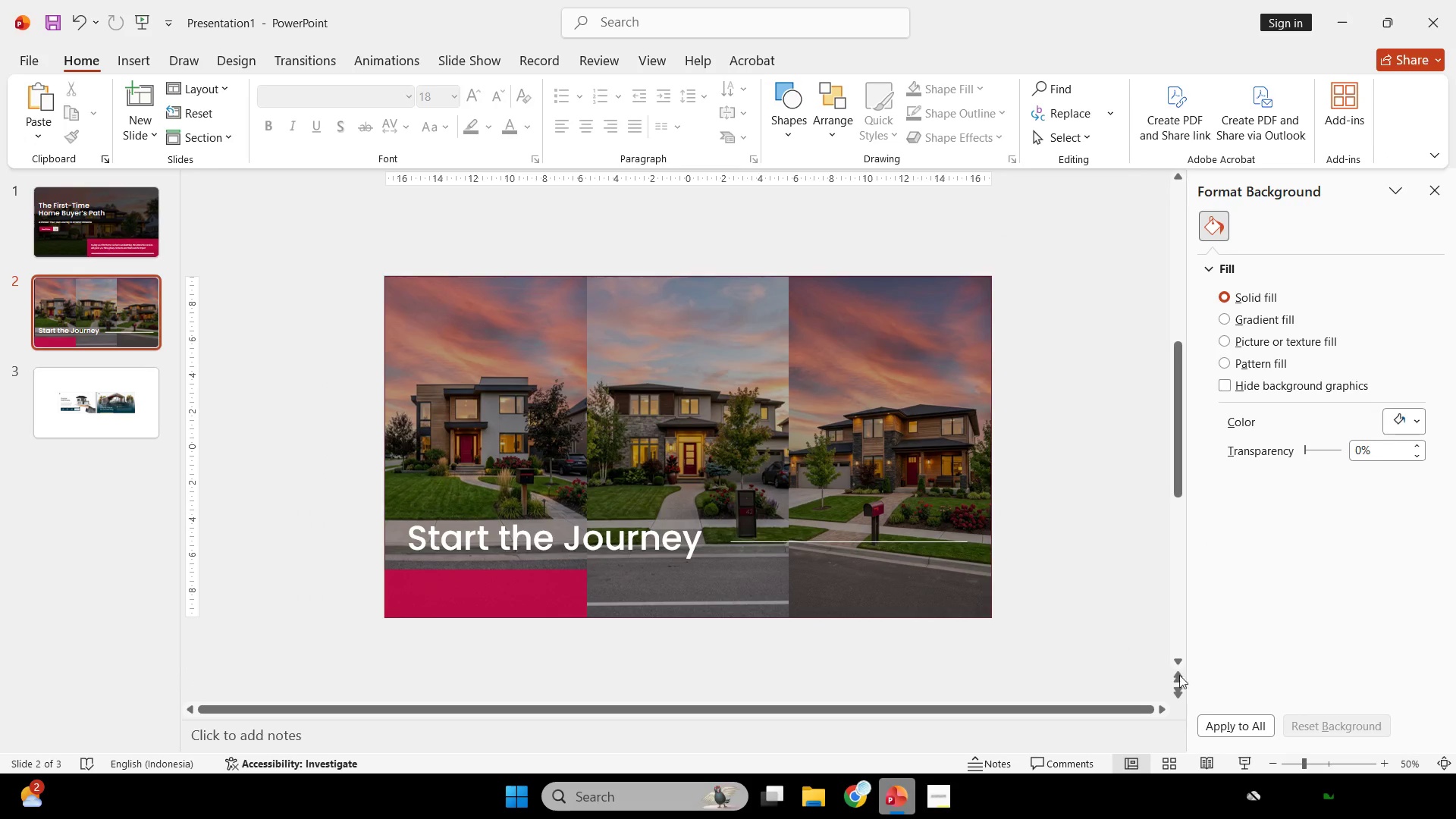 
left_click([1238, 758])
 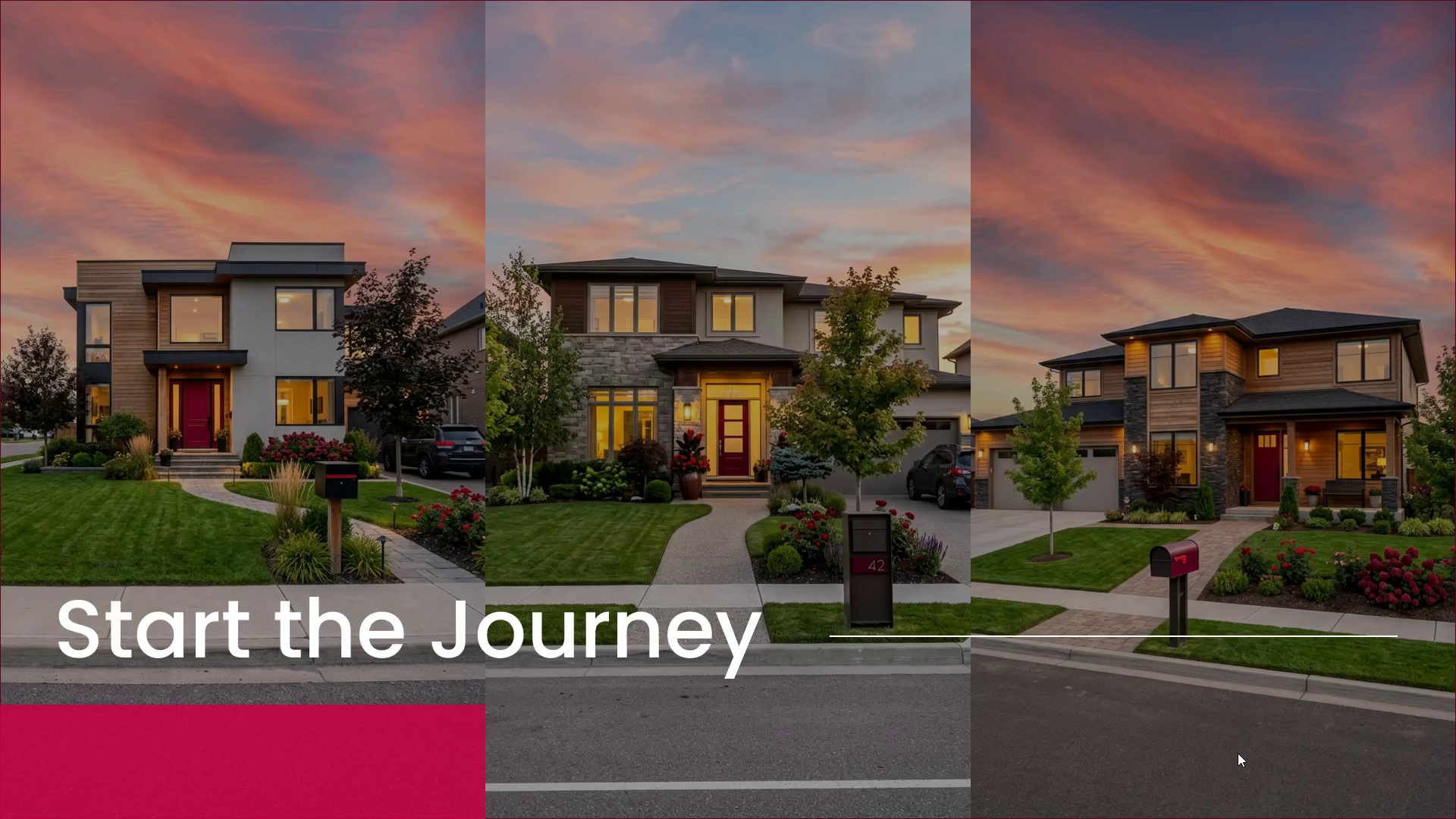 
key(Escape)
 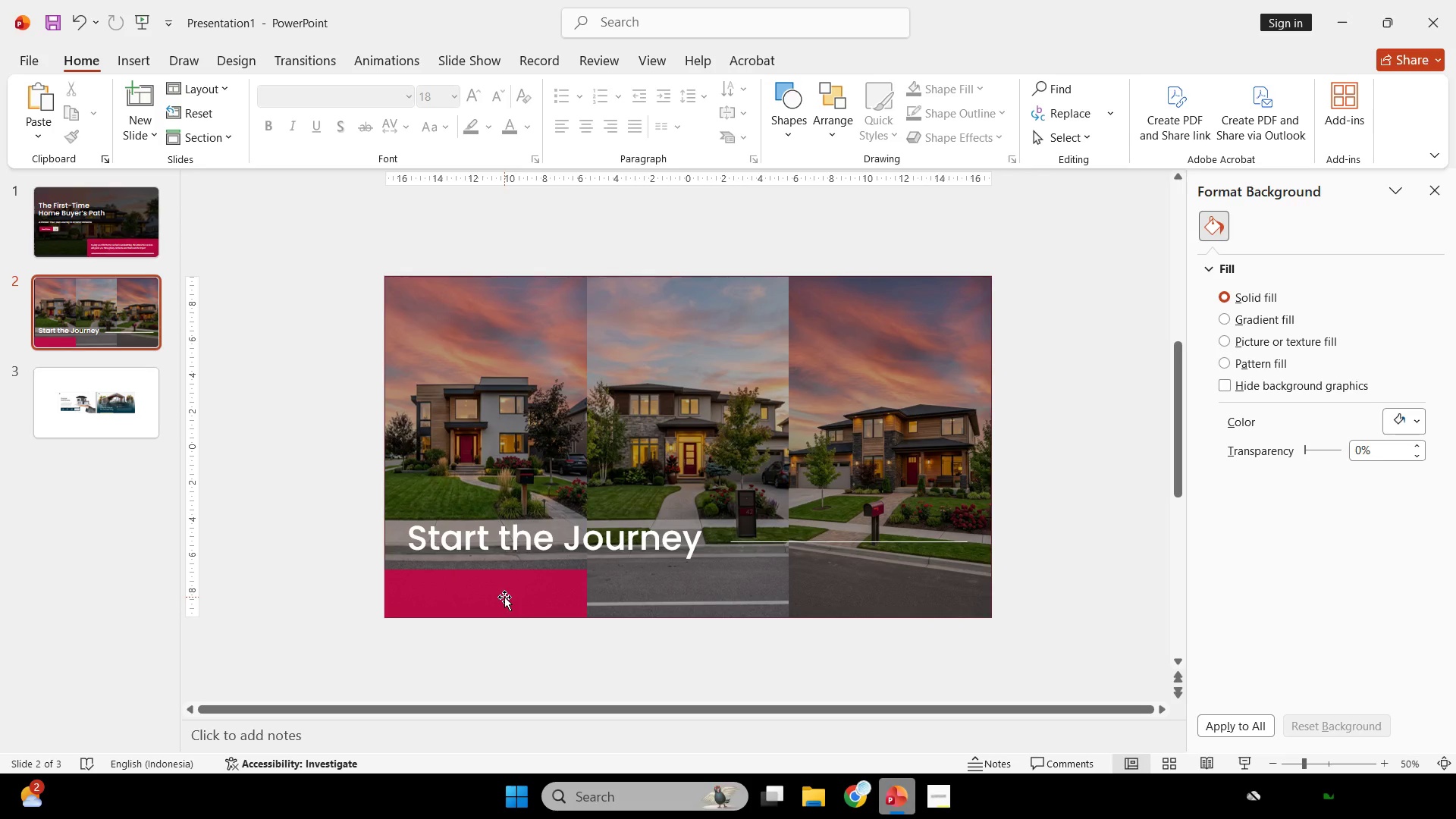 
left_click([504, 597])
 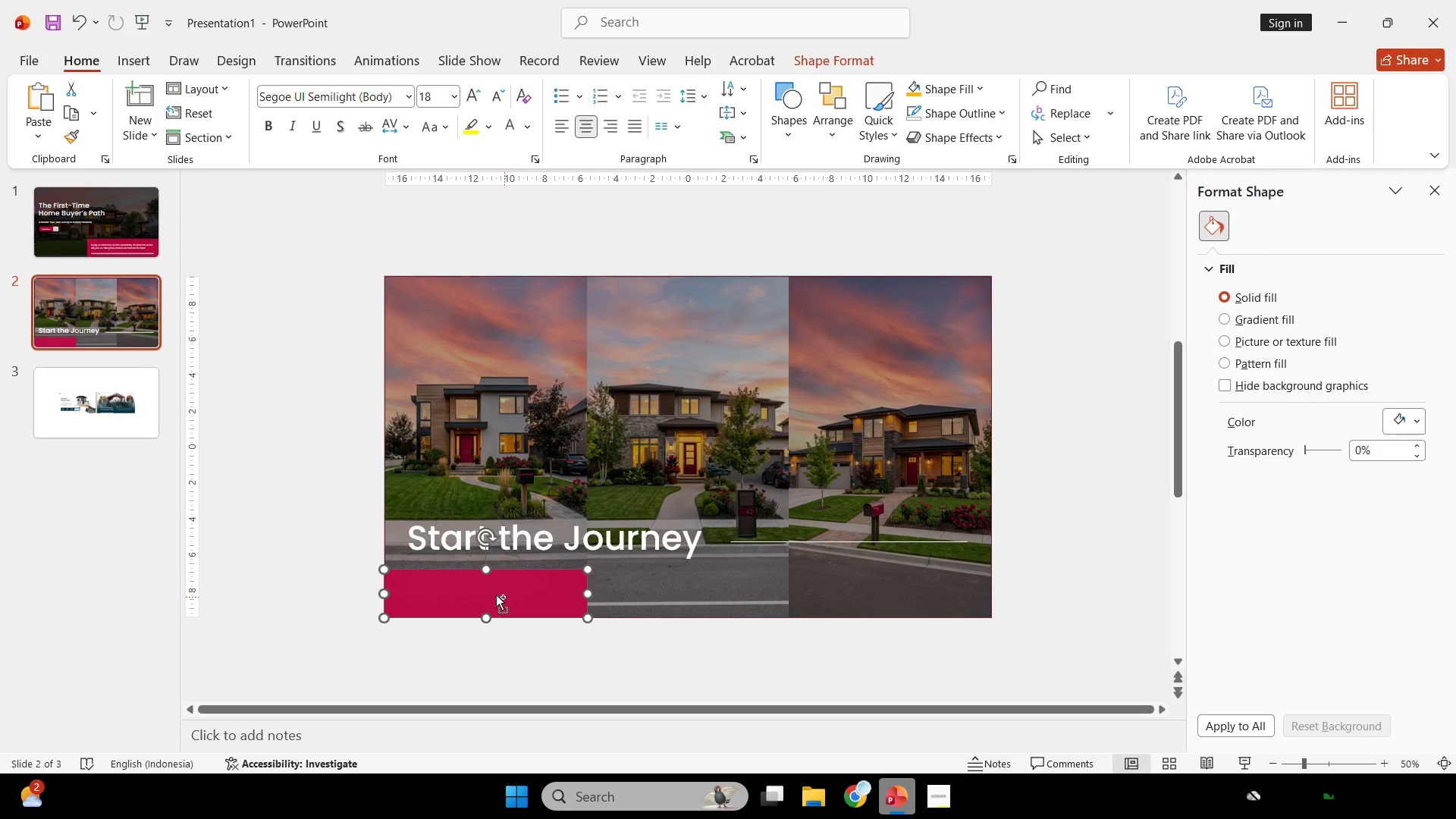 
hold_key(key=ControlLeft, duration=2.97)
hold_key(key=ShiftLeft, duration=2.88)
left_click_drag(start_coordinate=[488, 592], to_coordinate=[691, 620])
 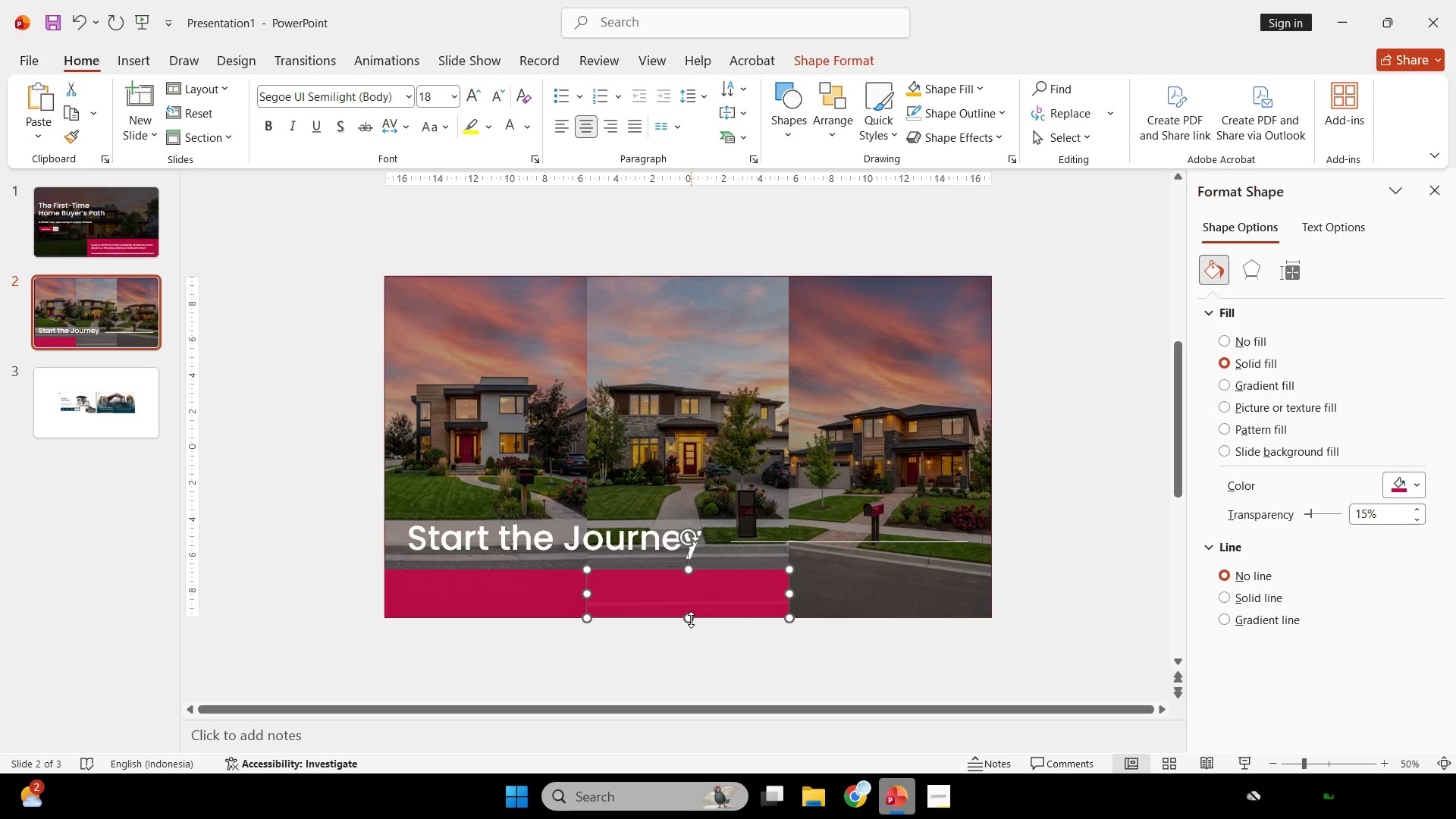 
key(Control+Z)
 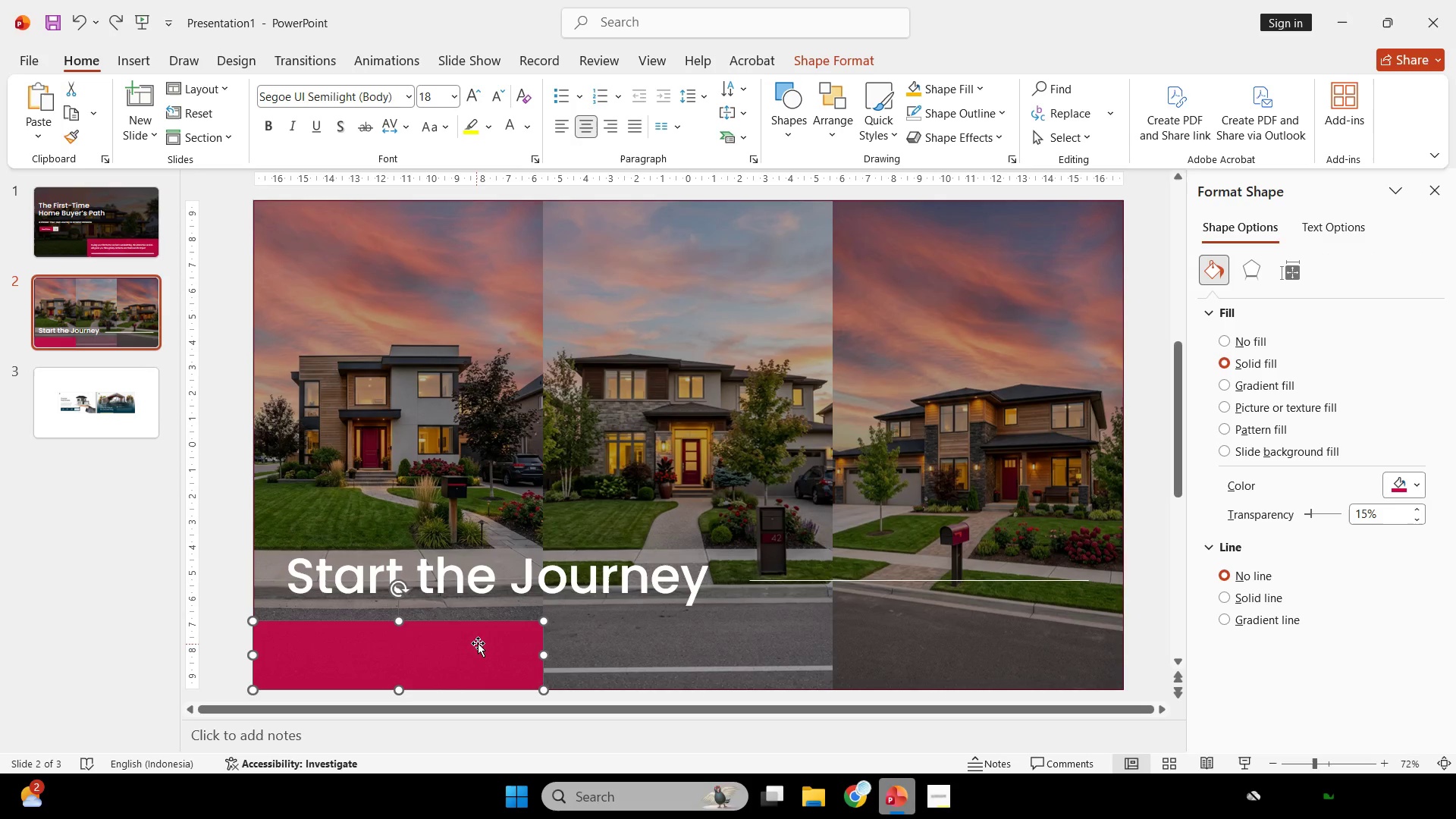 
scroll: coordinate [691, 617], scroll_direction: up, amount: 1.0
 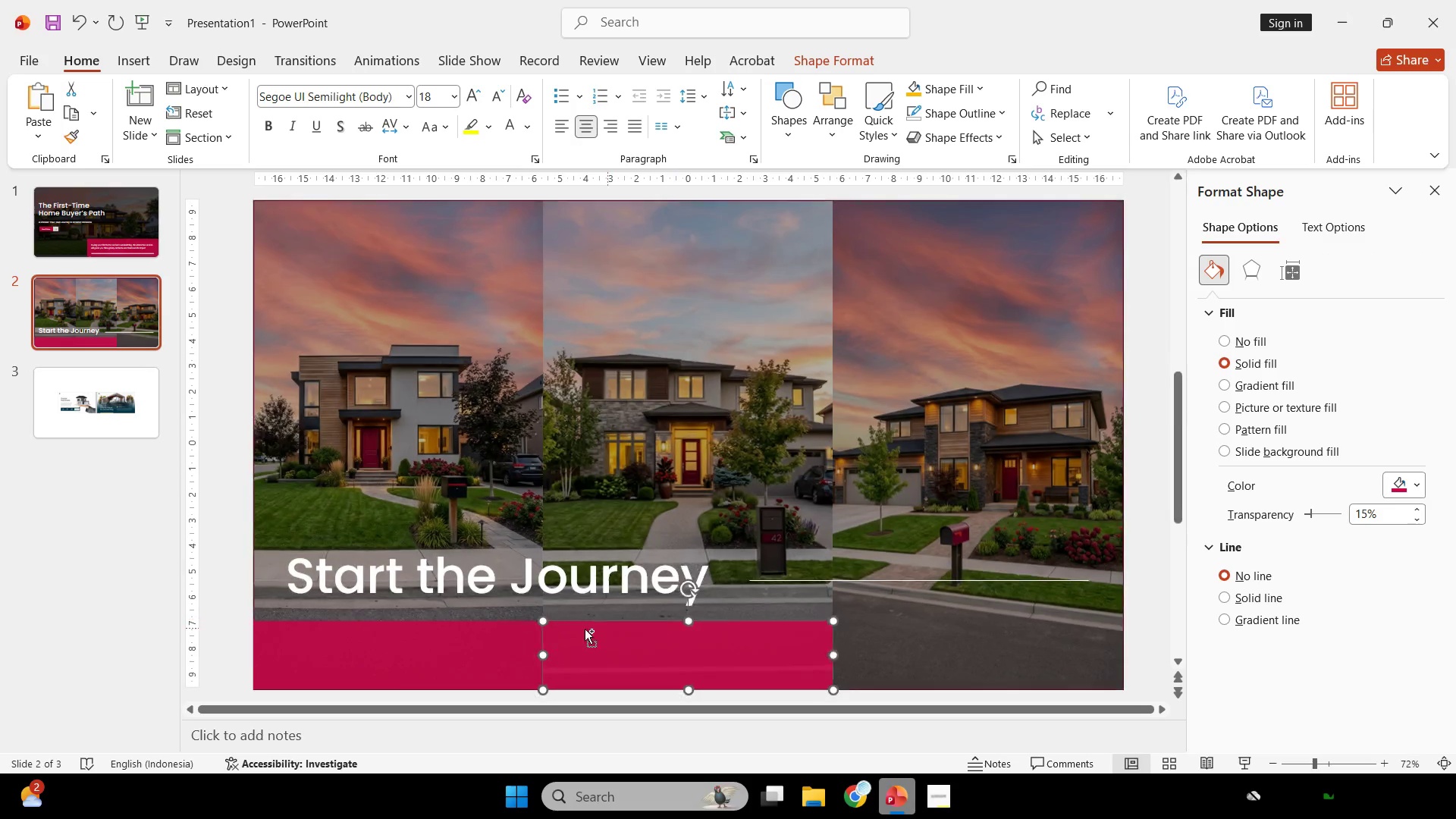 
hold_key(key=ControlLeft, duration=0.7)
scroll: coordinate [573, 614], scroll_direction: up, amount: 5.0
 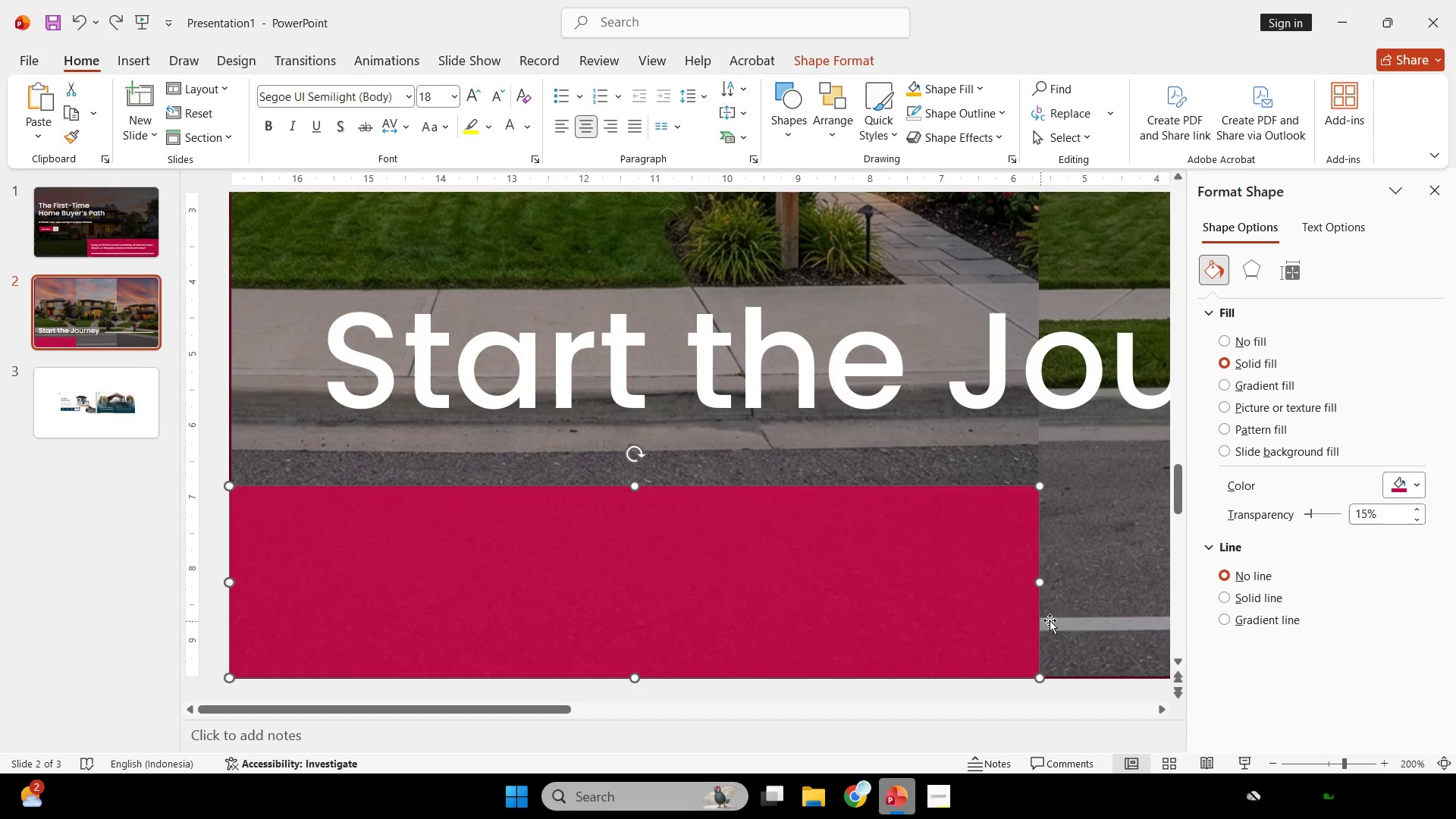 
hold_key(key=ShiftLeft, duration=2.22)
left_click_drag(start_coordinate=[1040, 579], to_coordinate=[1040, 576])
 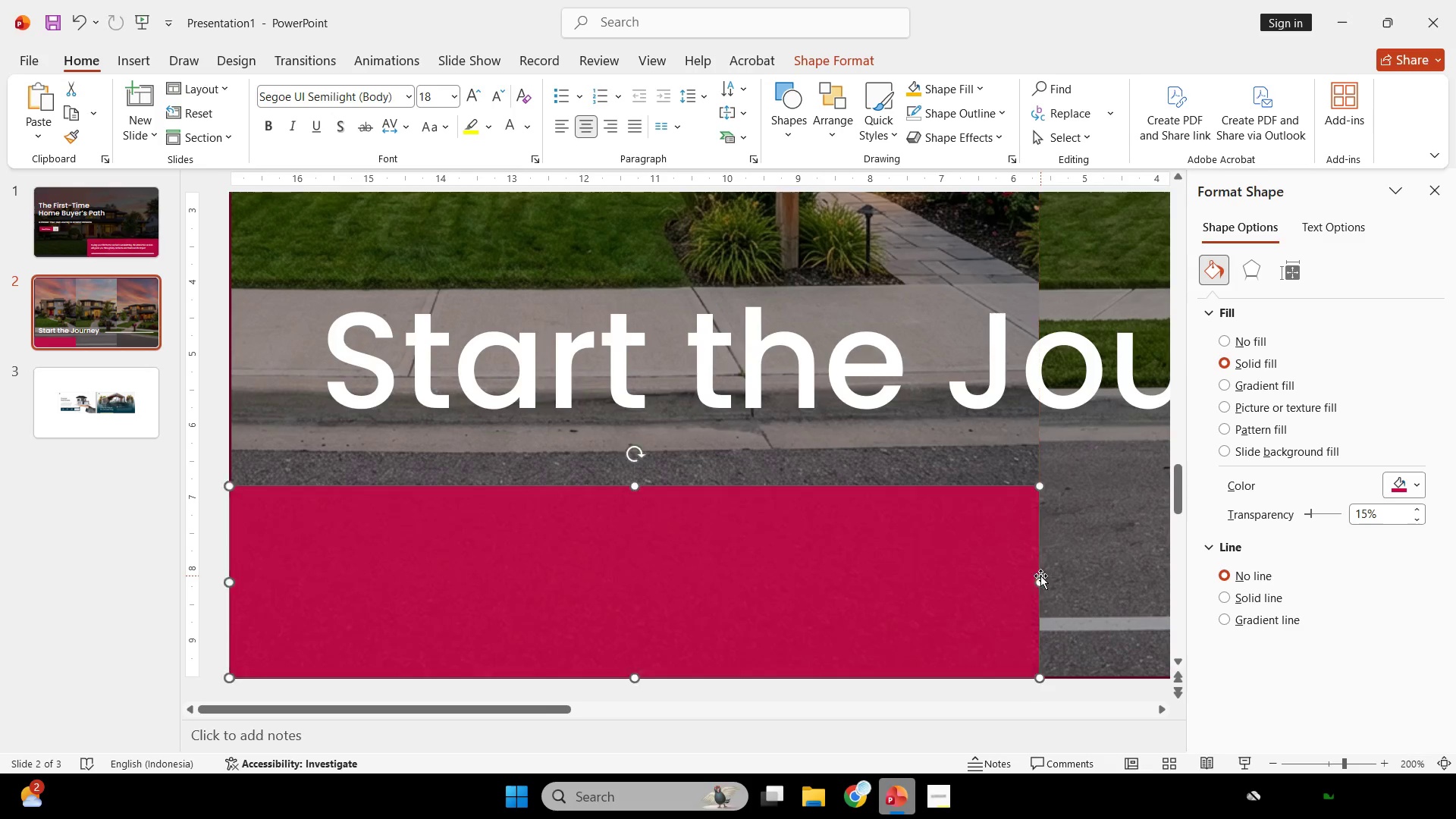 
left_click([1040, 576])
 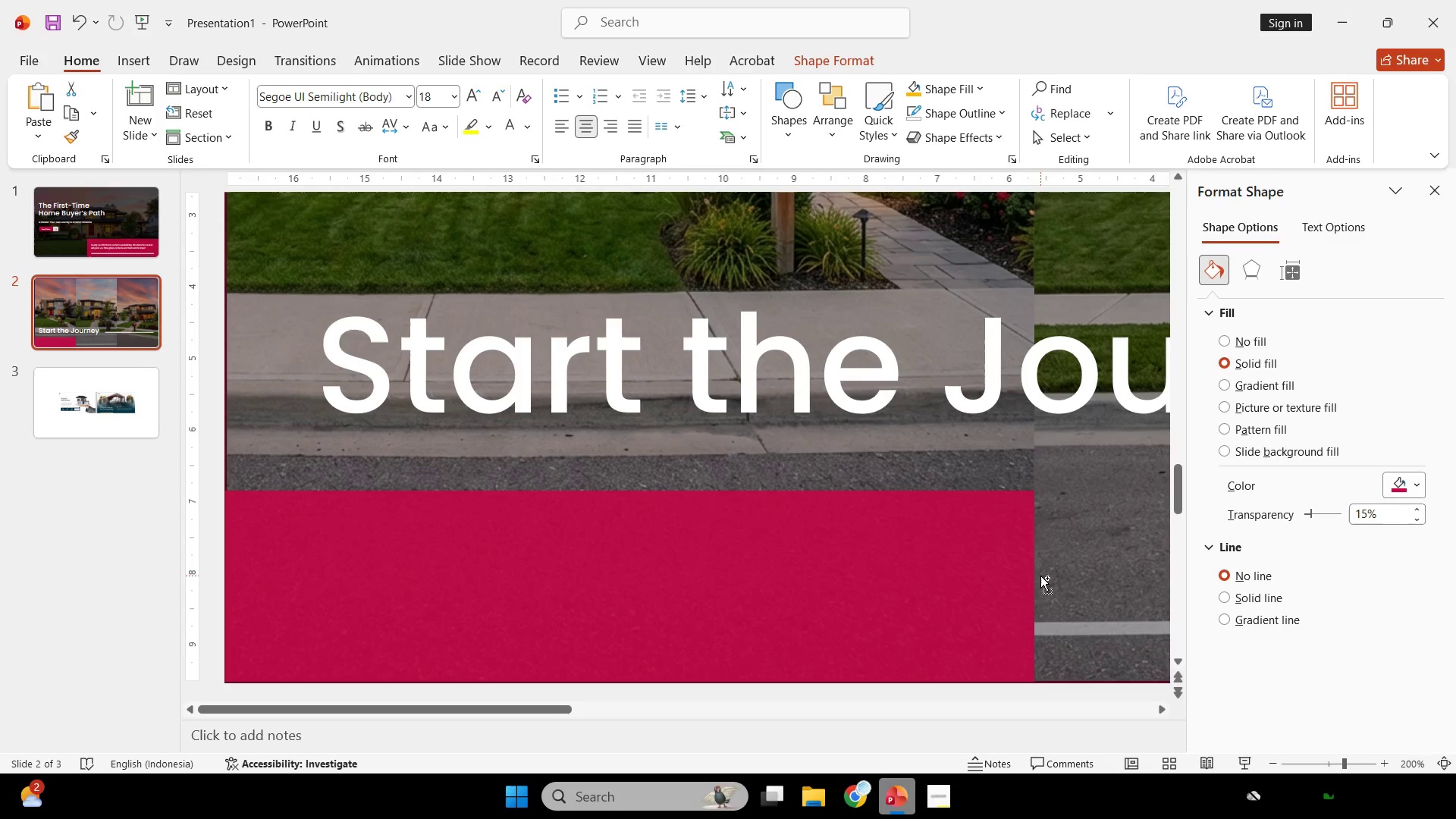 
hold_key(key=ControlLeft, duration=0.91)
scroll: coordinate [1043, 581], scroll_direction: down, amount: 5.0
 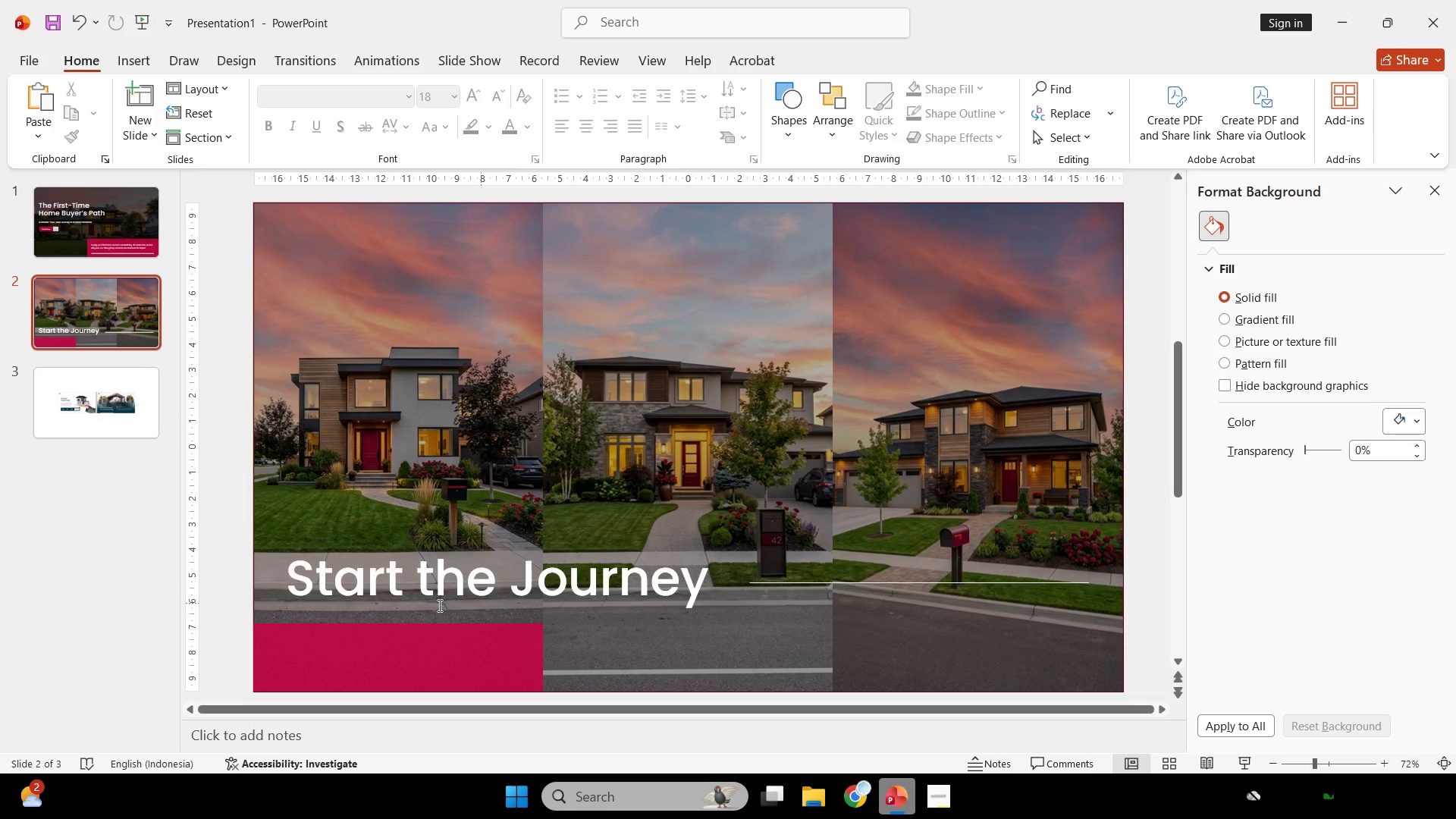 
hold_key(key=ControlLeft, duration=0.91)
hold_key(key=ShiftLeft, duration=0.92)
left_click([410, 653])
 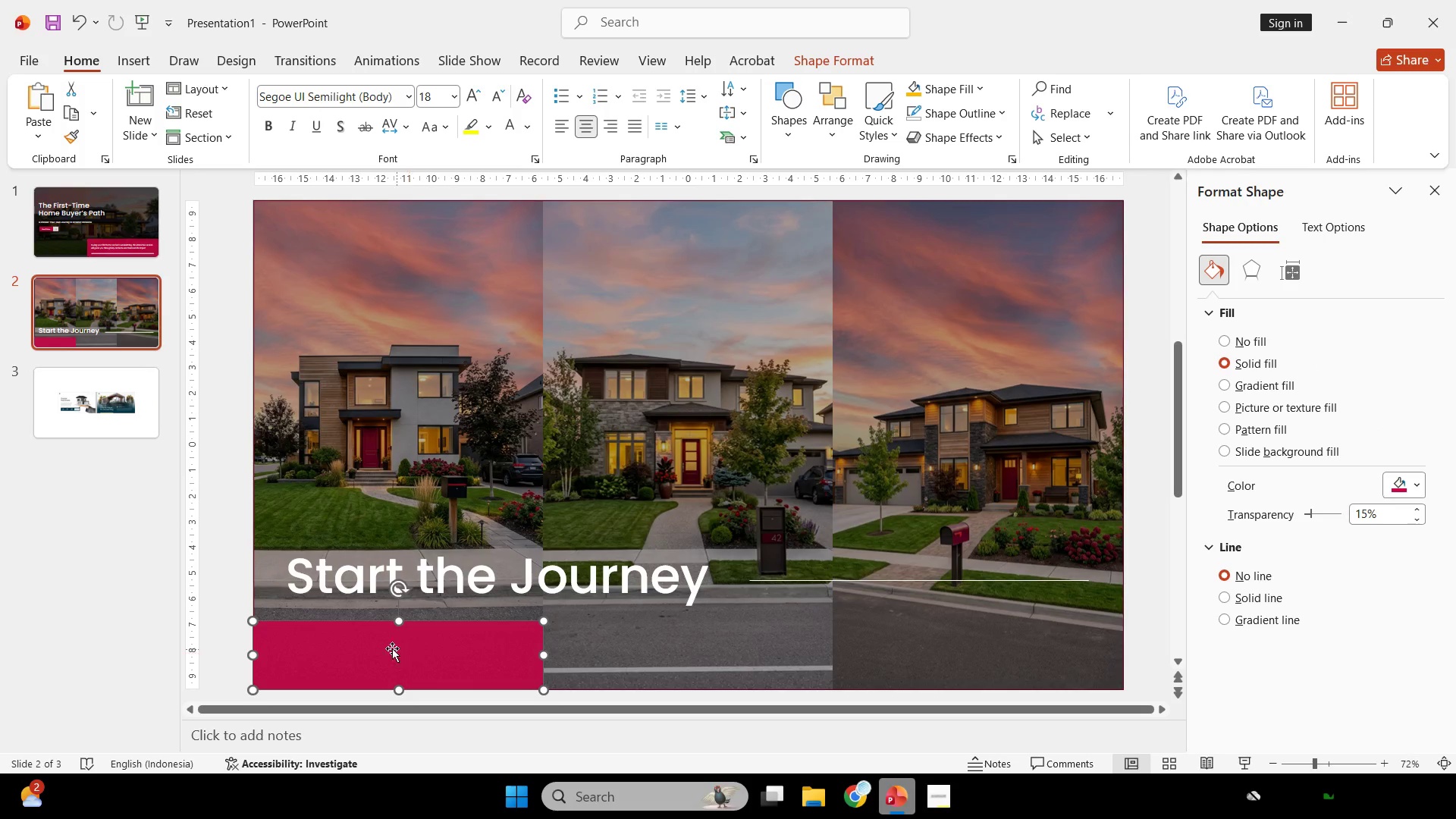 
hold_key(key=ControlLeft, duration=4.27)
hold_key(key=ShiftLeft, duration=4.2)
left_click_drag(start_coordinate=[362, 647], to_coordinate=[652, 653])
 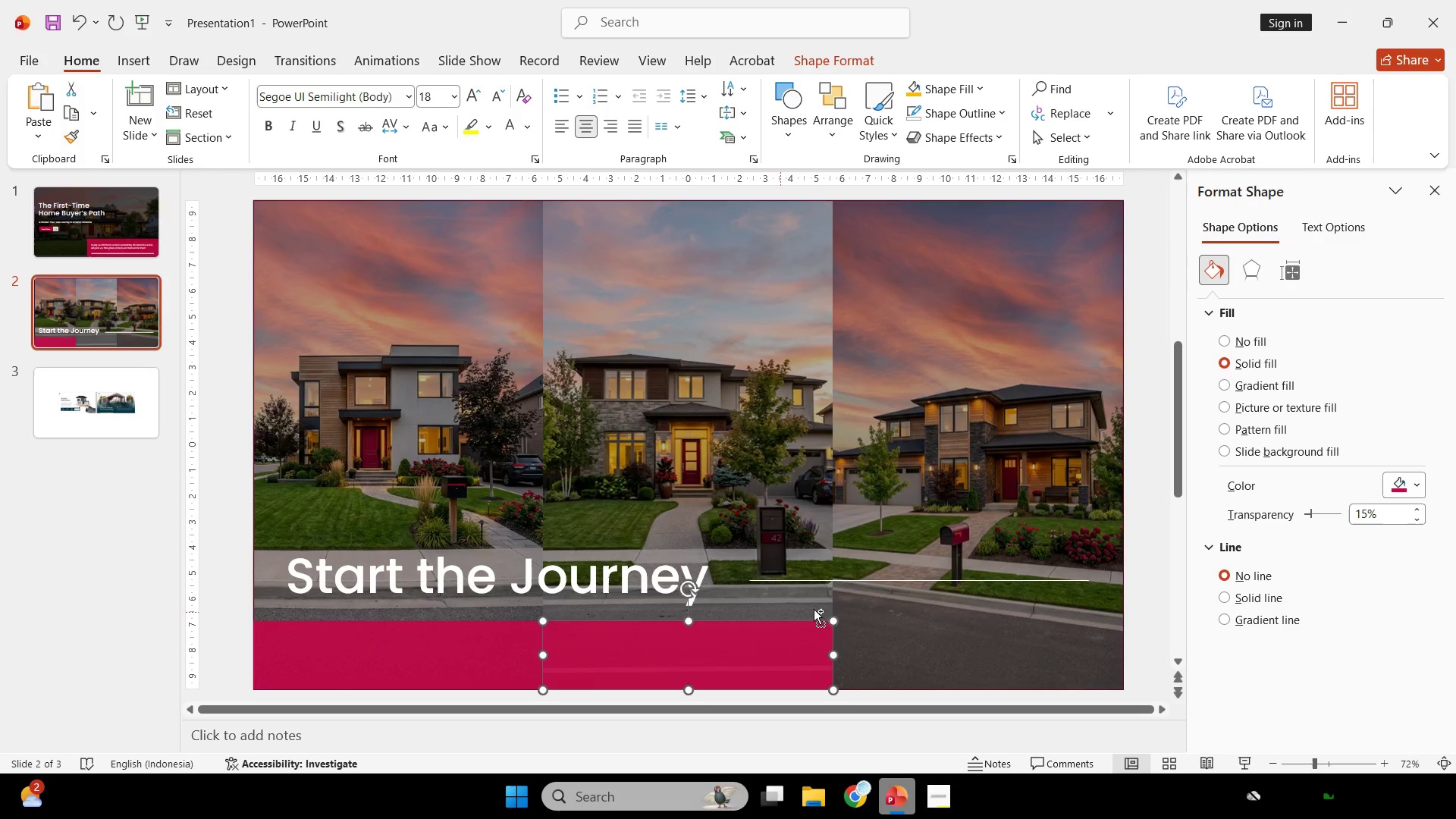 
hold_key(key=ControlLeft, duration=0.36)
scroll: coordinate [836, 604], scroll_direction: up, amount: 2.0
 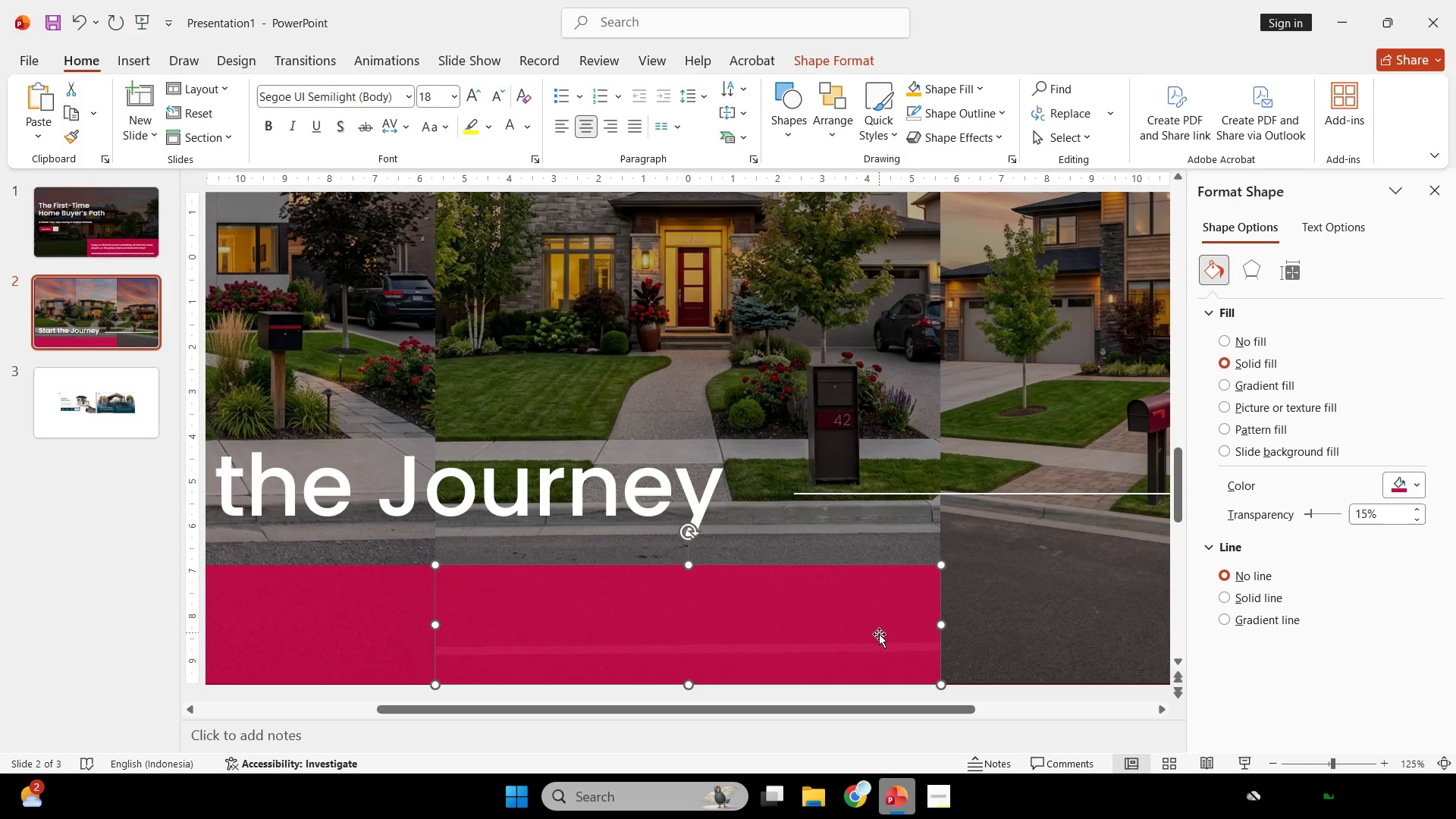 
hold_key(key=ShiftLeft, duration=1.61)
 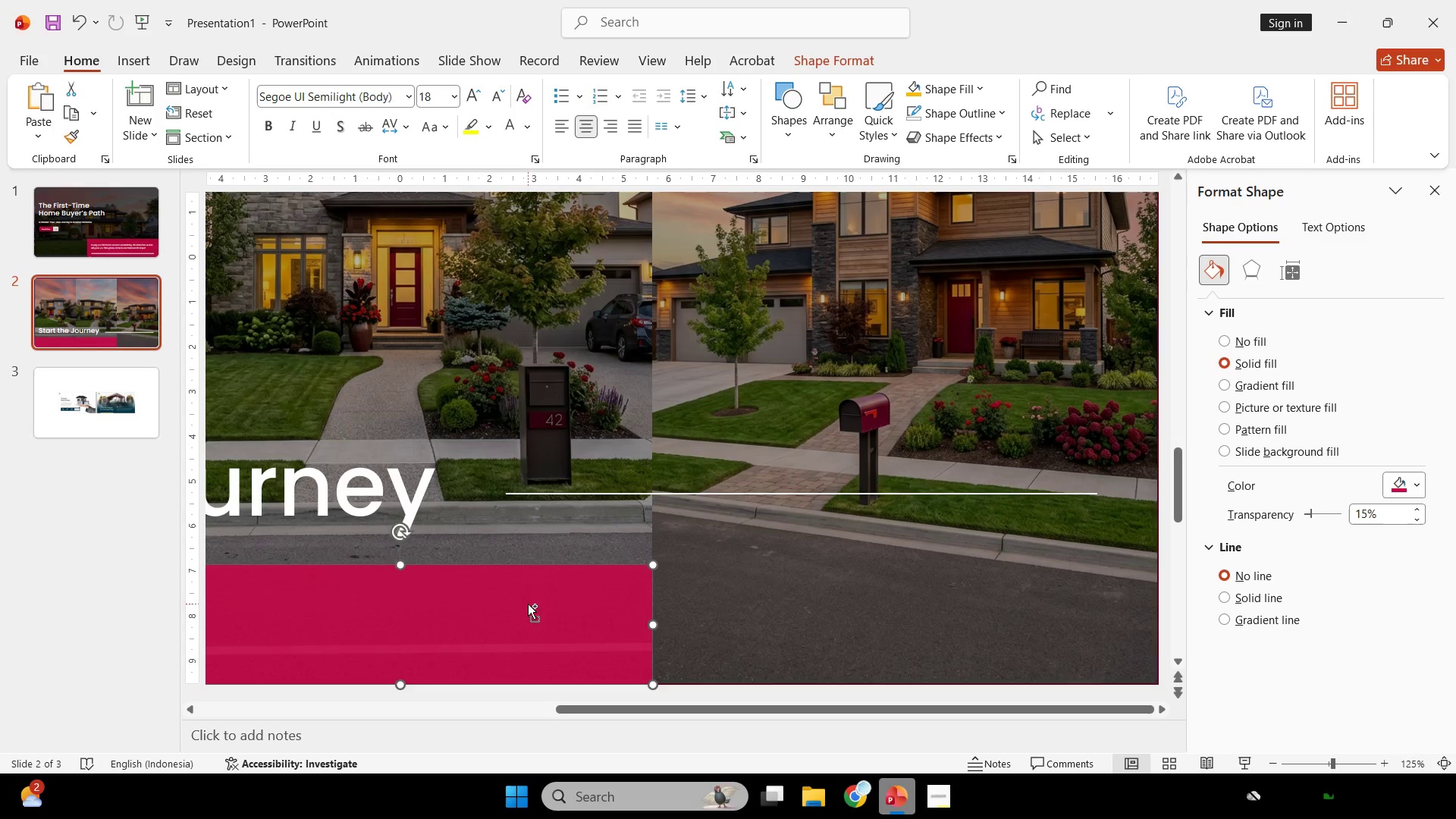 
scroll: coordinate [708, 636], scroll_direction: down, amount: 19.0
 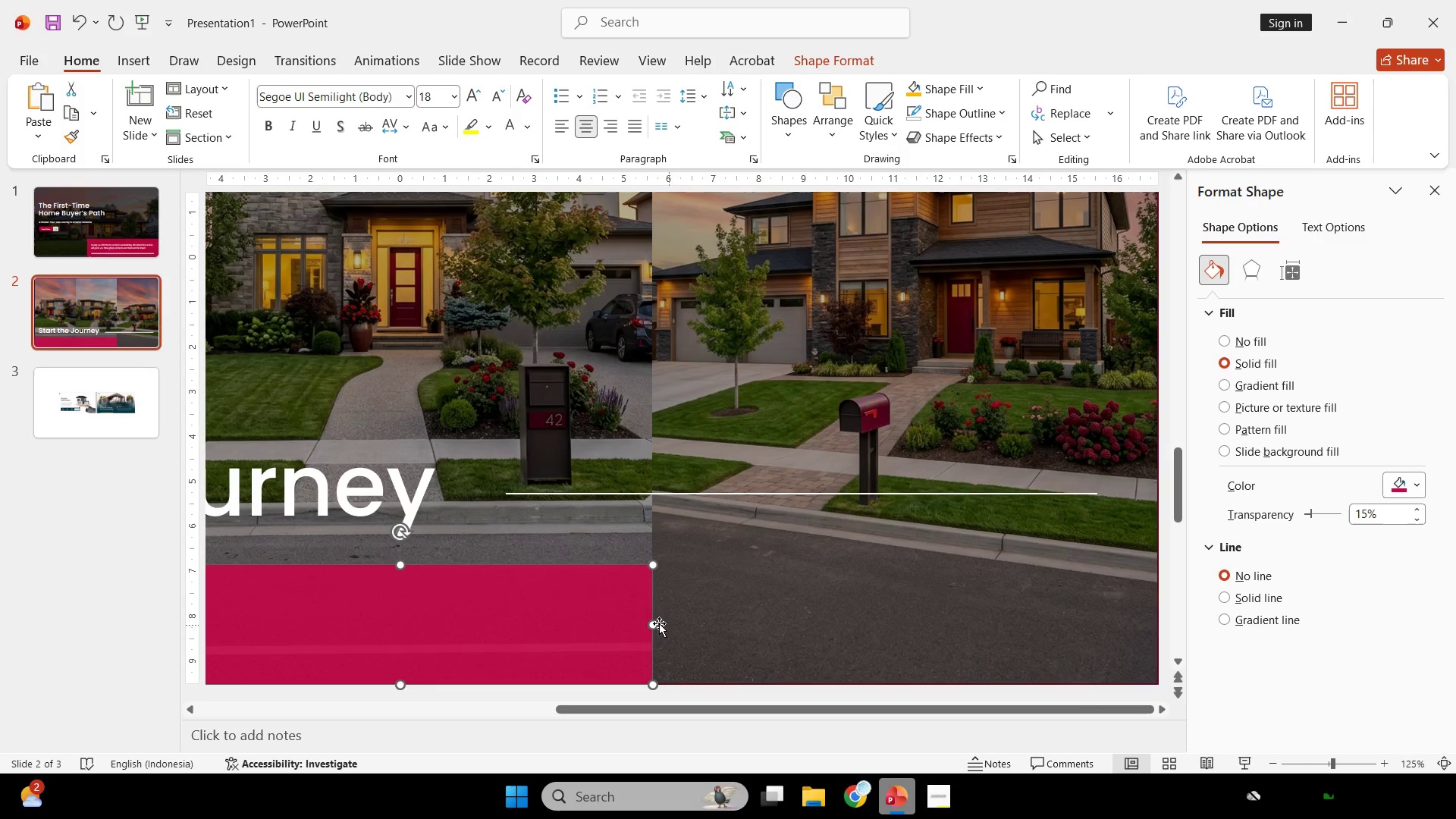 
left_click_drag(start_coordinate=[653, 623], to_coordinate=[658, 623])
 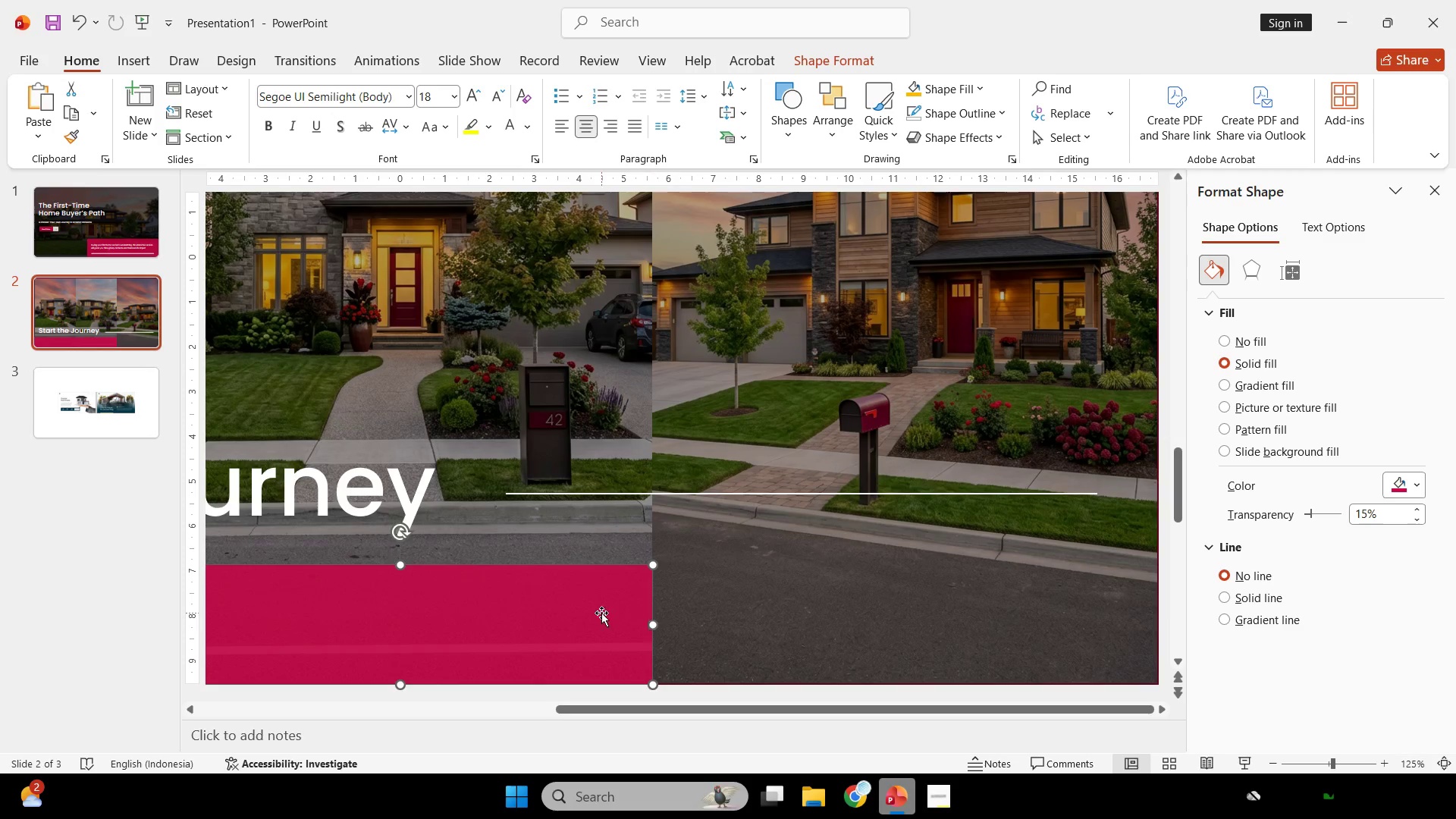 
hold_key(key=ControlLeft, duration=4.75)
hold_key(key=ShiftLeft, duration=4.58)
left_click_drag(start_coordinate=[528, 604], to_coordinate=[1033, 630])
 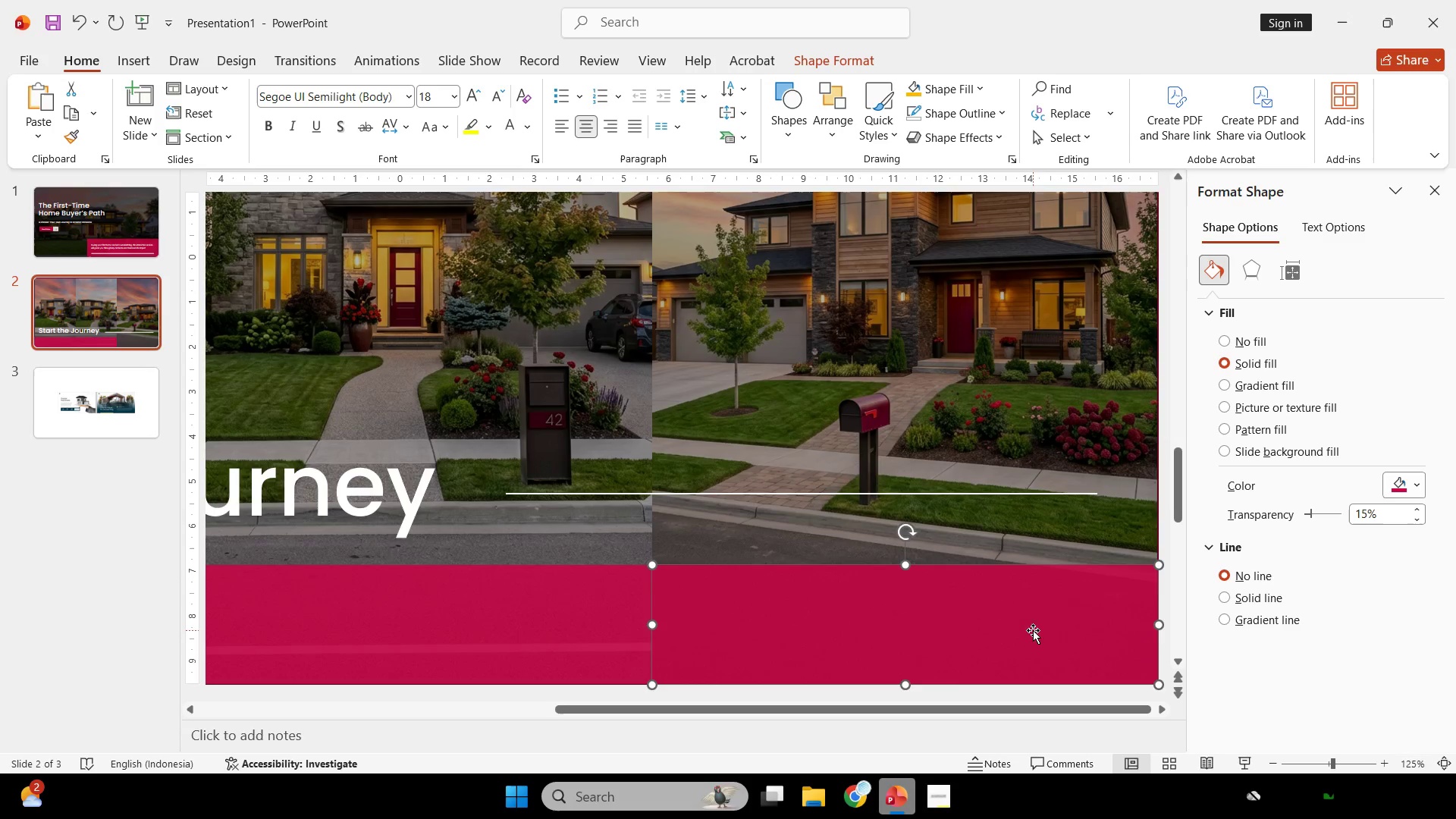 
key(Control+ControlLeft)
 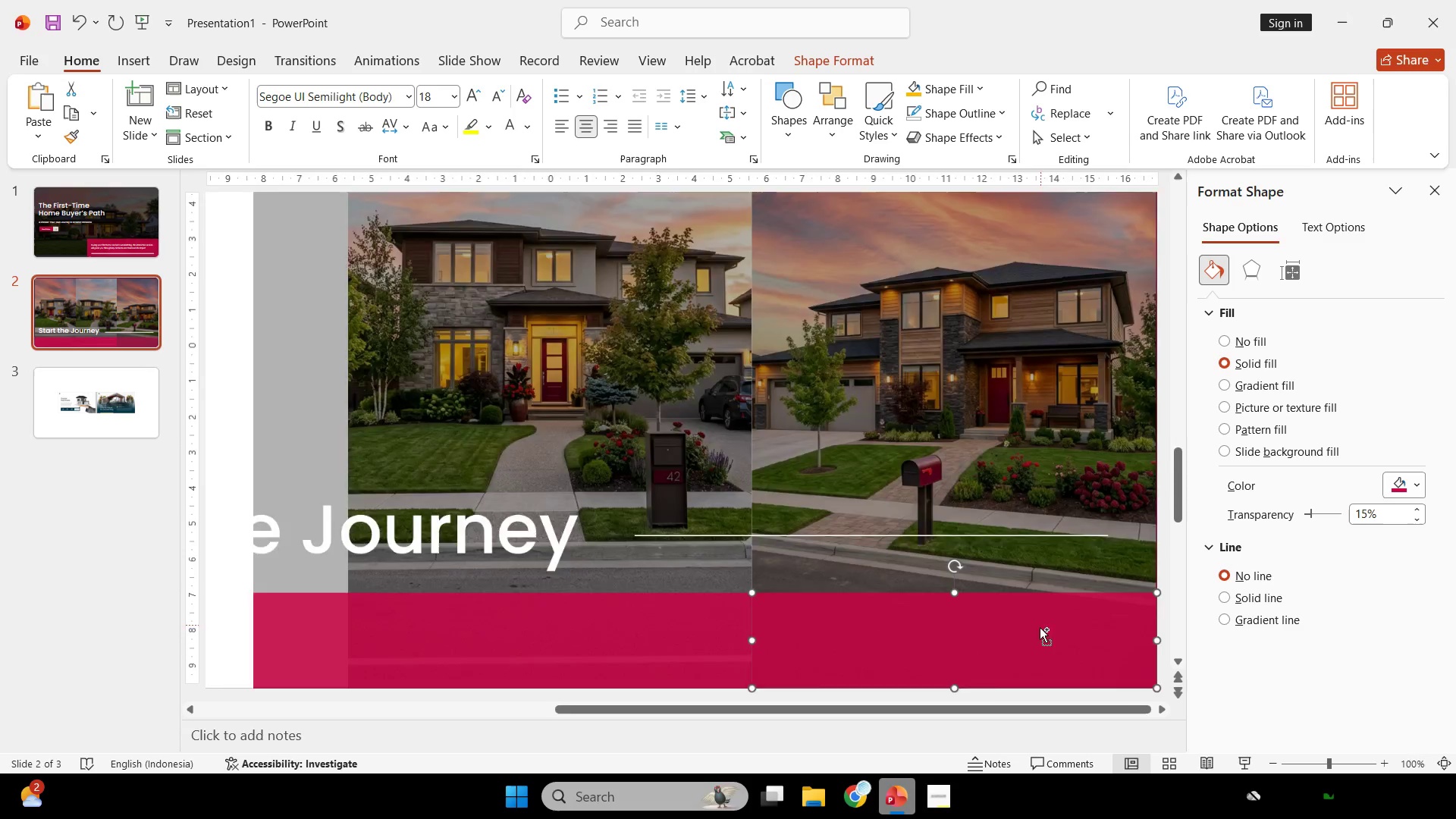 
hold_key(key=ControlLeft, duration=0.36)
 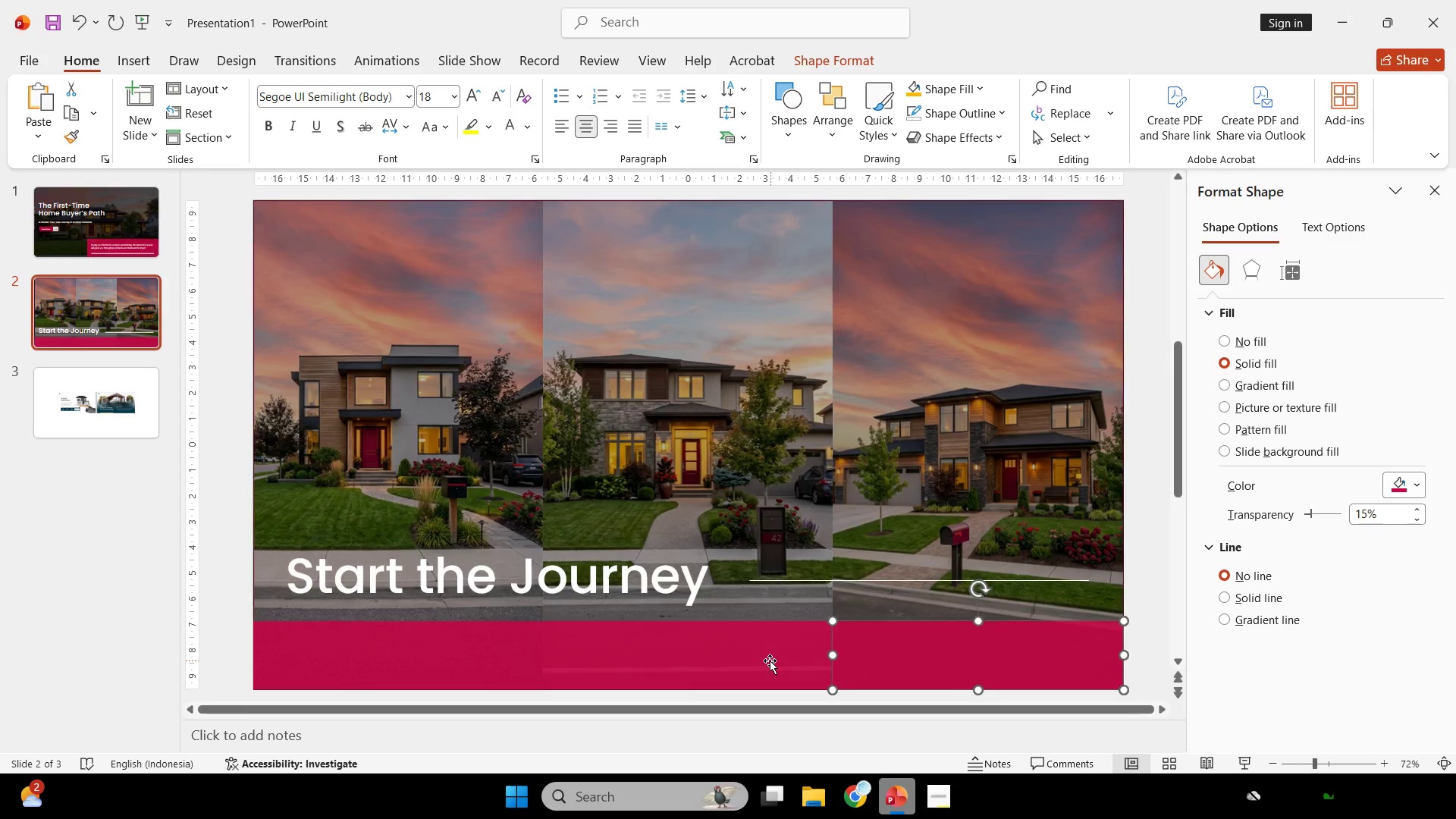 
left_click([770, 661])
 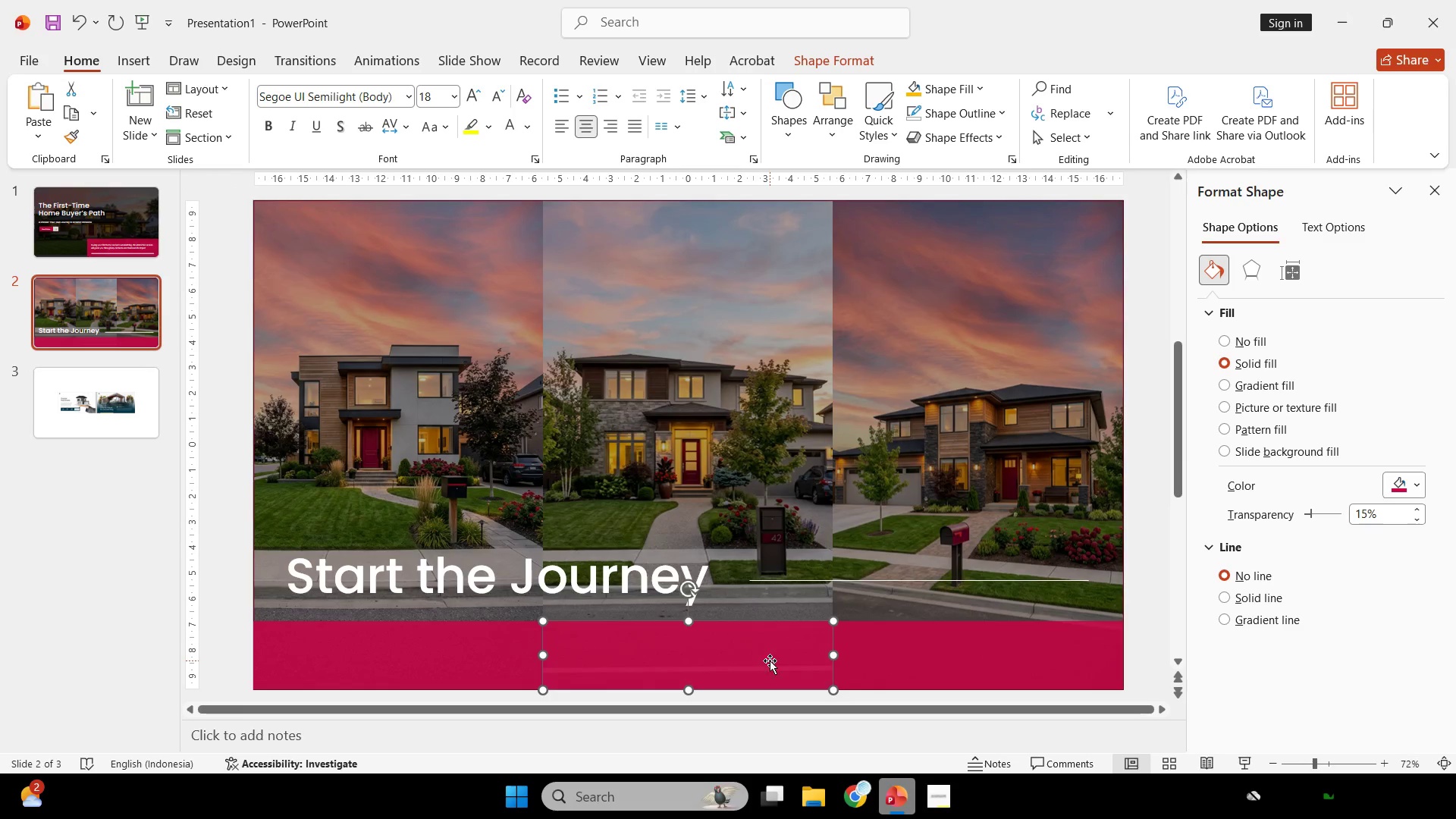 
scroll: coordinate [998, 635], scroll_direction: down, amount: 2.0
 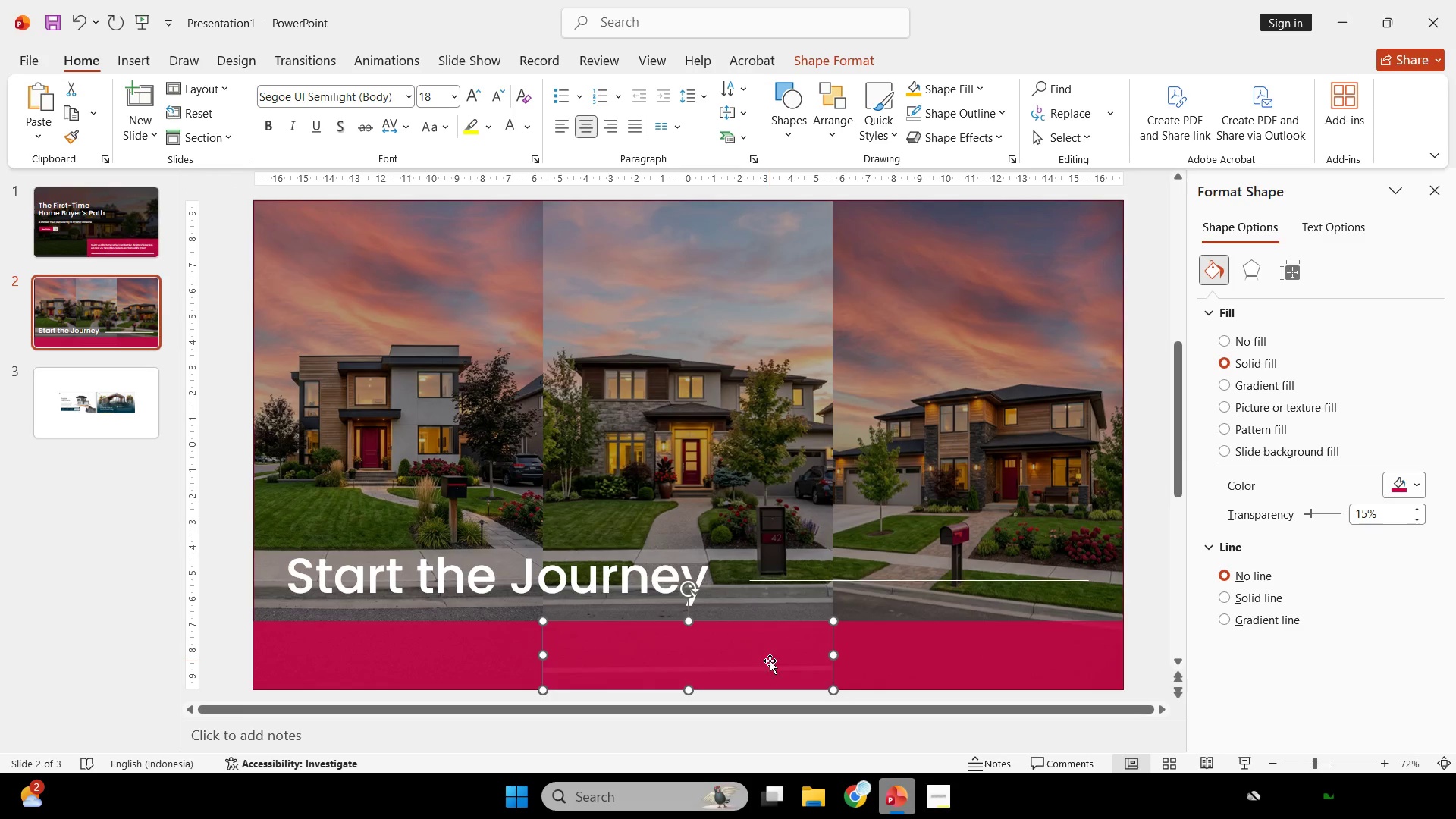 
key(Control+ControlLeft)
 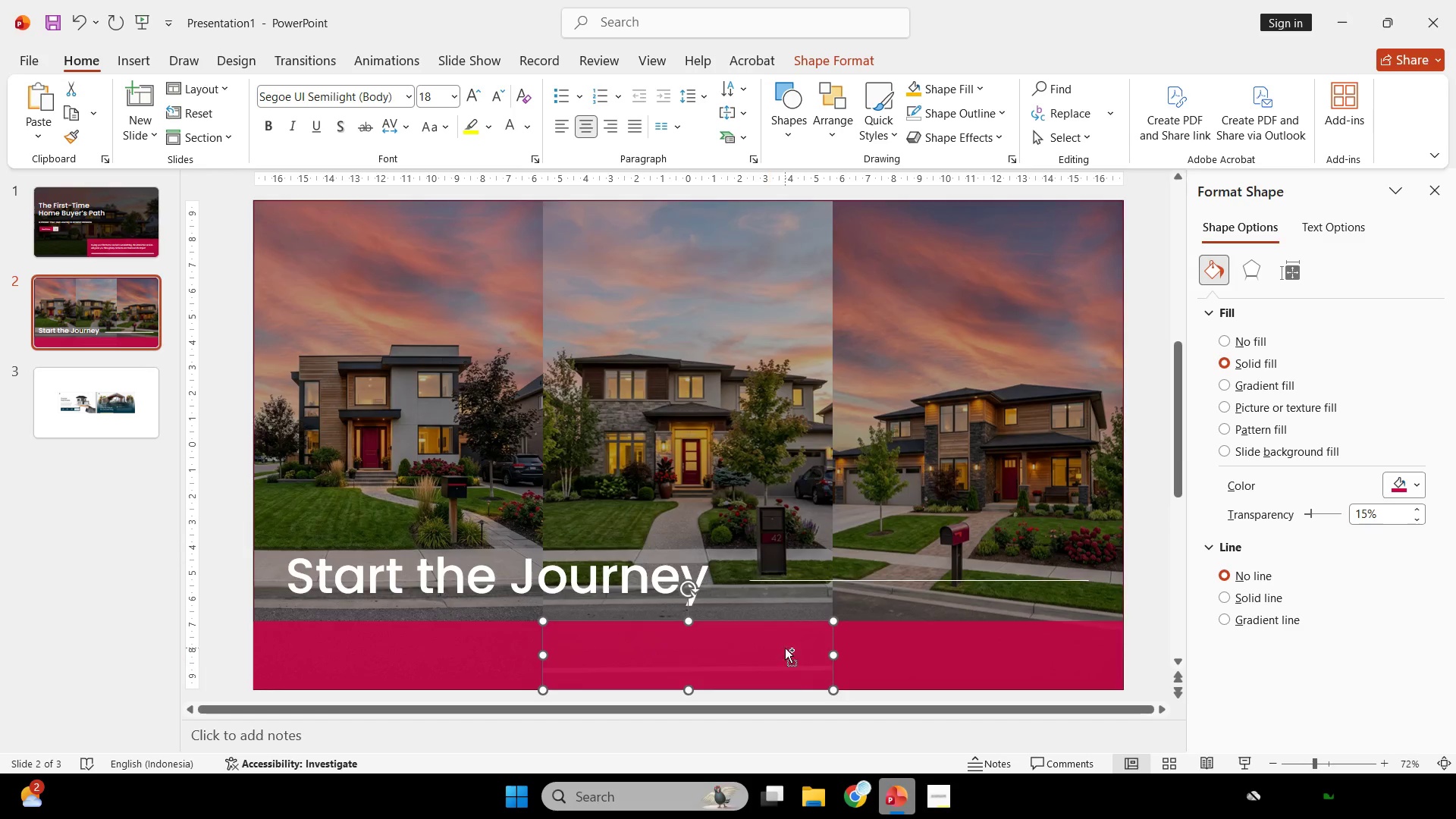 
scroll: coordinate [786, 648], scroll_direction: down, amount: 1.0
 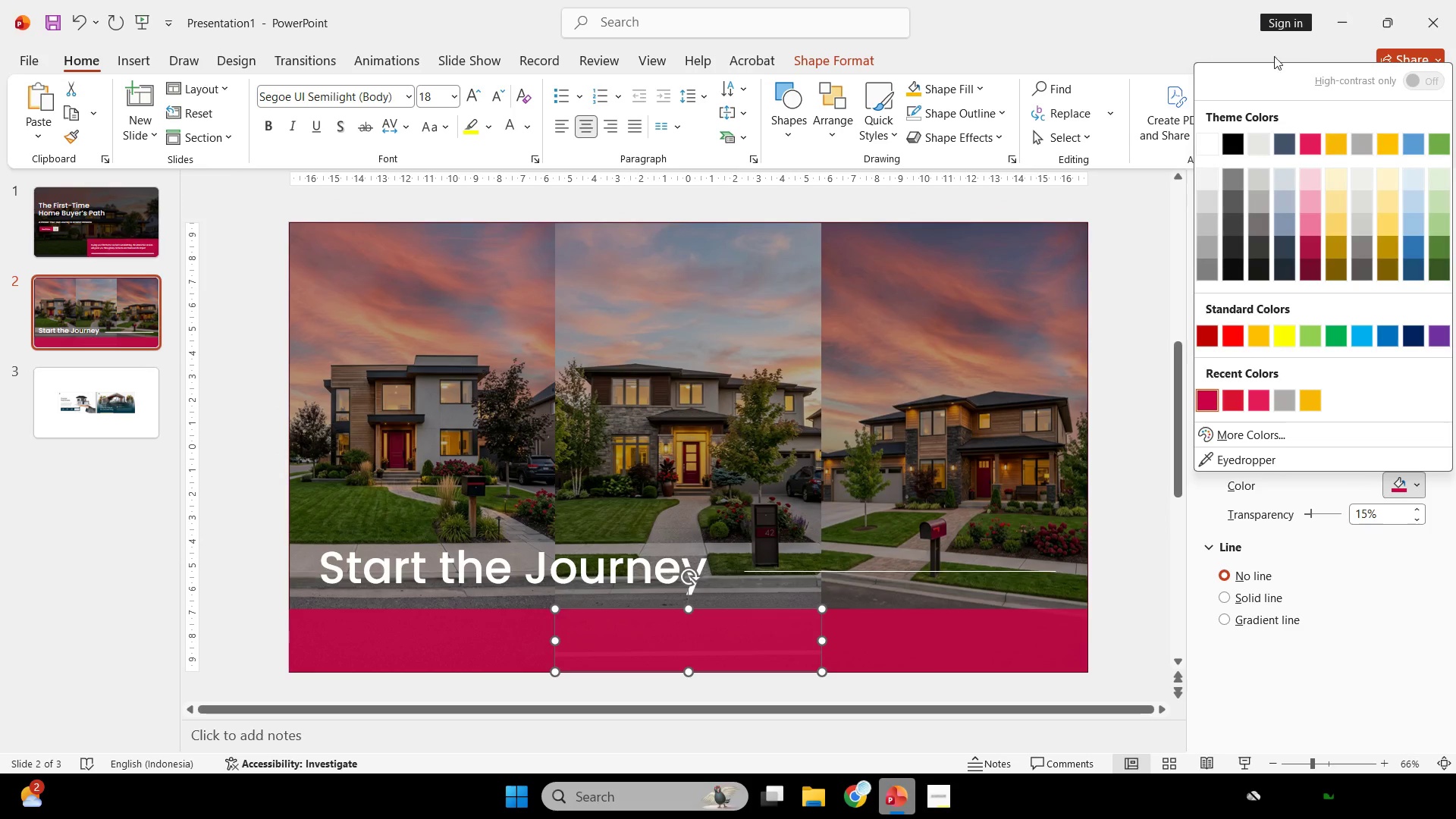 
left_click([1334, 146])
 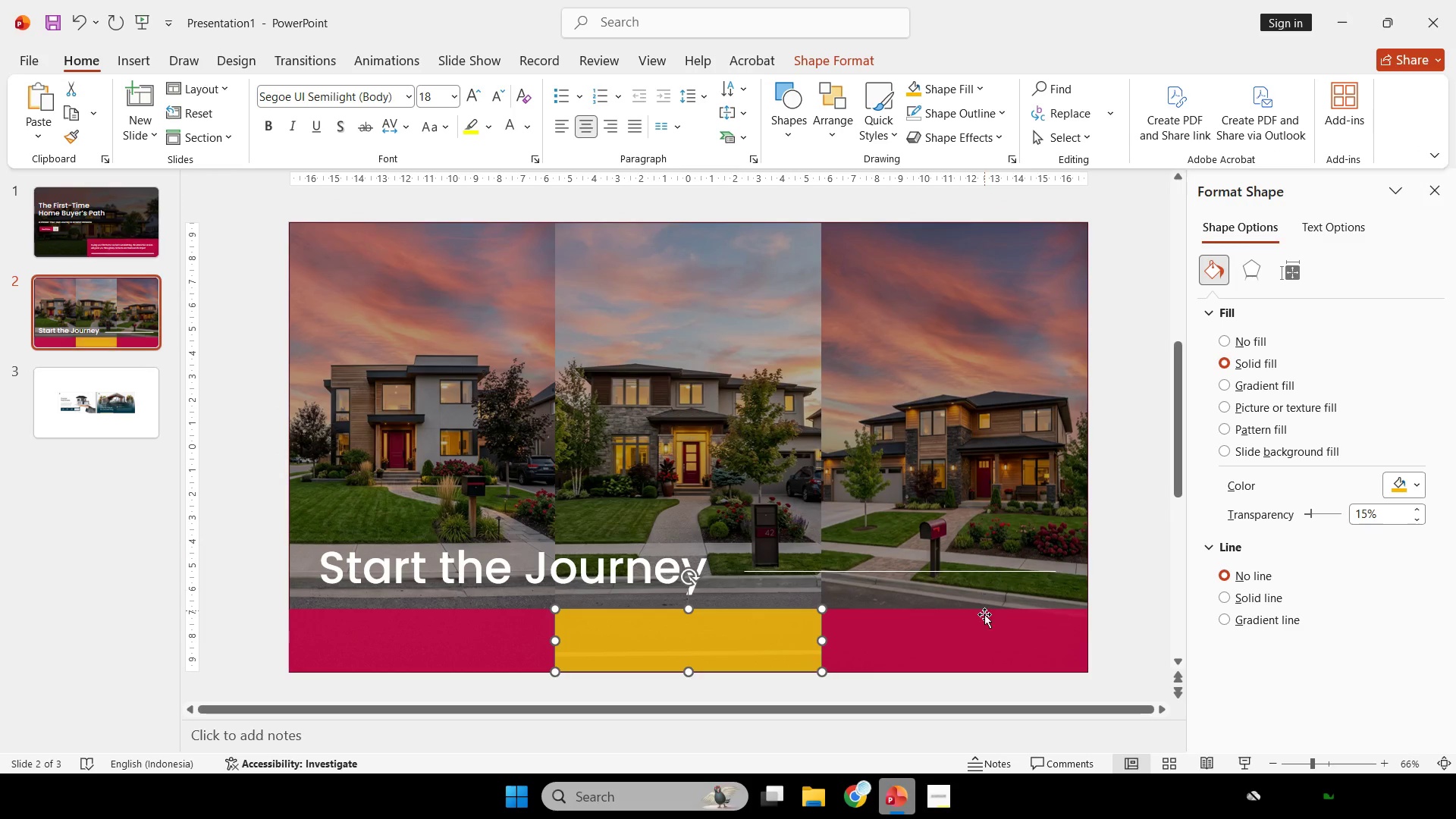 
left_click([983, 629])
 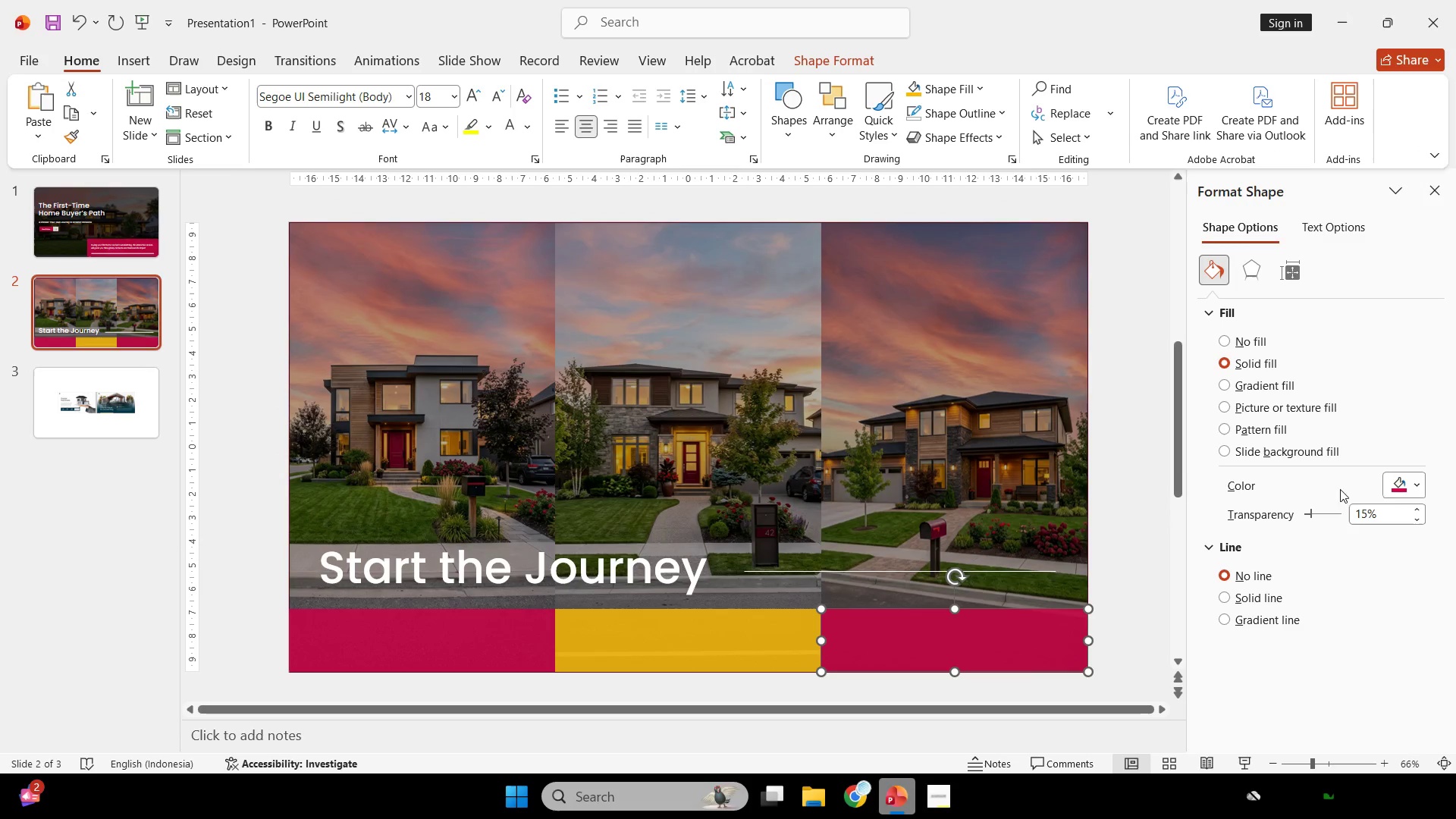 
left_click([1395, 491])
 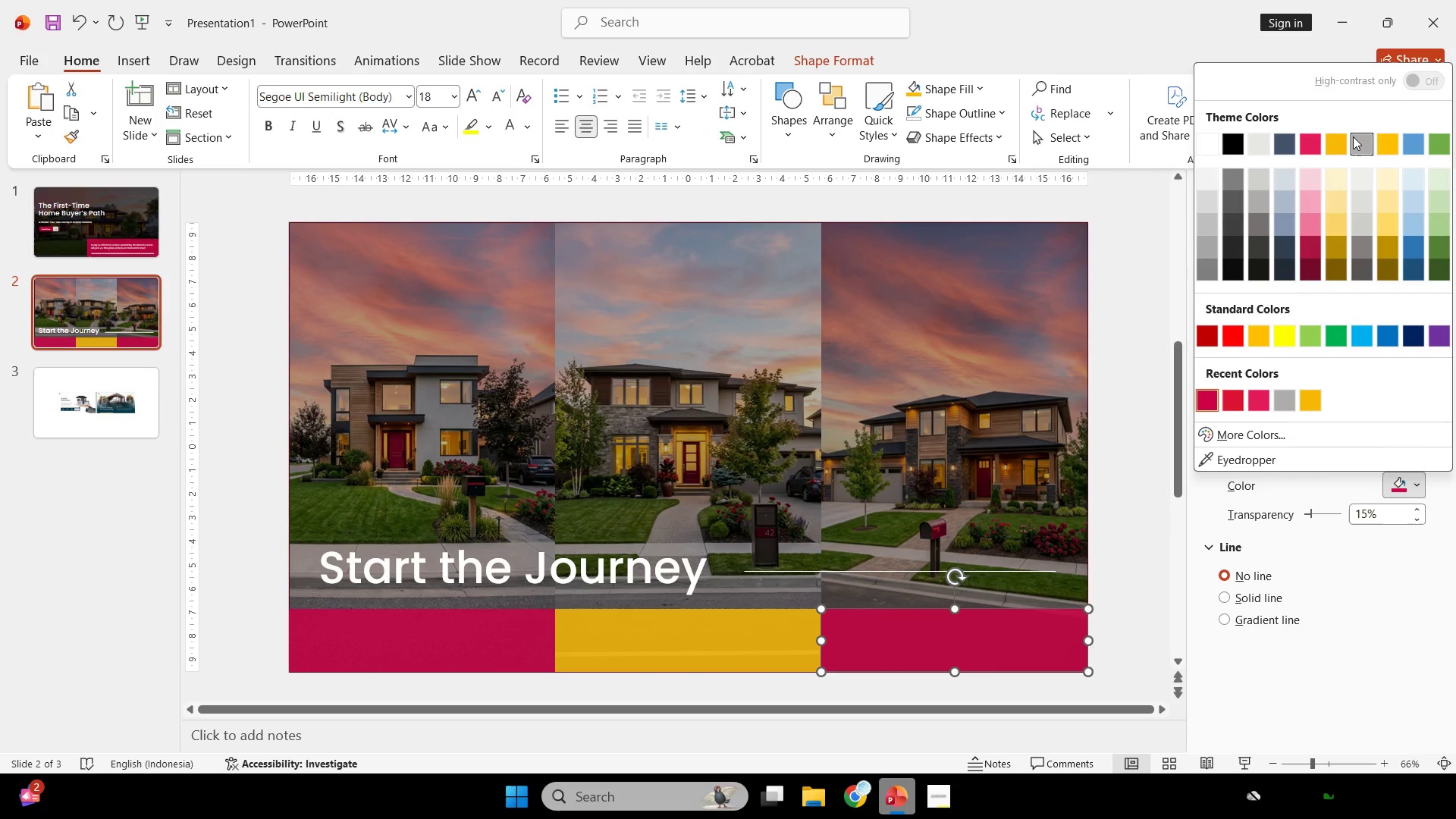 
left_click([1353, 136])
 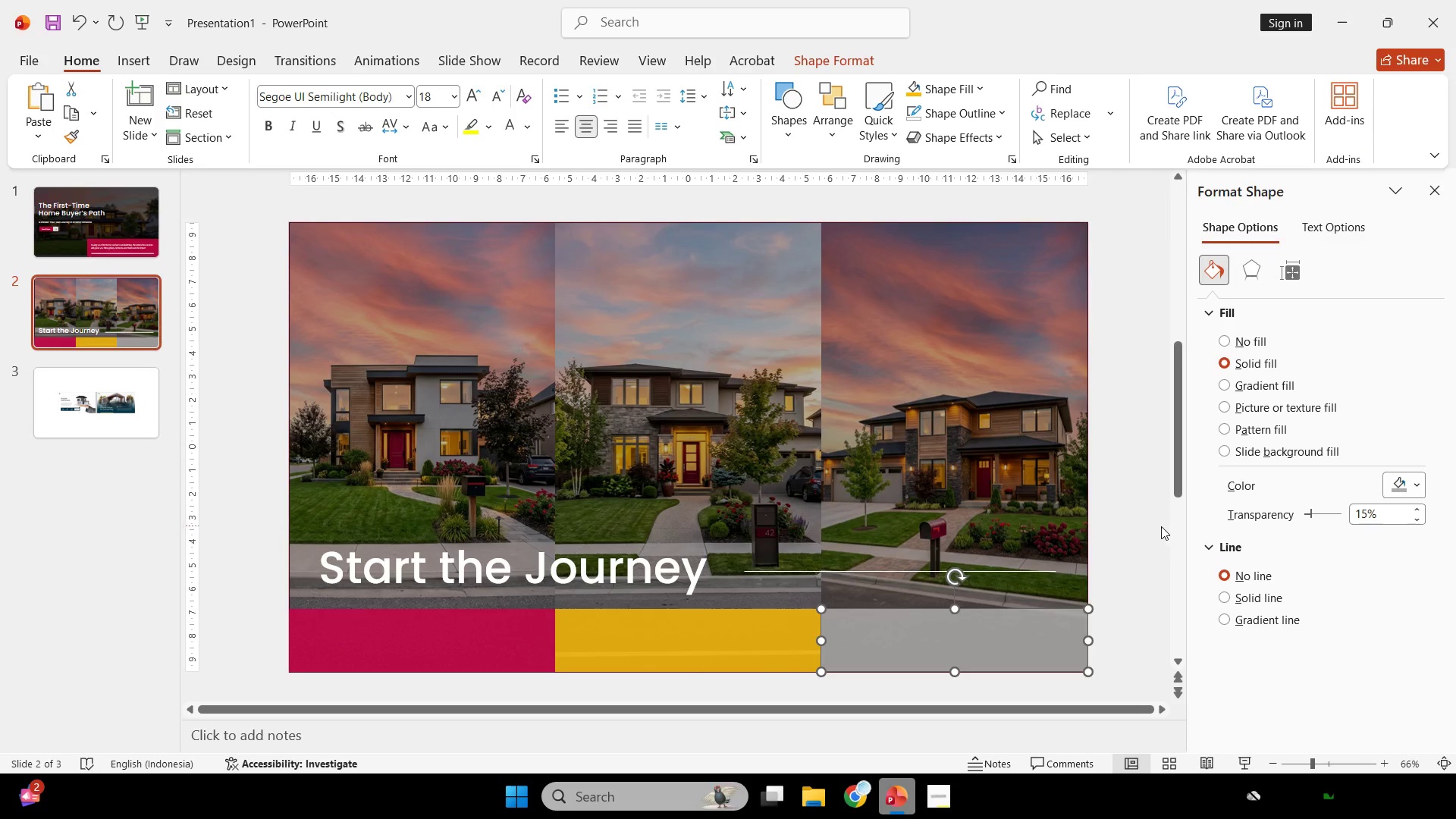 
left_click([1150, 535])
 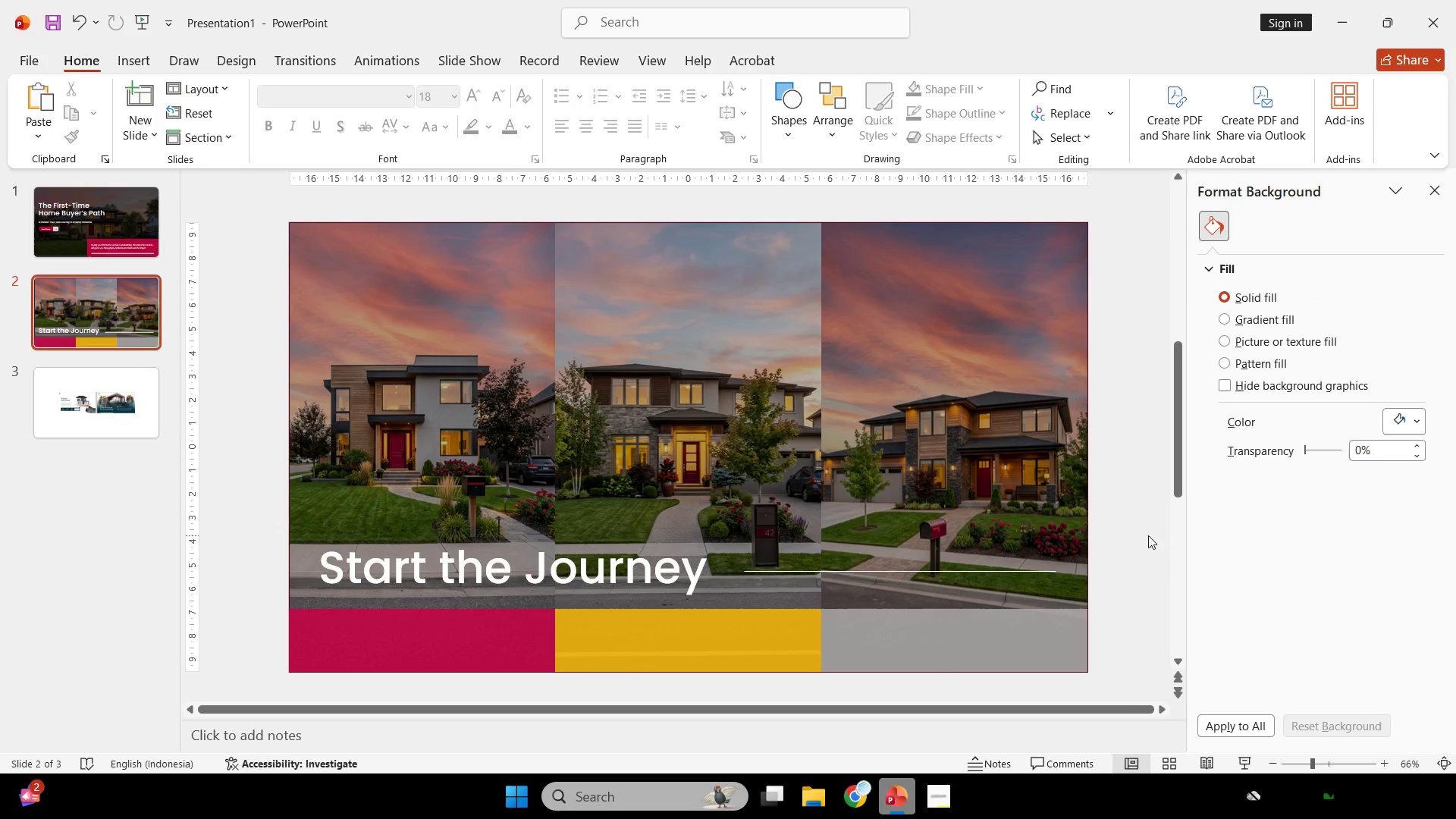 
hold_key(key=ControlLeft, duration=1.31)
scroll: coordinate [1094, 537], scroll_direction: down, amount: 1.0
 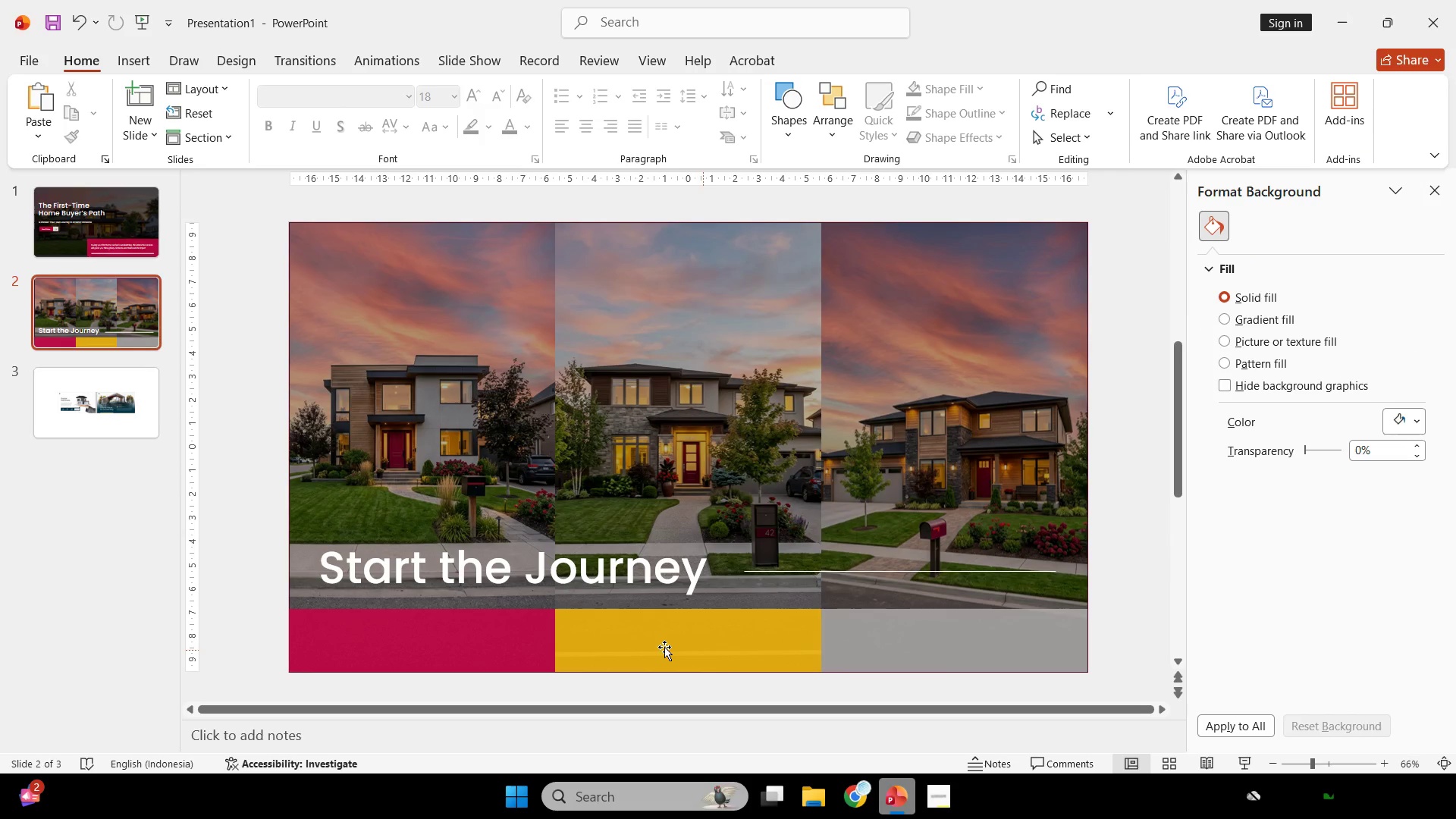 
left_click([600, 637])
 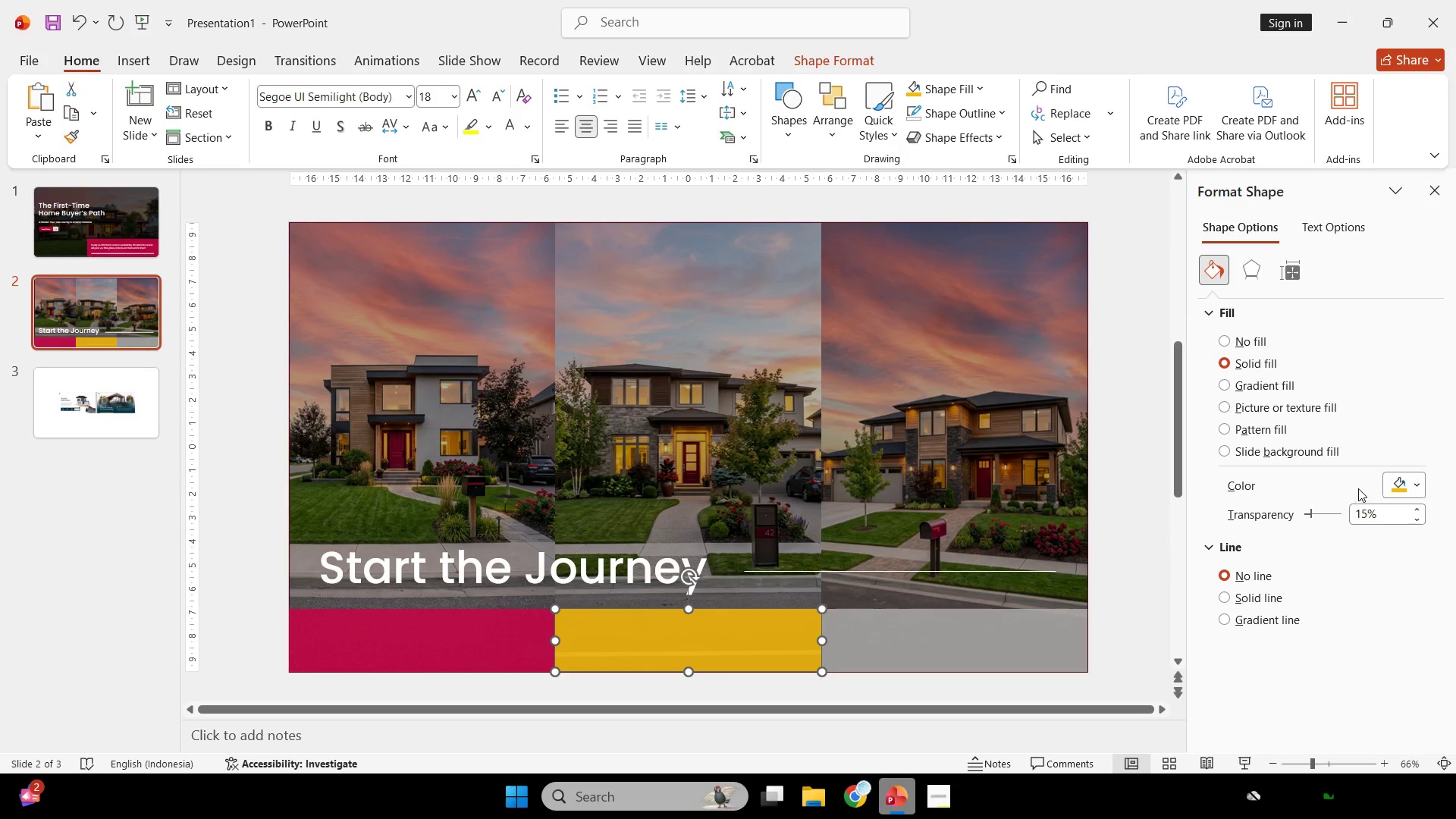 
left_click([1397, 485])
 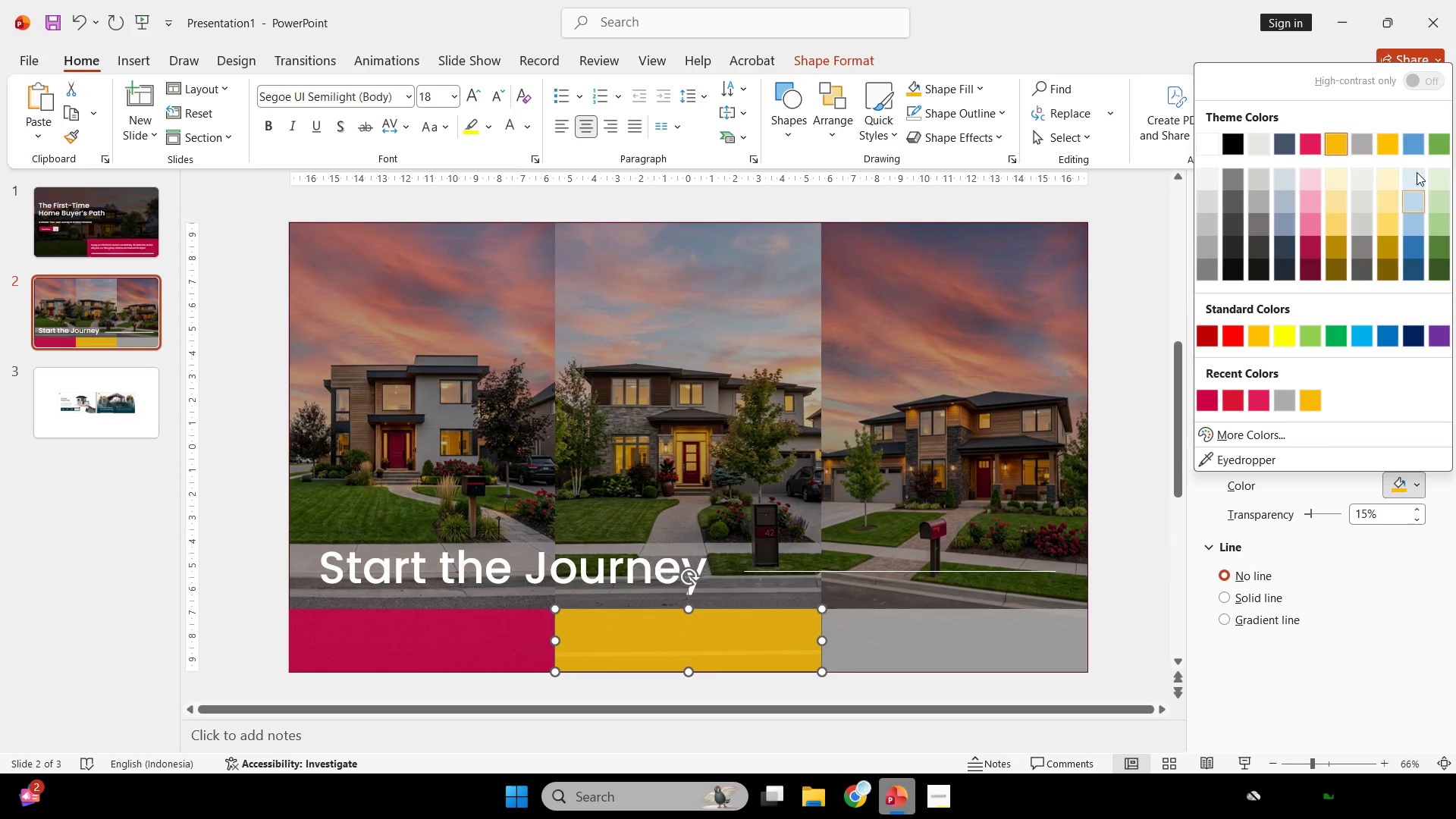 
left_click([1390, 147])
 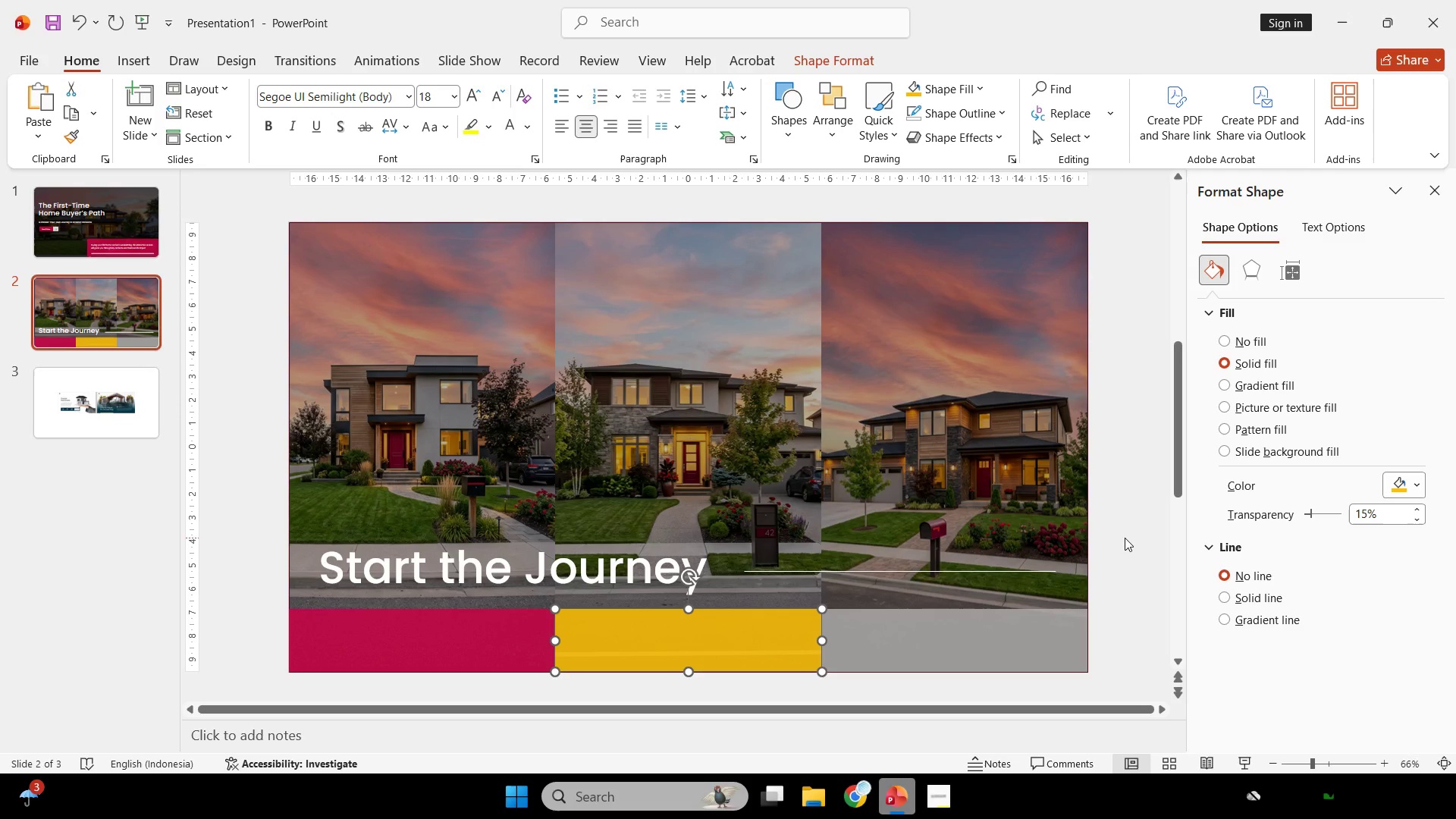 
wait(72.47)
 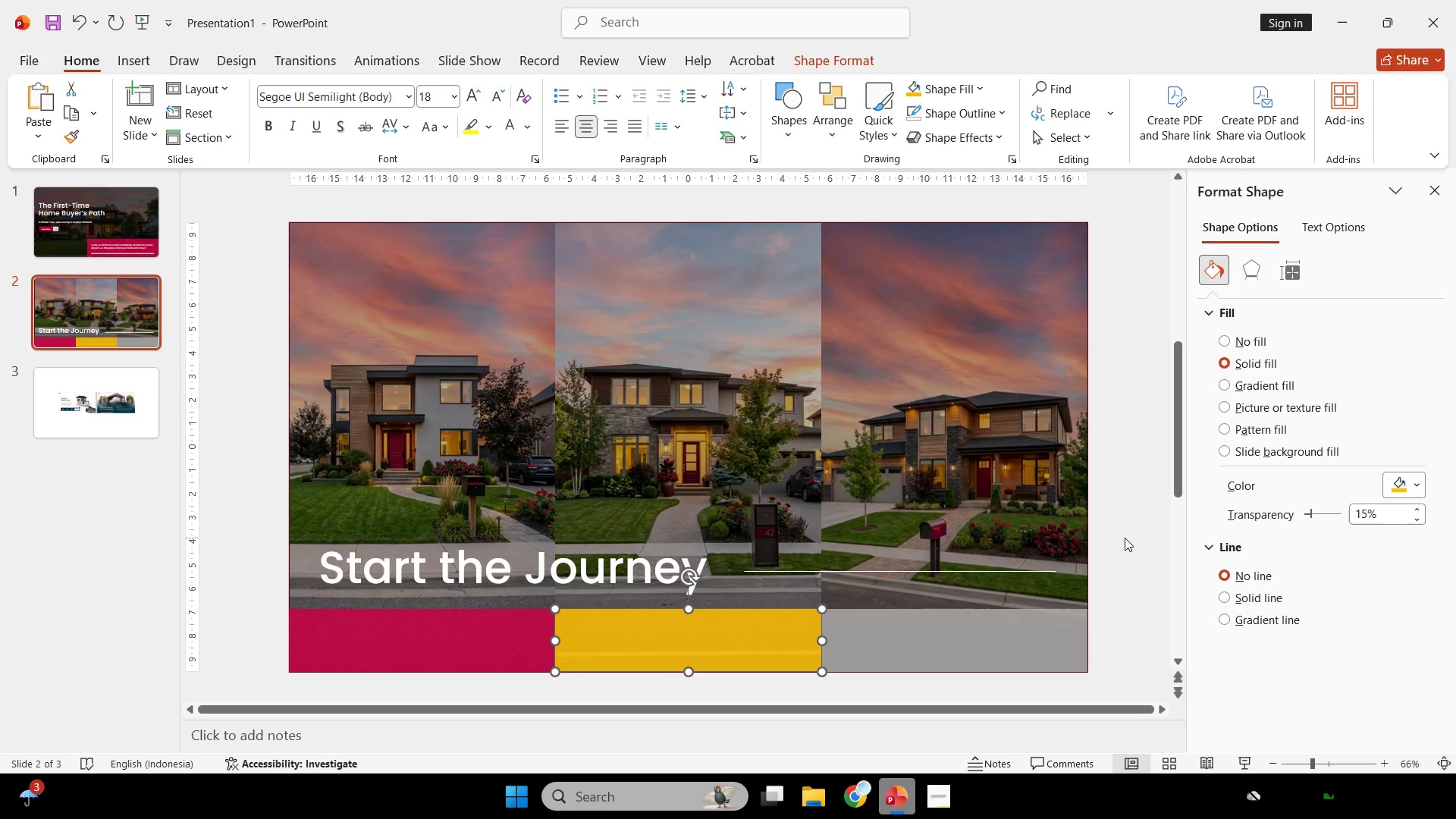 
left_click([1413, 487])
 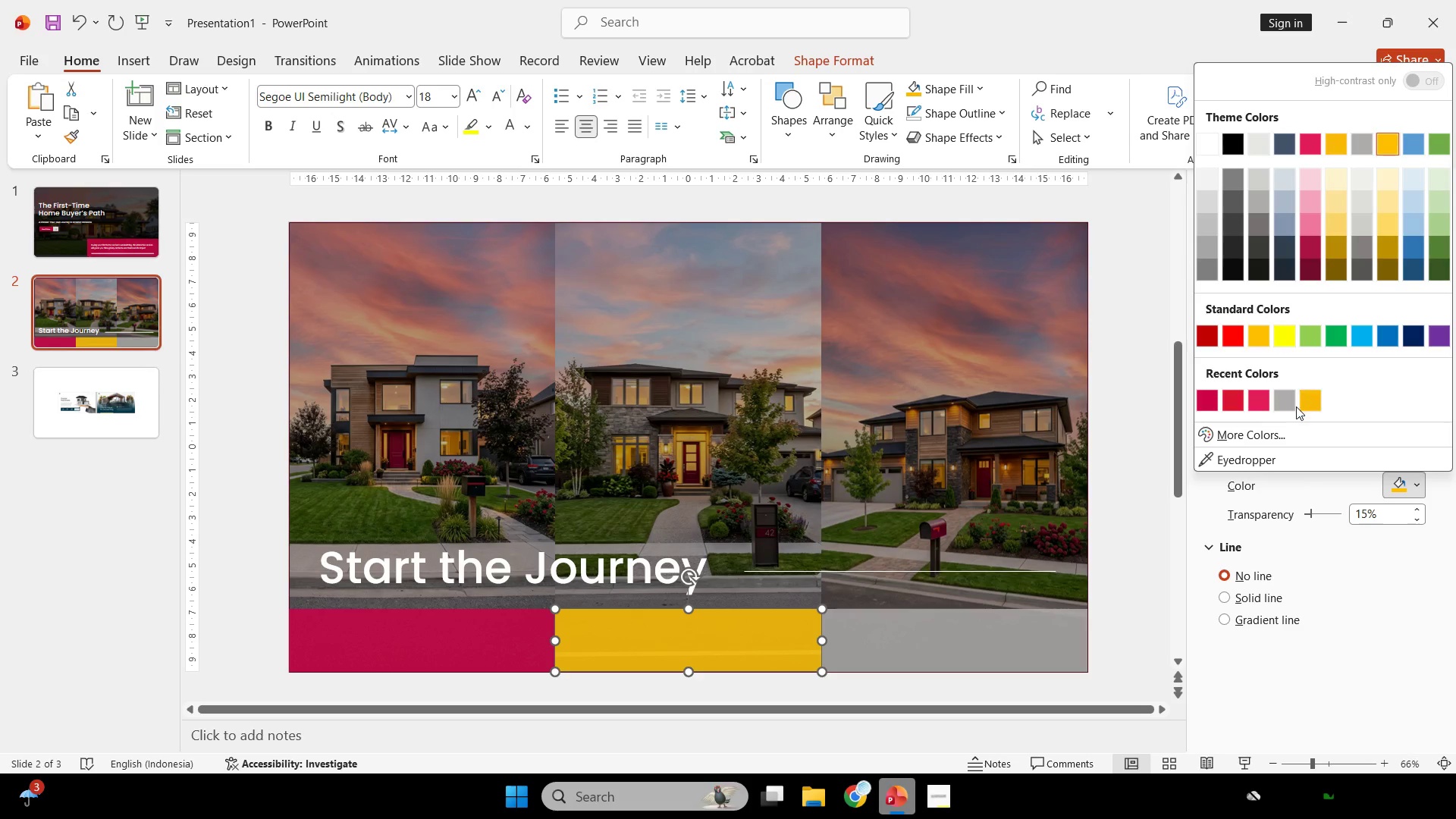 
left_click([1290, 403])
 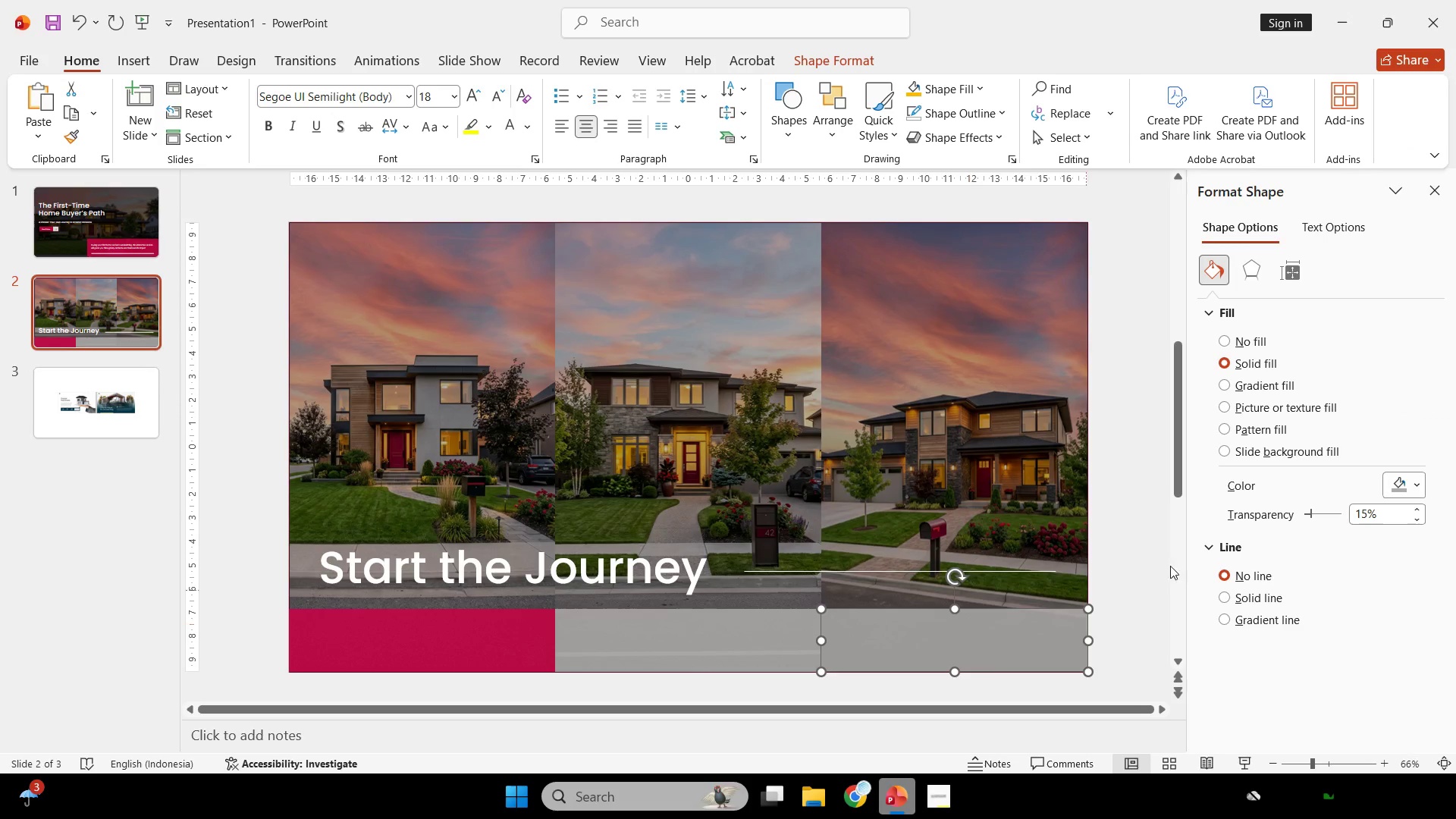 
left_click([1410, 484])
 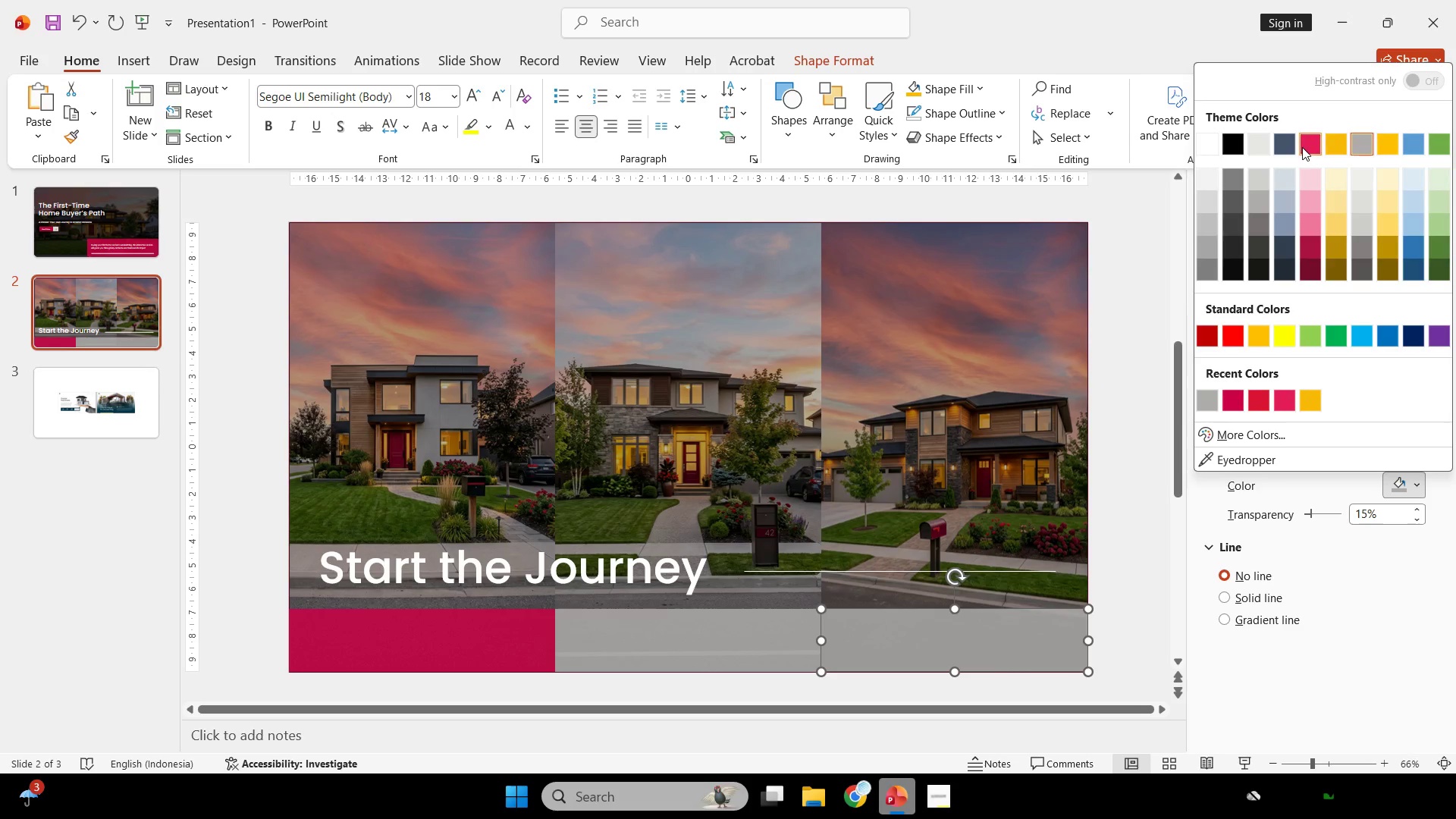 
left_click([1302, 147])
 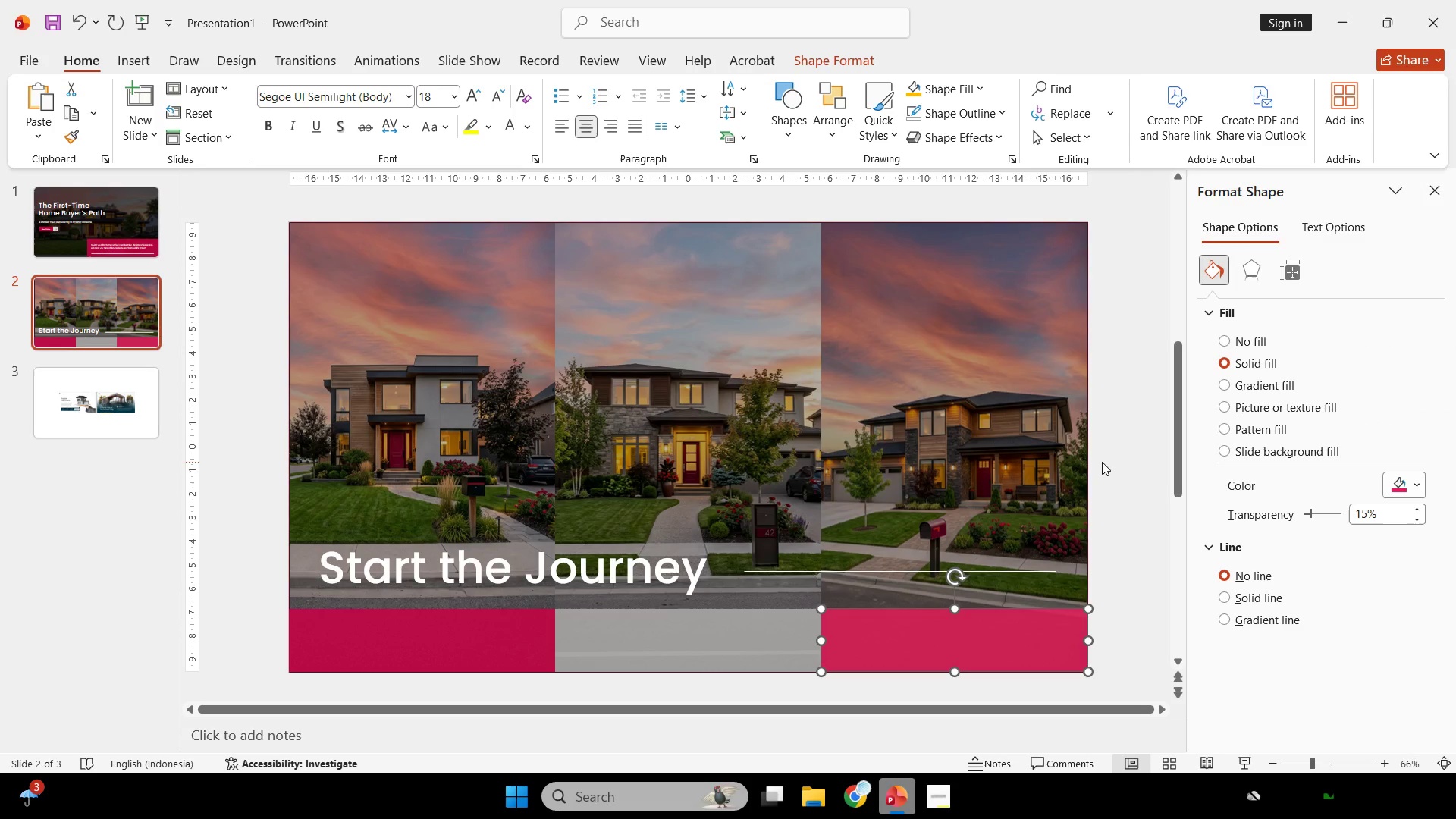 
left_click([1103, 461])
 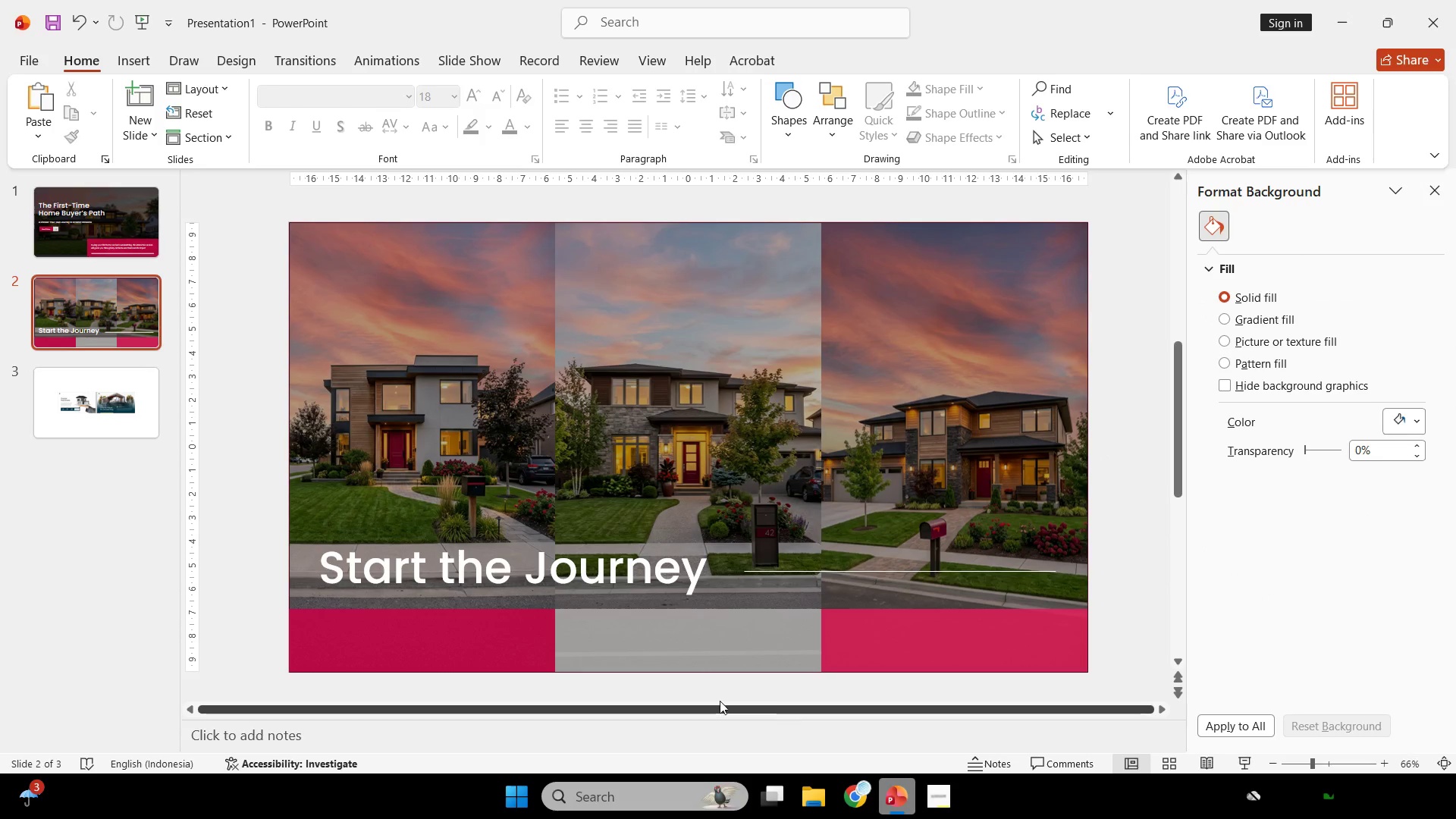 
left_click([714, 626])
 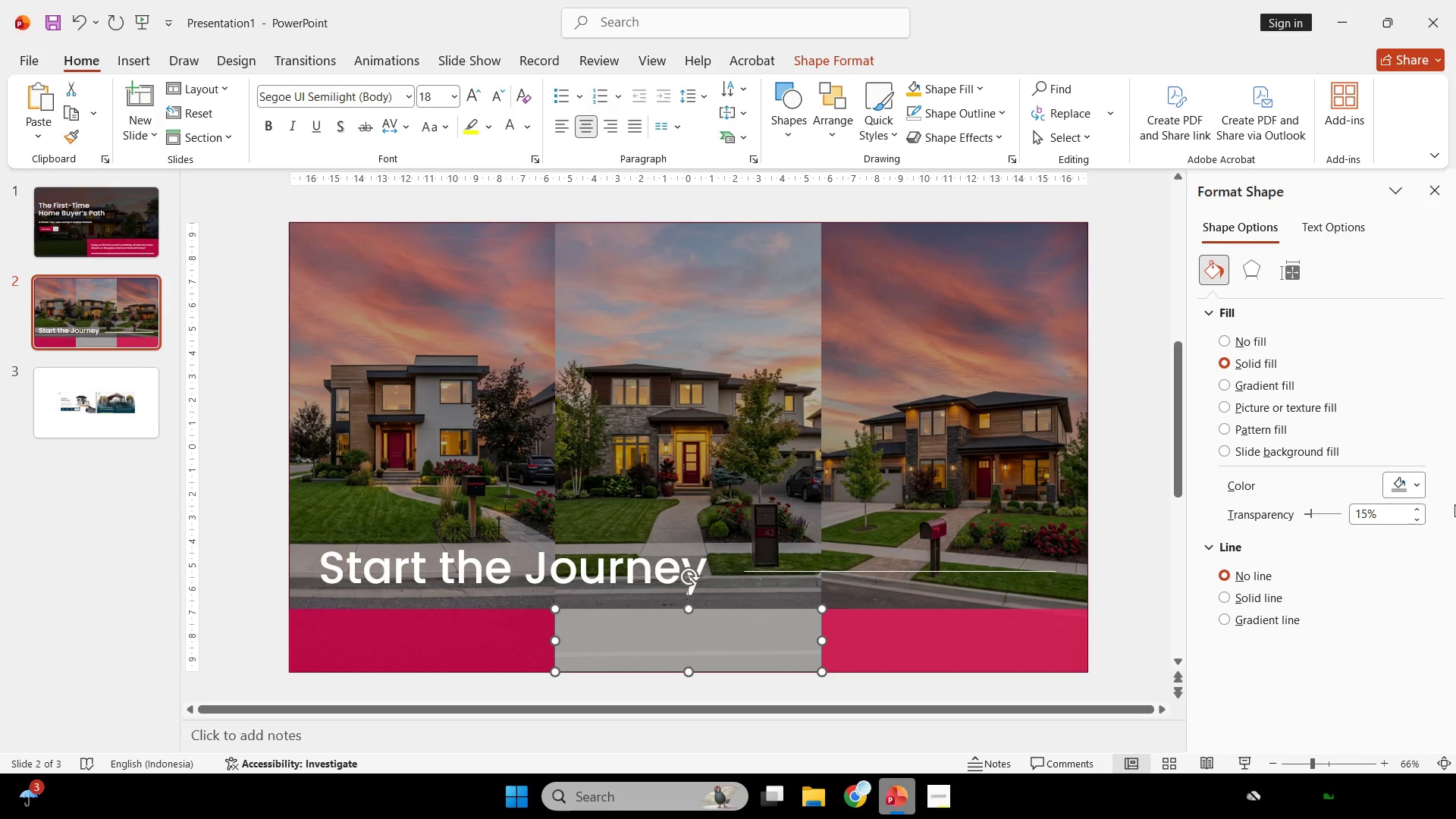 
left_click([1407, 472])
 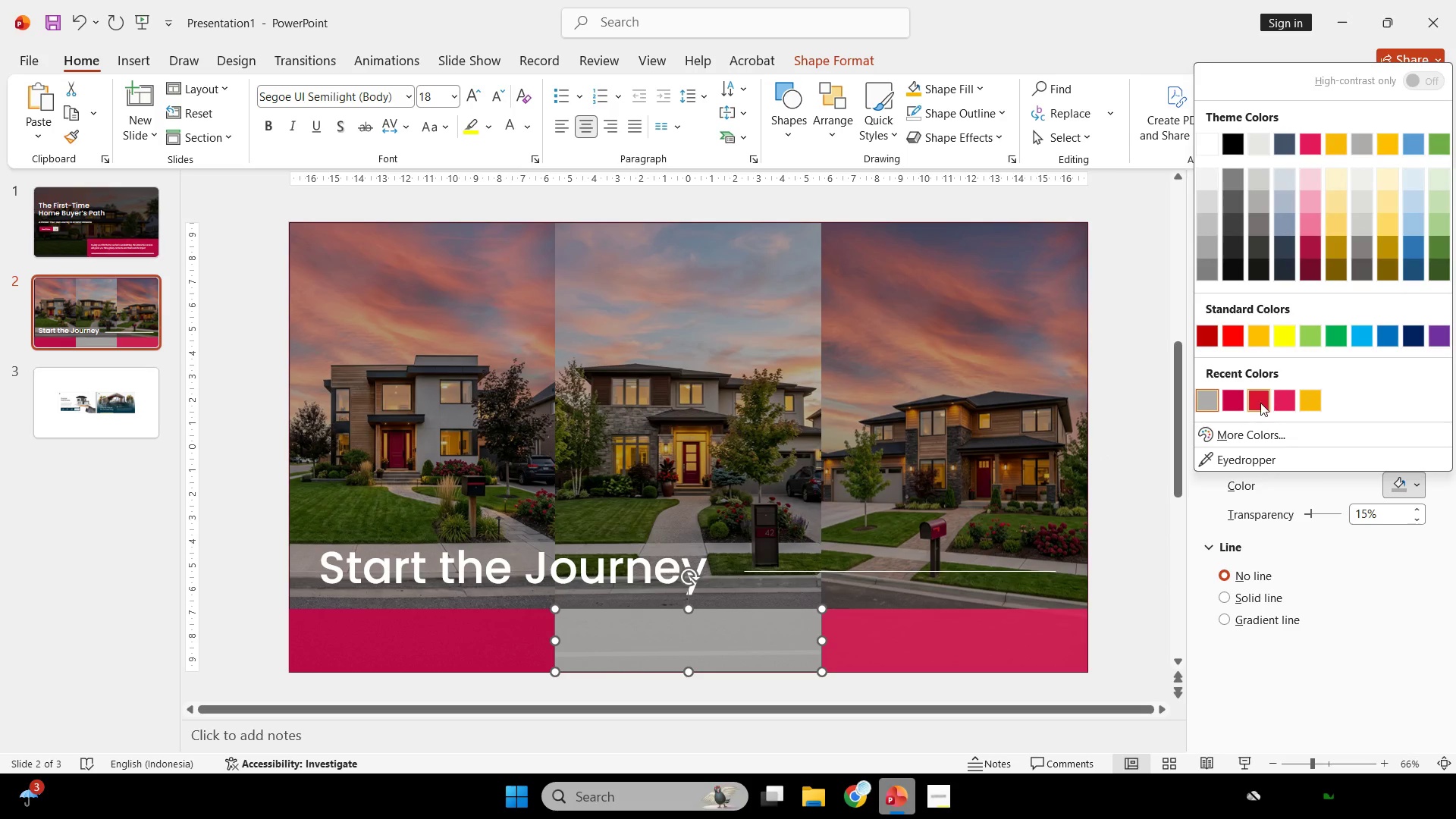 
left_click([1232, 404])
 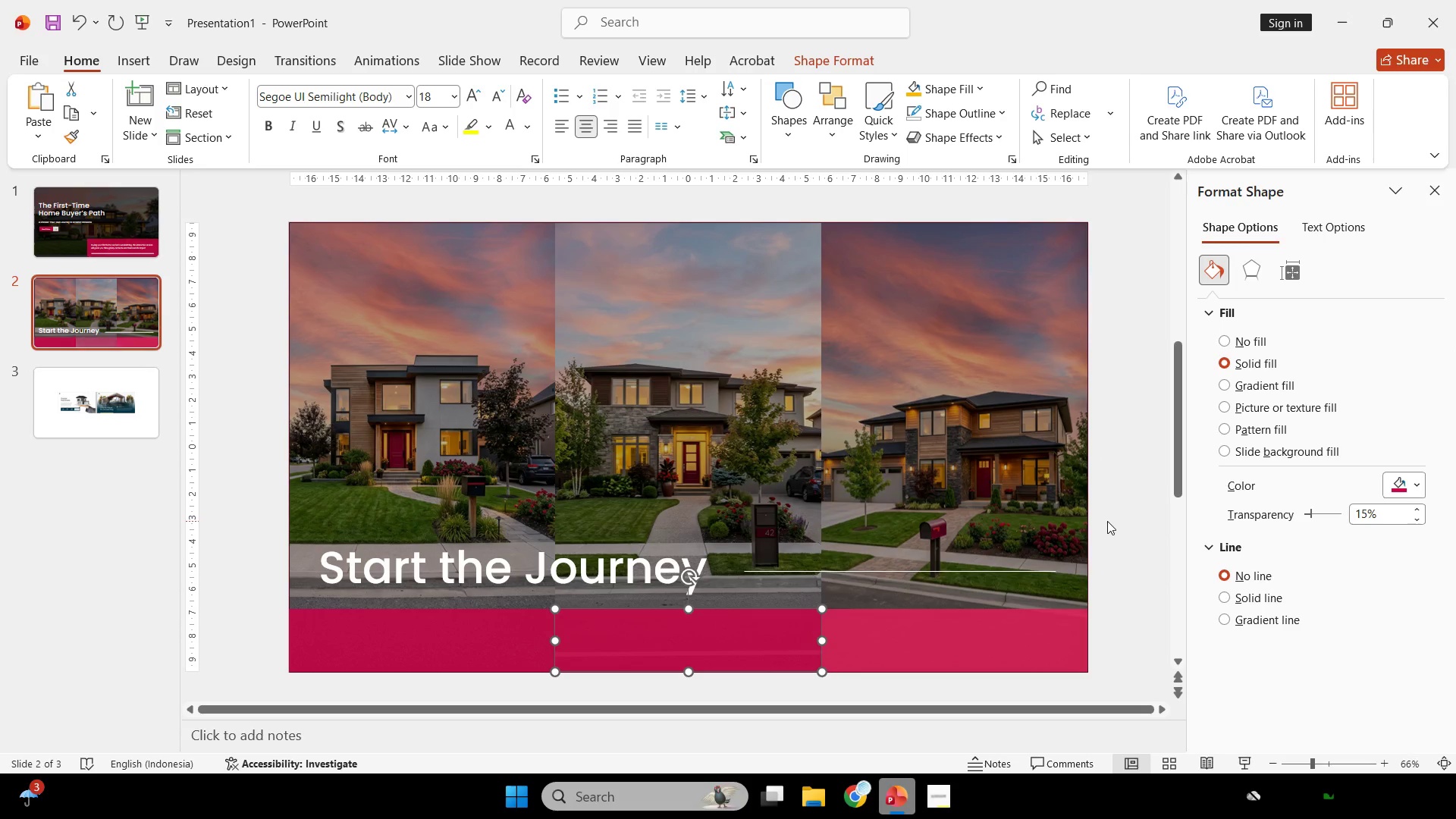 
left_click([1112, 518])
 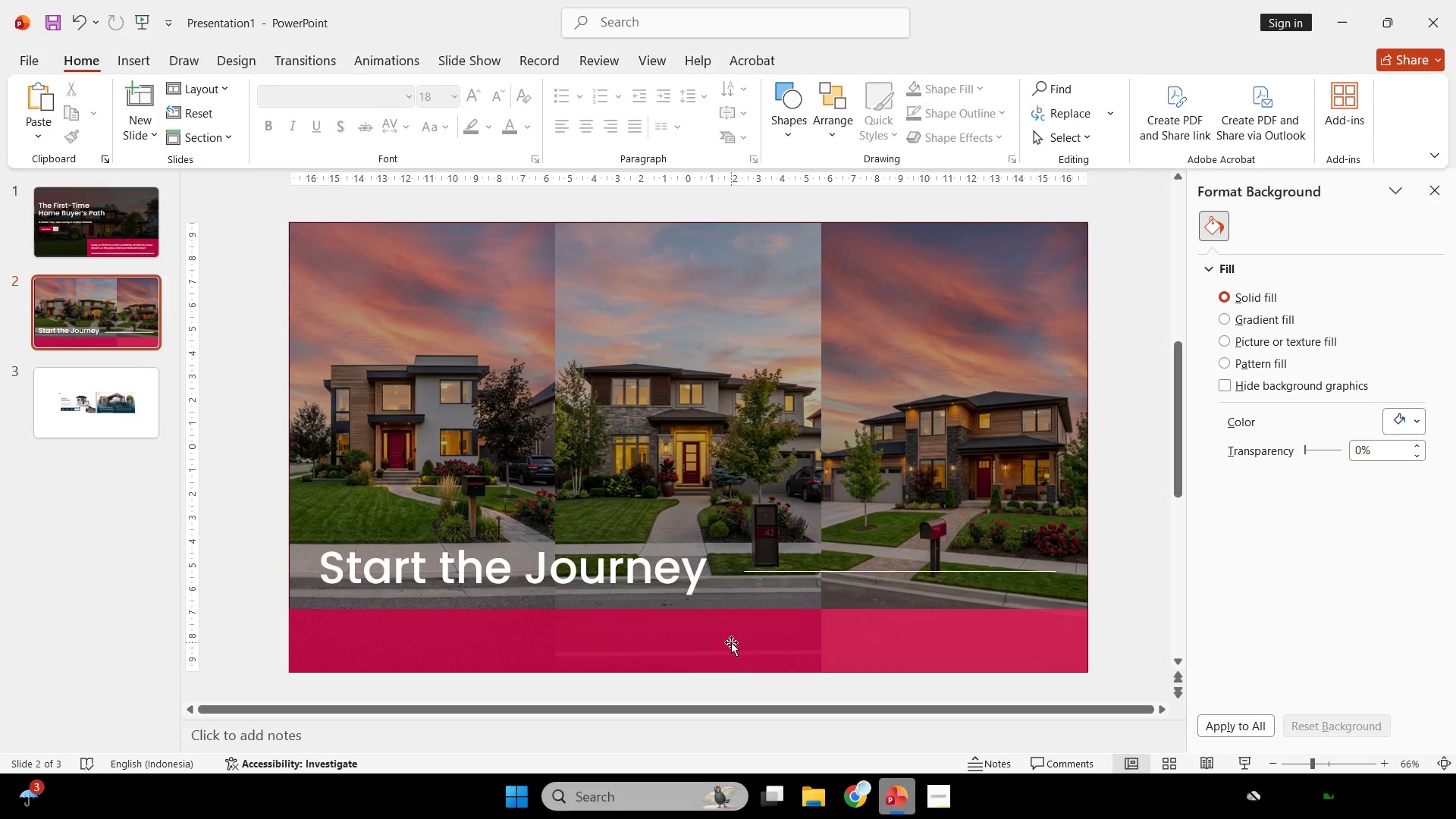 
left_click([731, 642])
 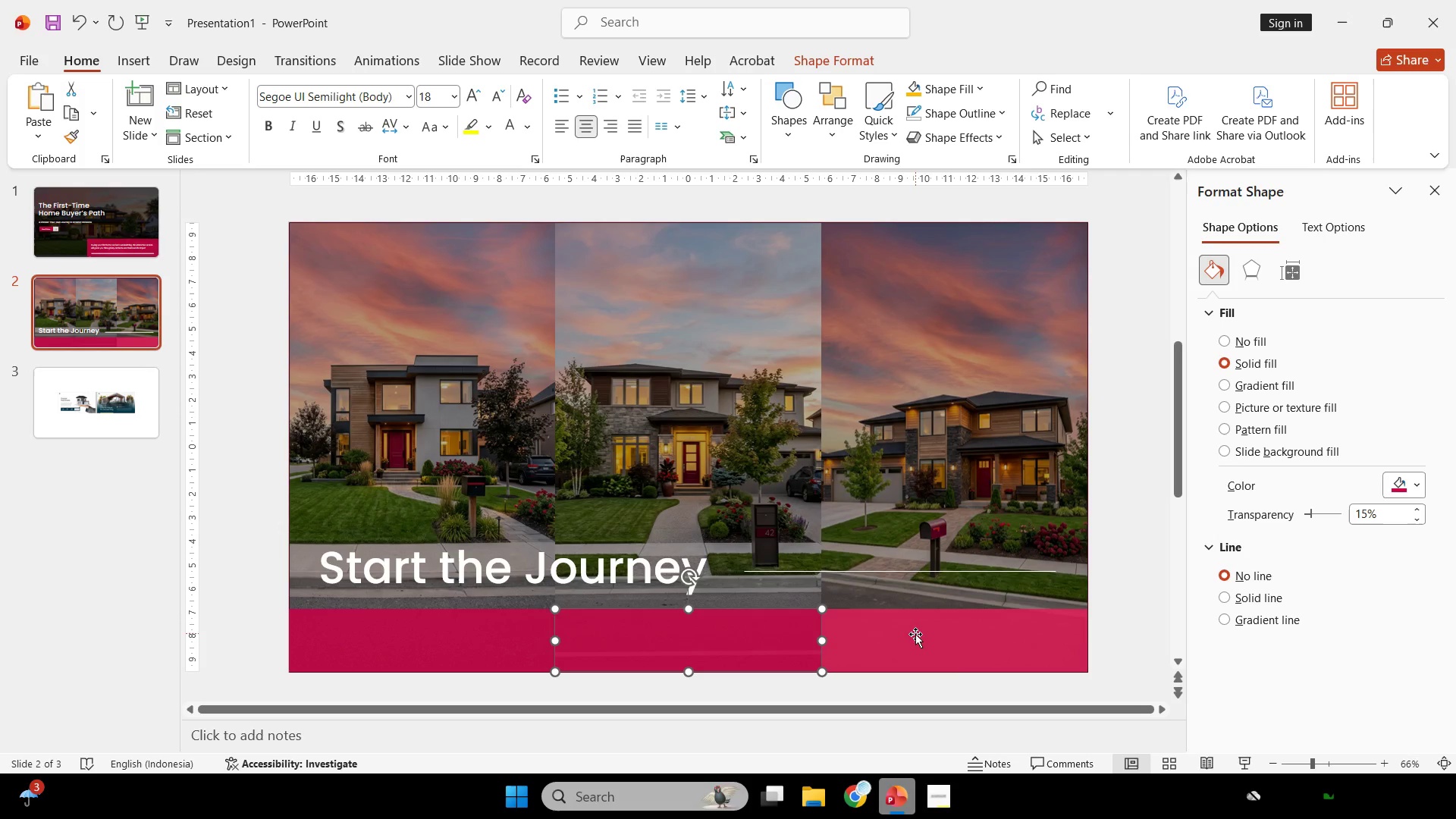 
left_click([915, 635])
 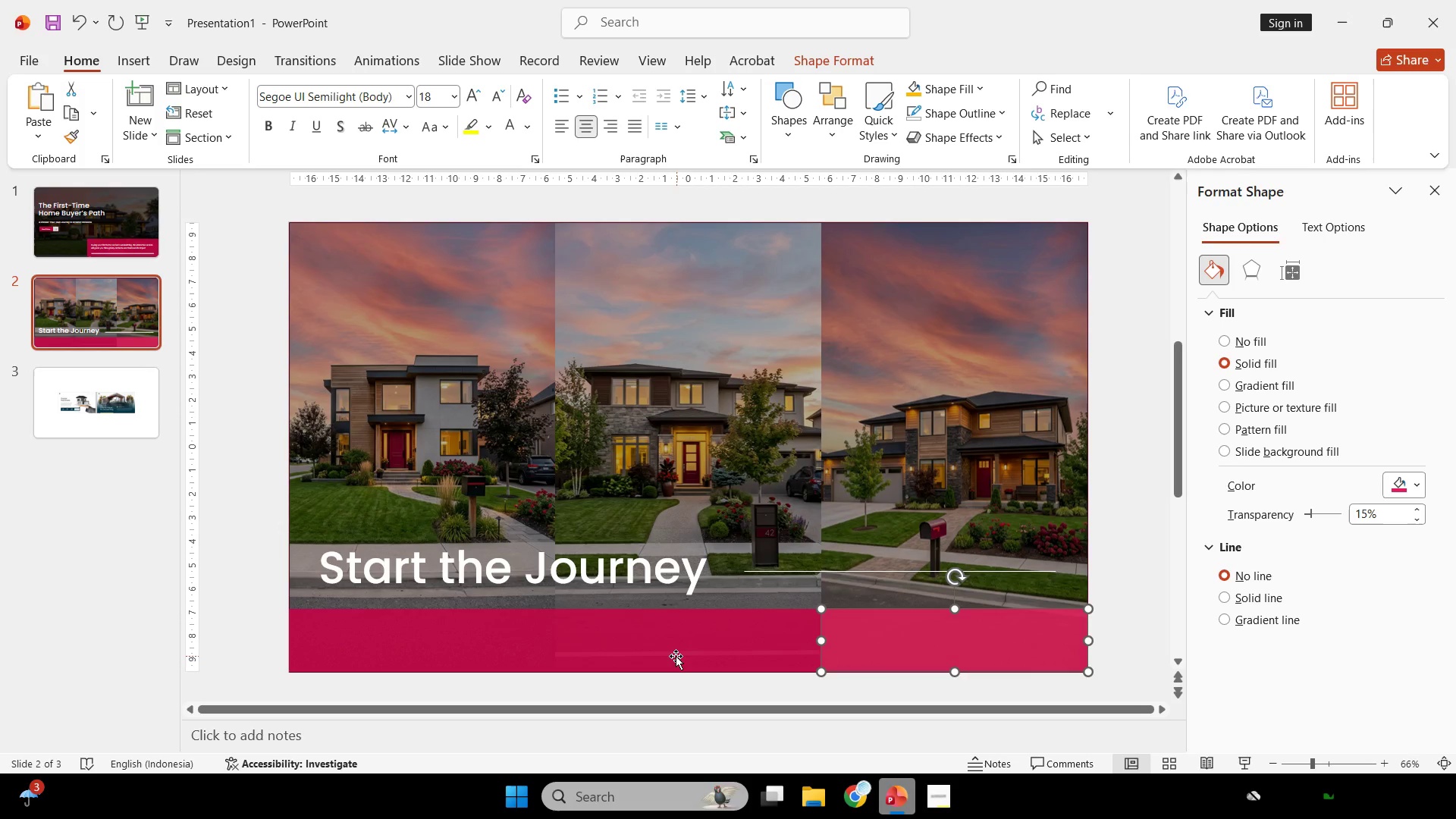 
left_click([676, 656])
 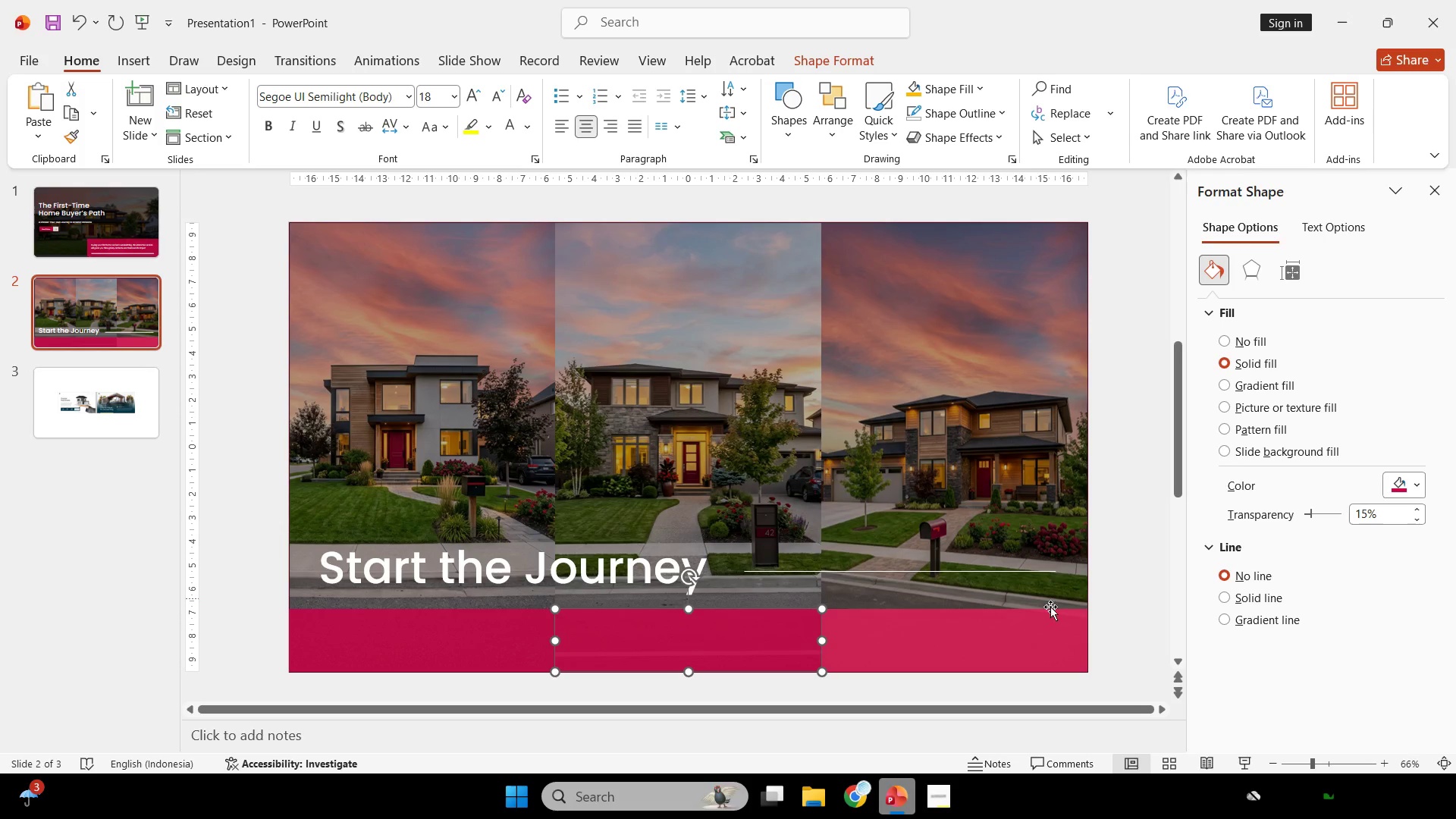 
left_click([913, 624])
 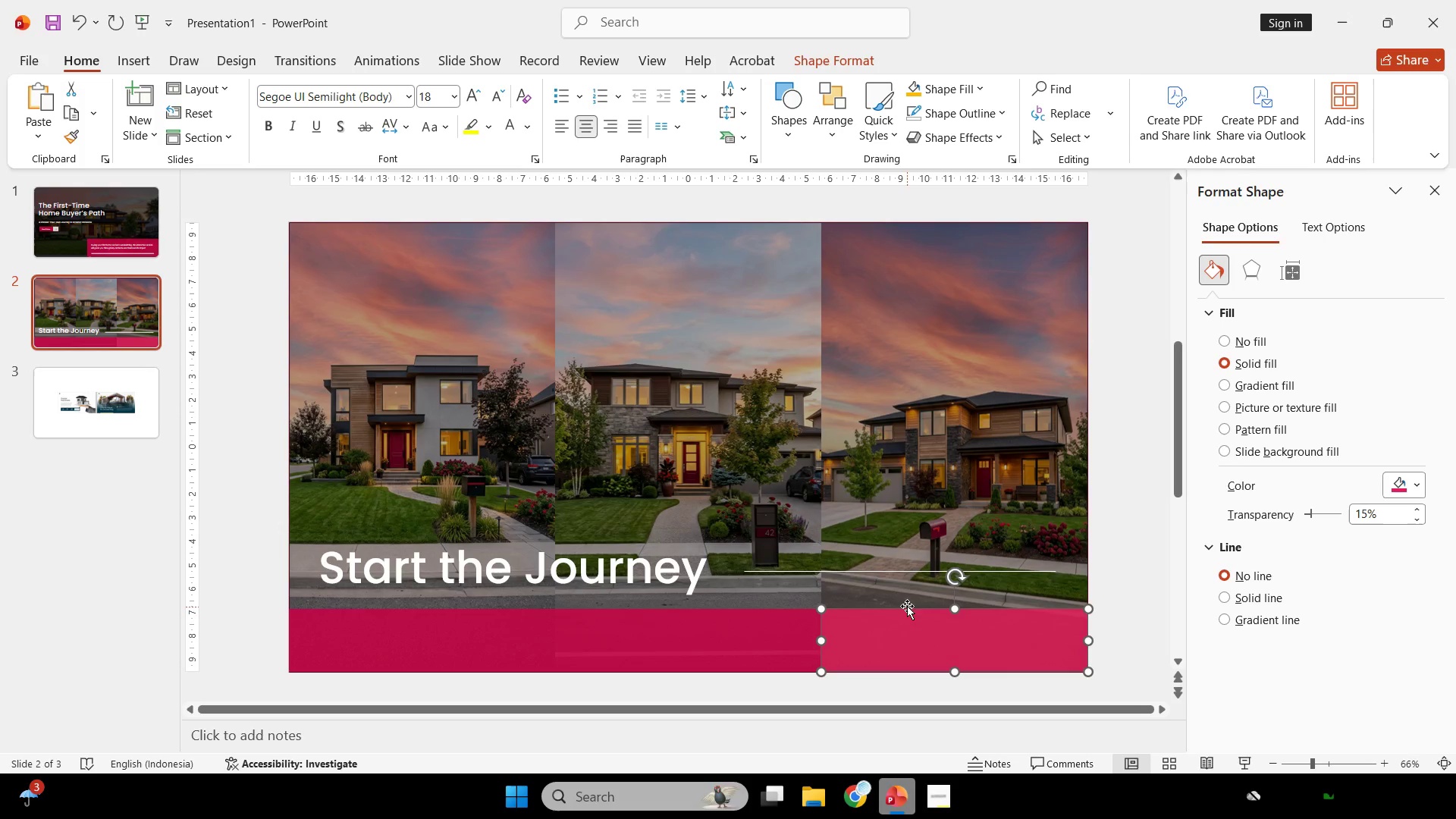 
scroll: coordinate [907, 604], scroll_direction: up, amount: 1.0
 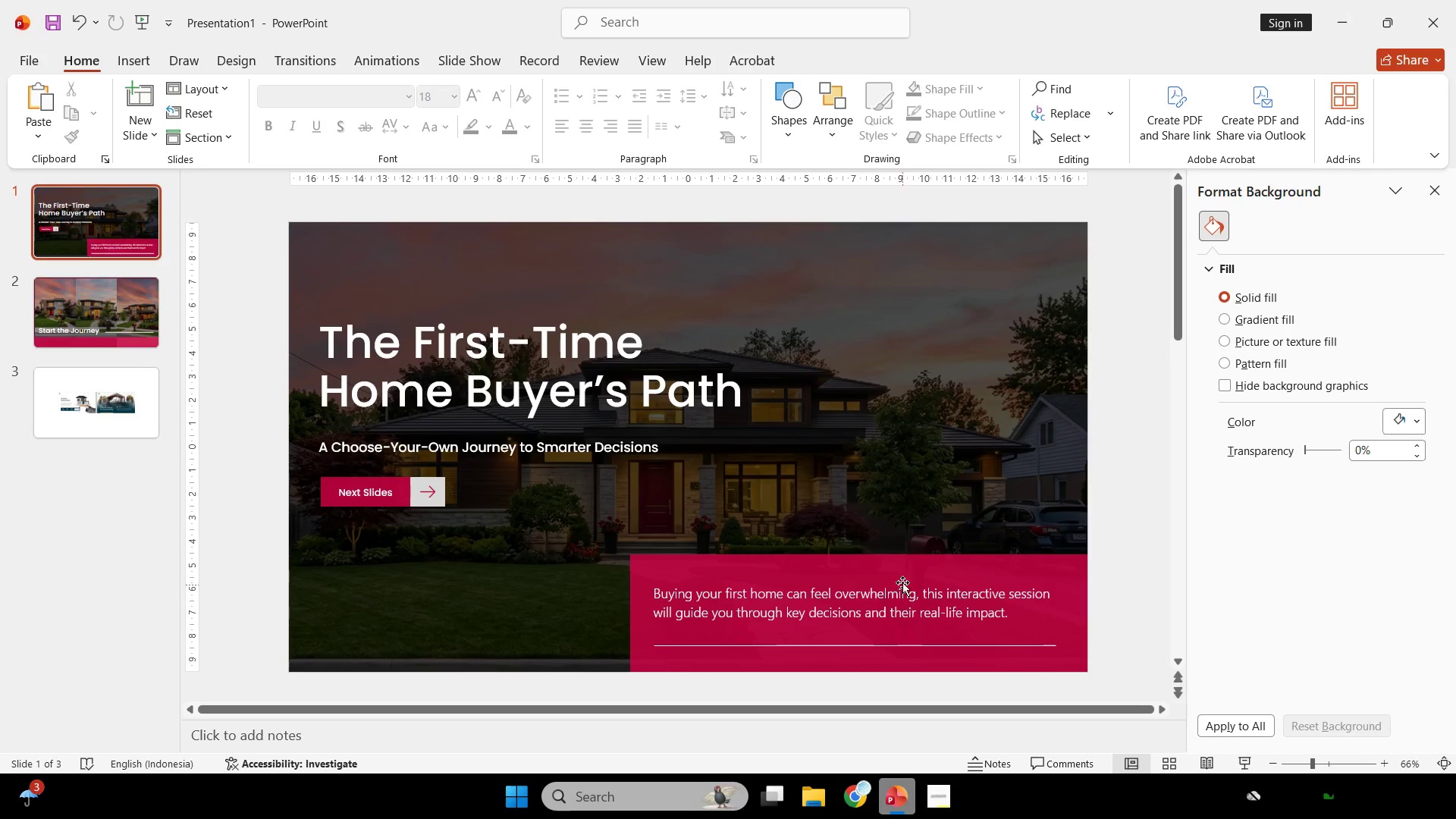 
left_click([903, 568])
 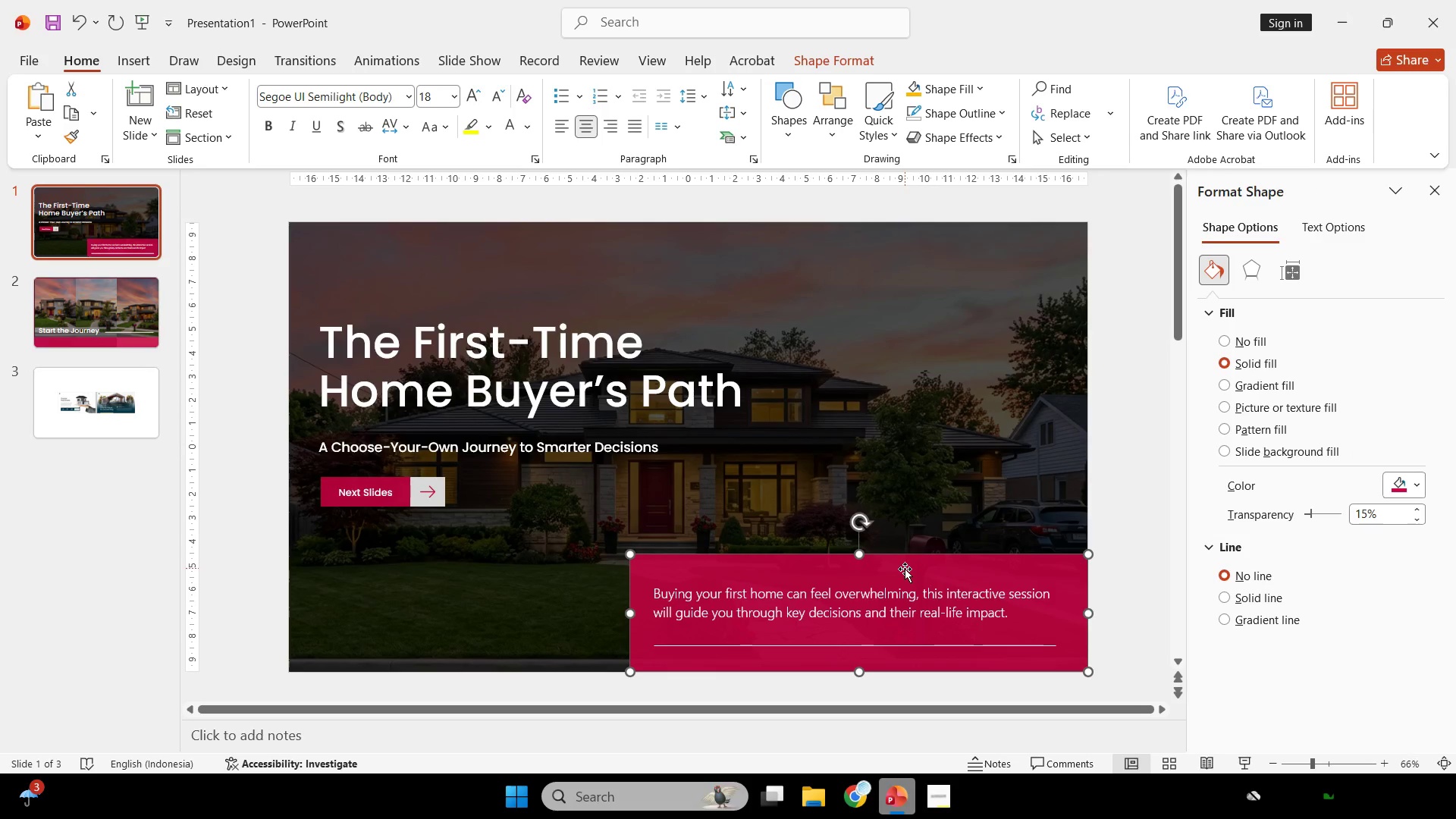 
left_click([906, 639])
 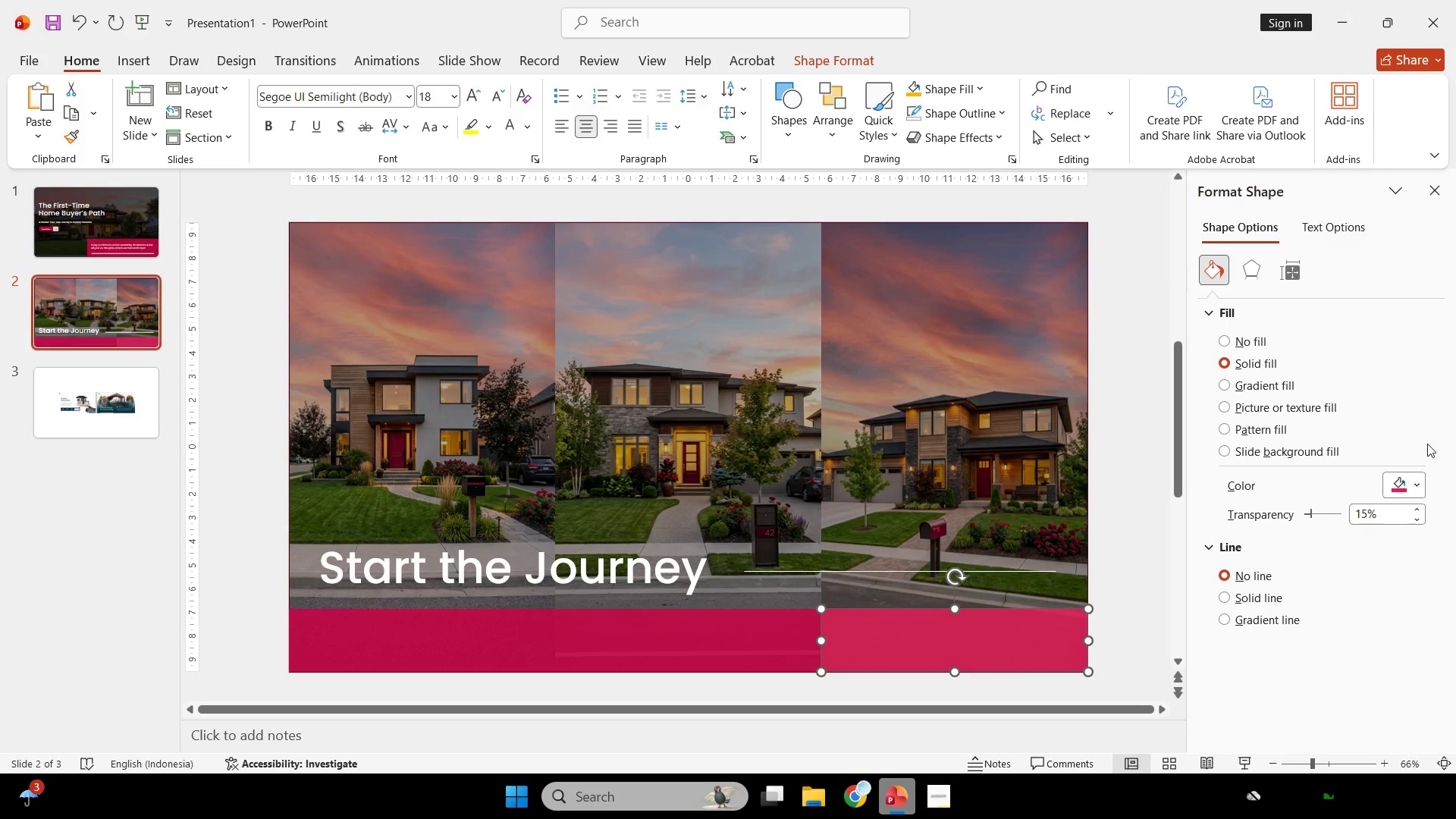 
scroll: coordinate [904, 574], scroll_direction: none, amount: 0.0
 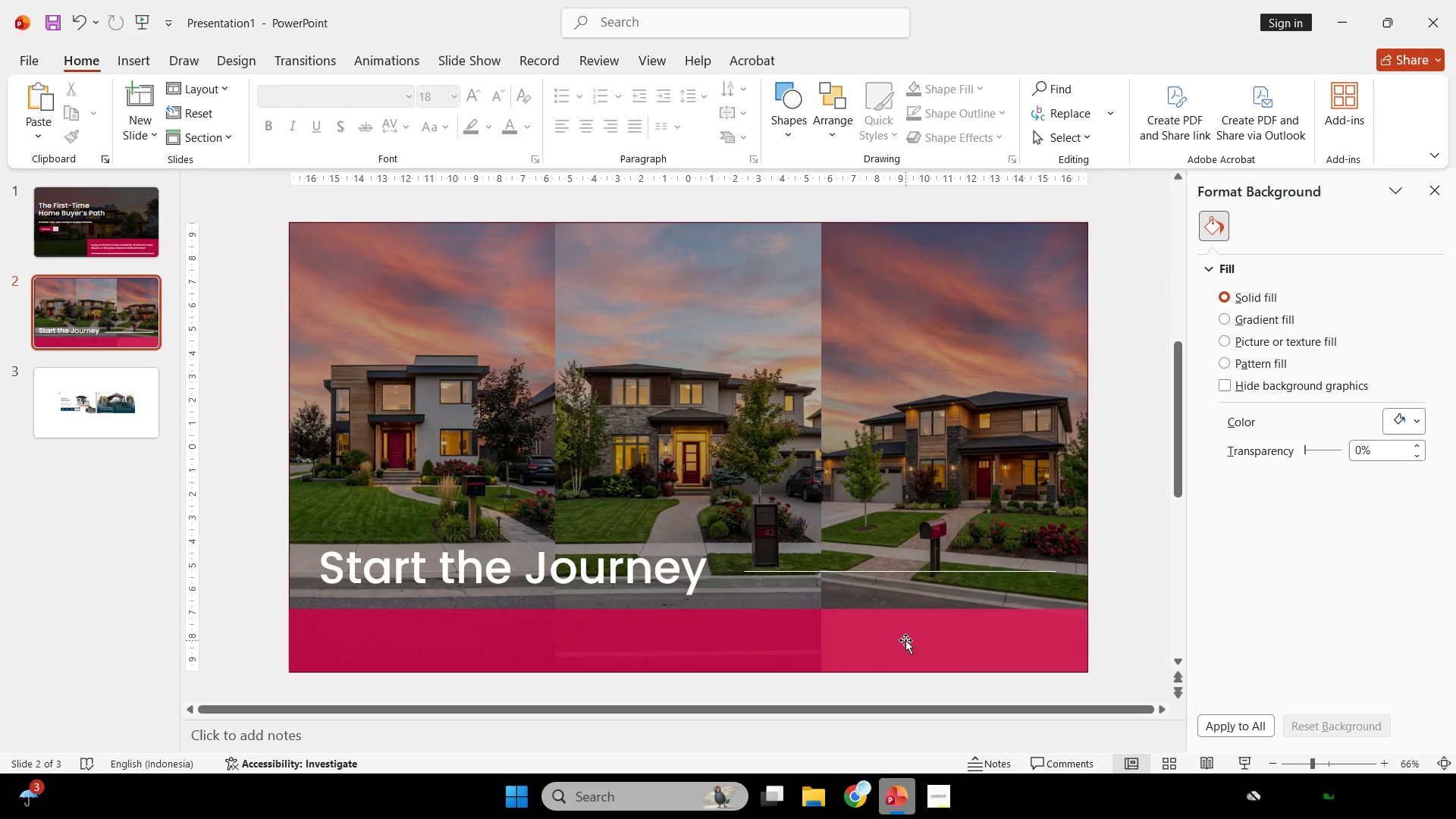 
left_click([1408, 483])
 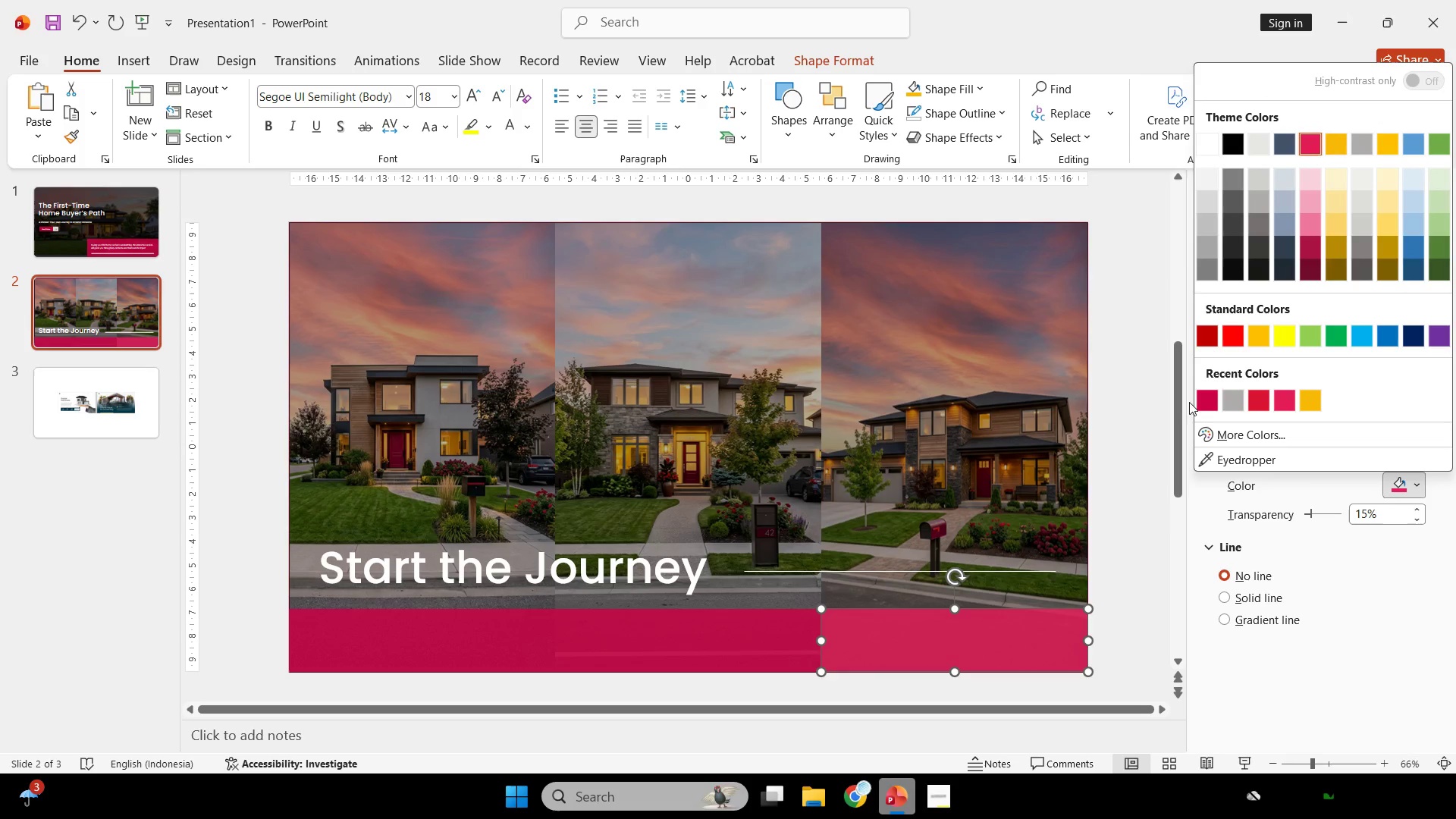 
left_click([1204, 398])
 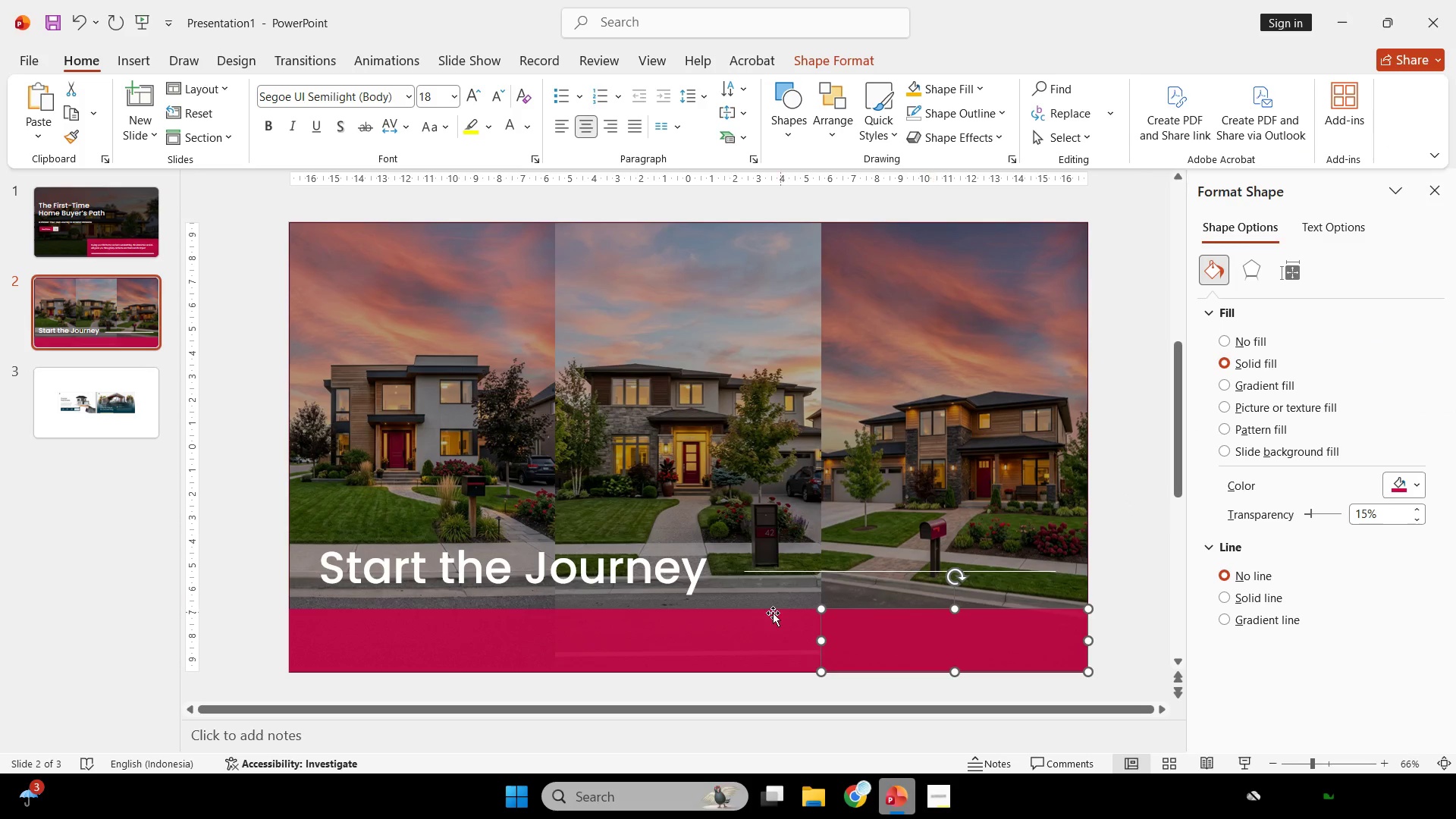 
left_click([749, 628])
 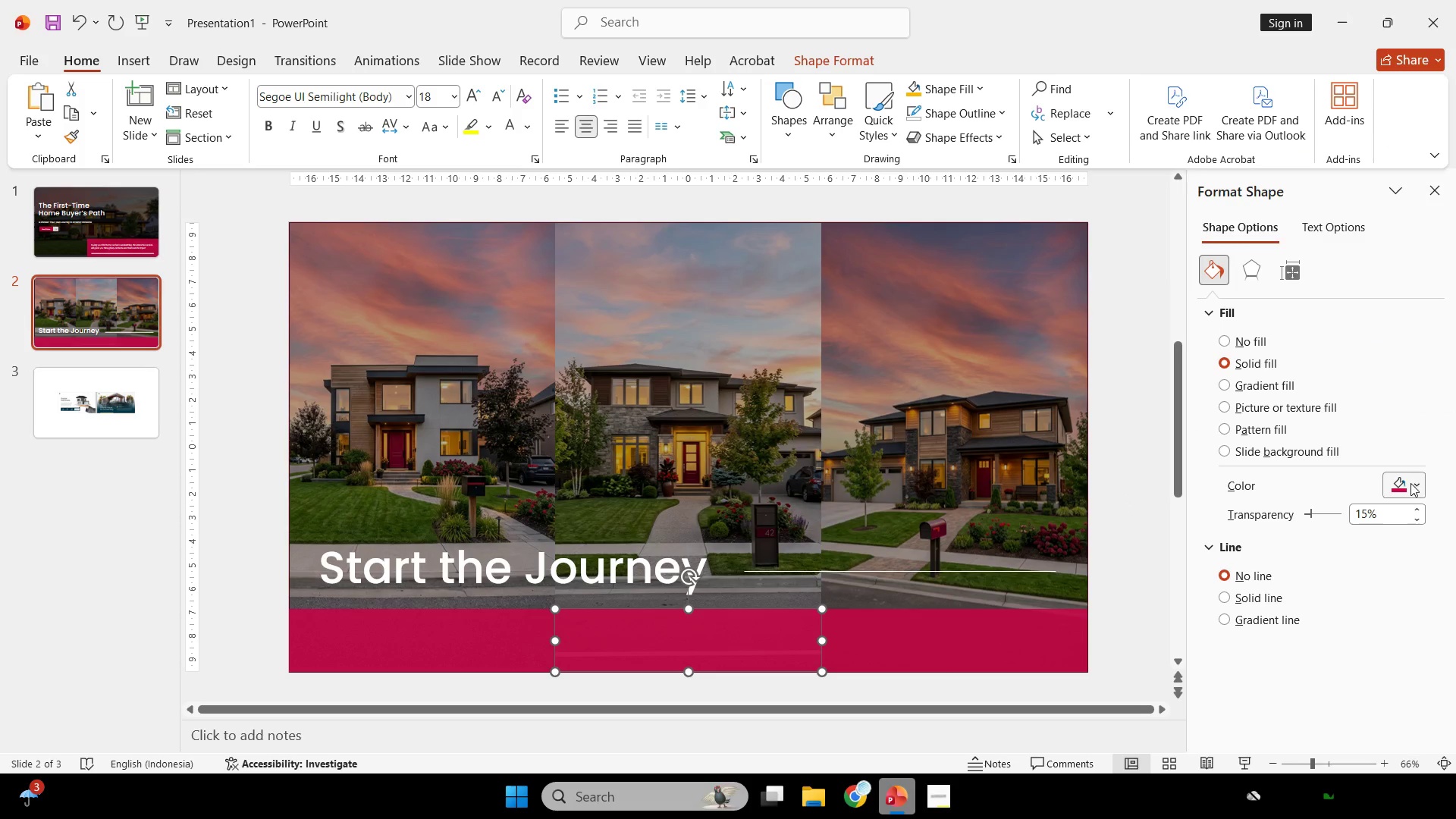 
left_click([1410, 483])
 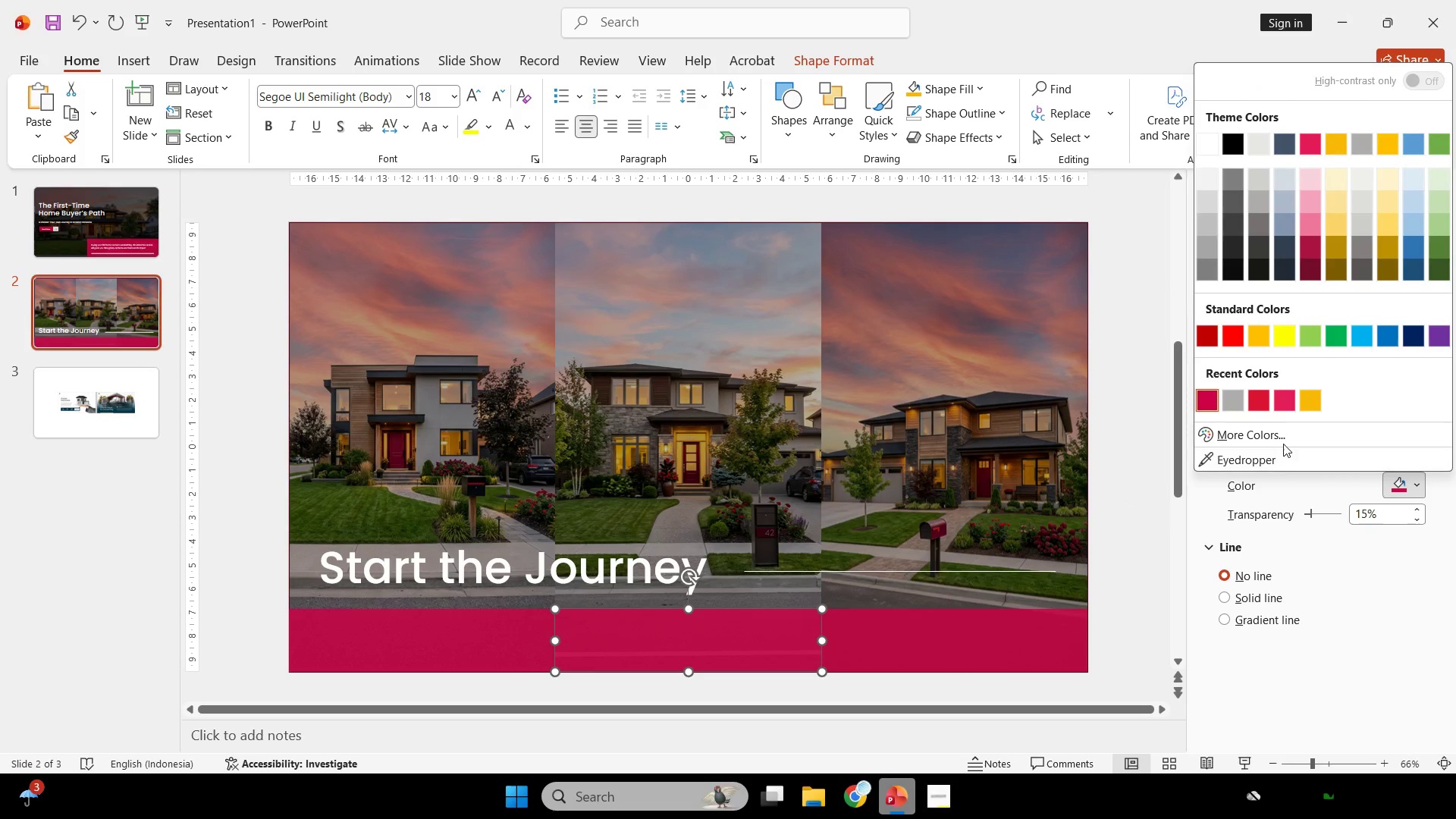 
left_click([1285, 440])
 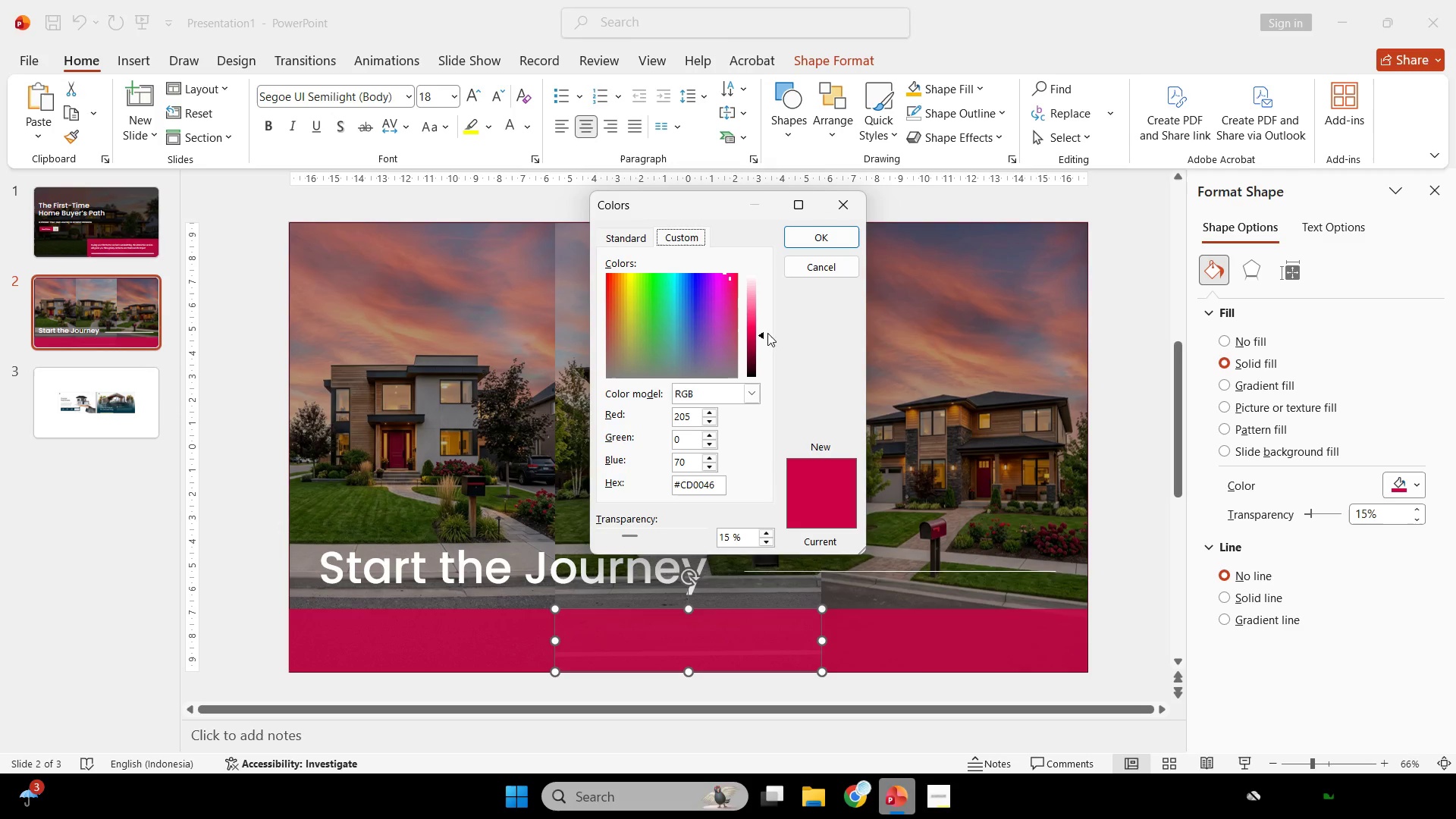 
left_click_drag(start_coordinate=[761, 331], to_coordinate=[772, 330])
 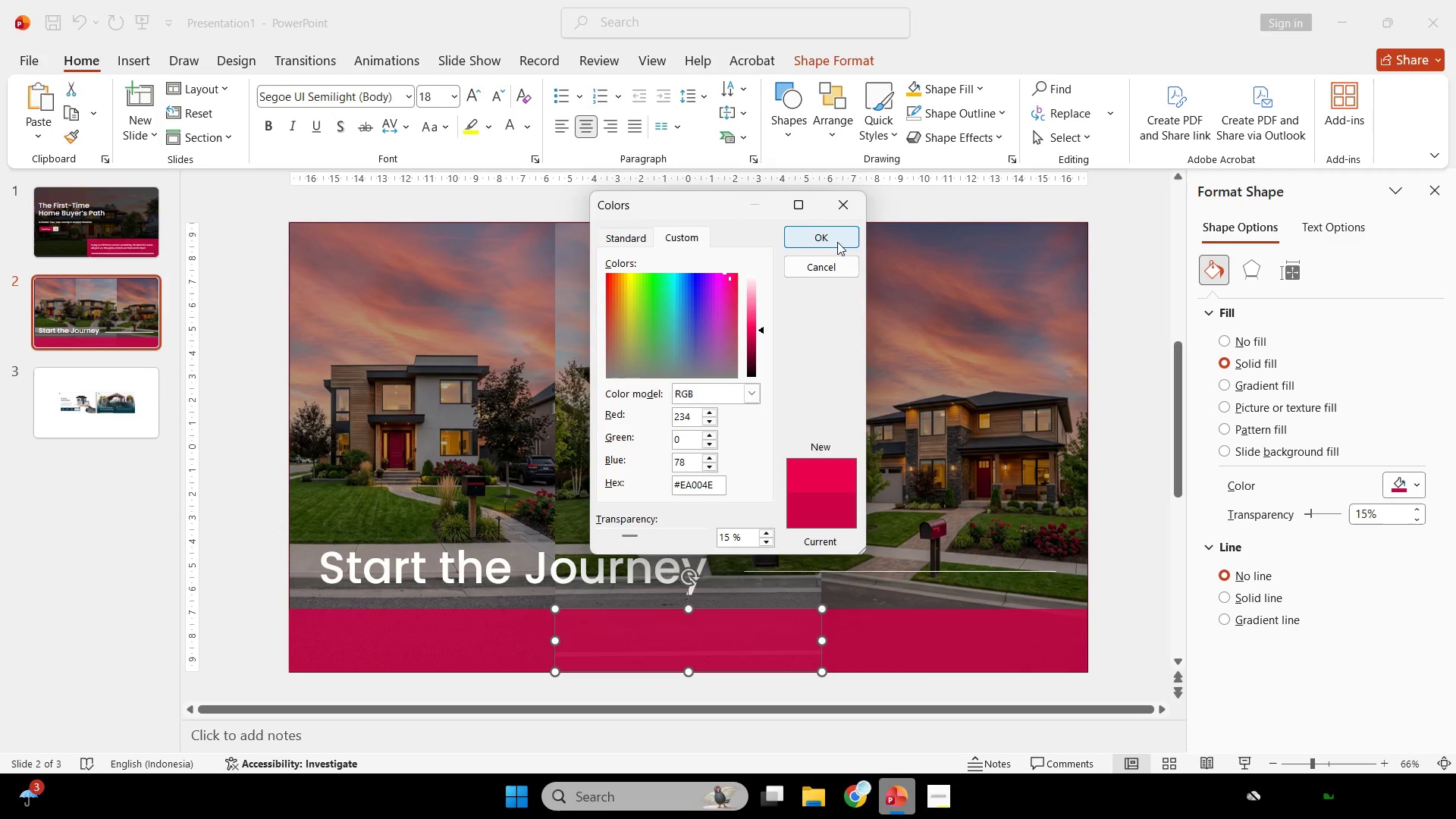 
left_click([837, 240])
 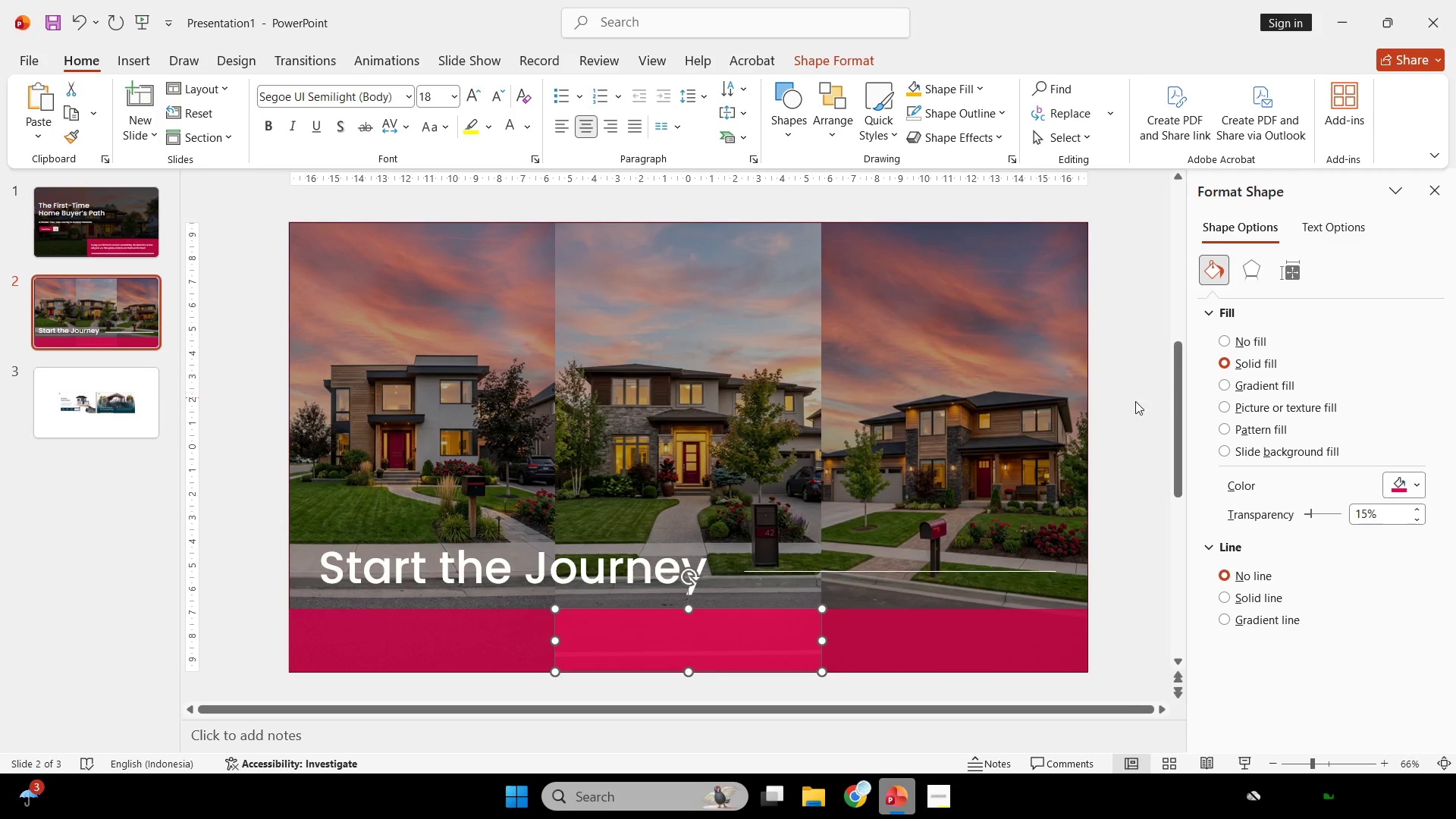 
left_click([1111, 406])
 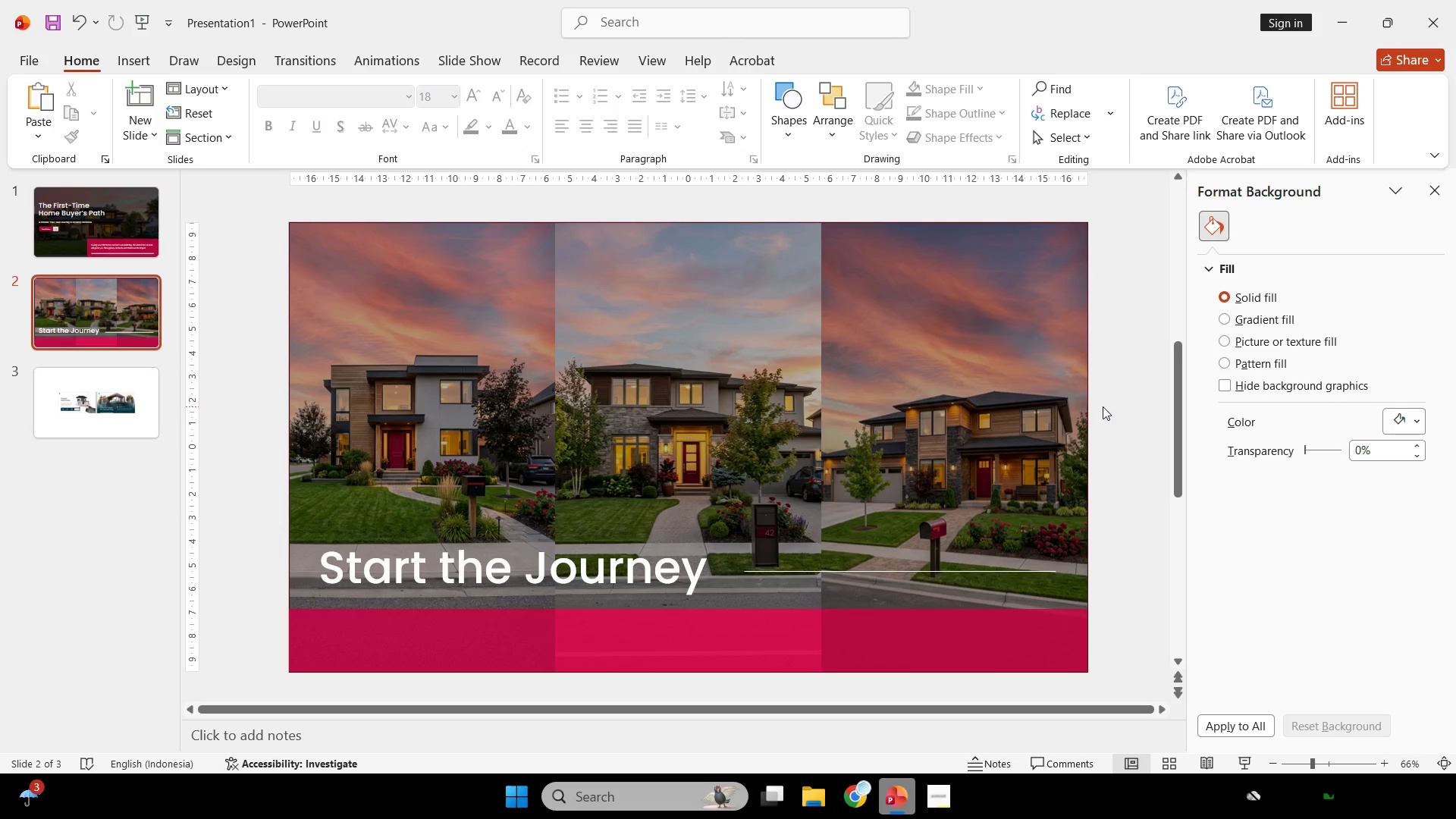 
hold_key(key=ControlLeft, duration=0.5)
scroll: coordinate [1106, 414], scroll_direction: down, amount: 1.0
 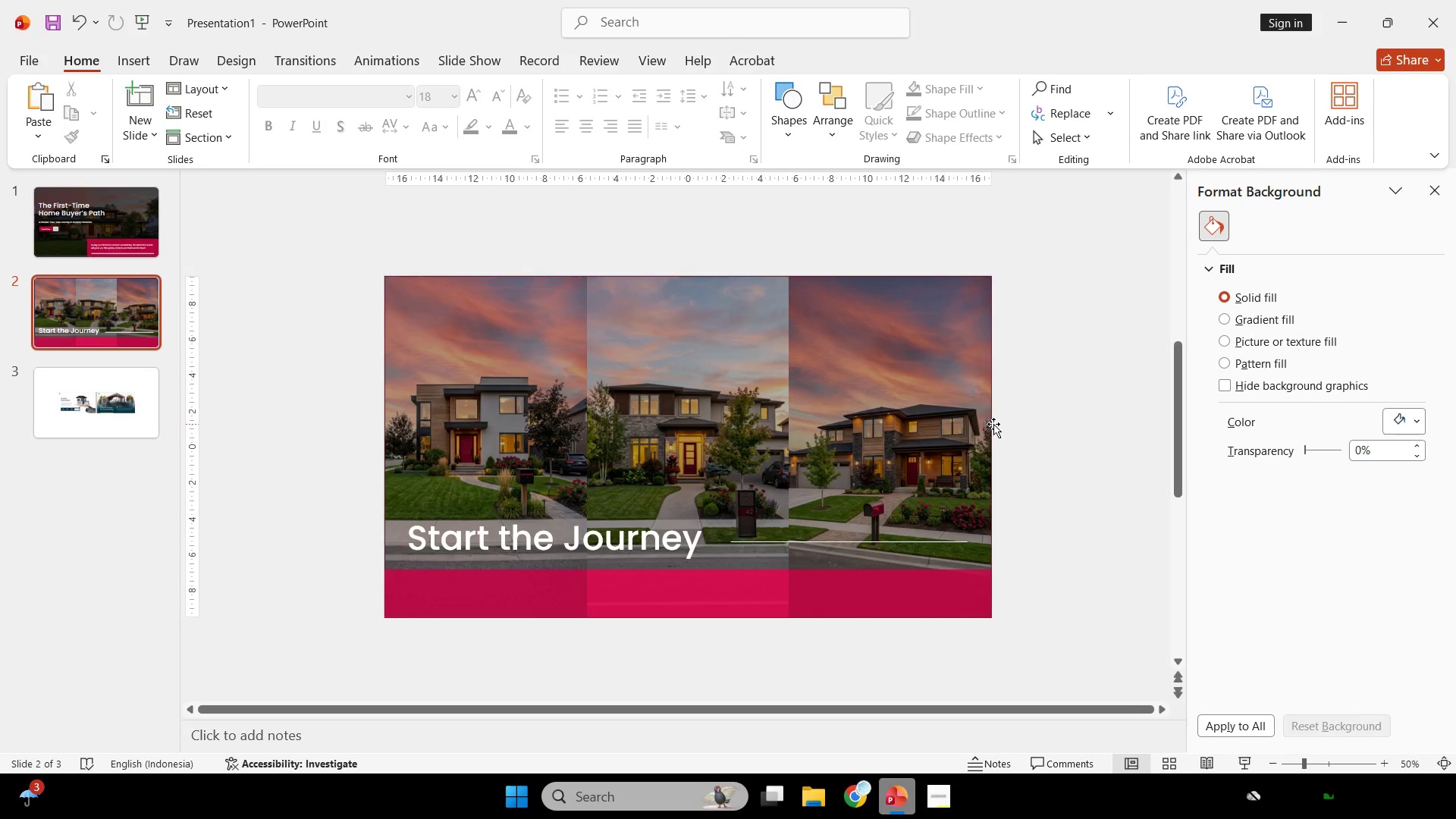 
scroll: coordinate [991, 425], scroll_direction: none, amount: 0.0
 